 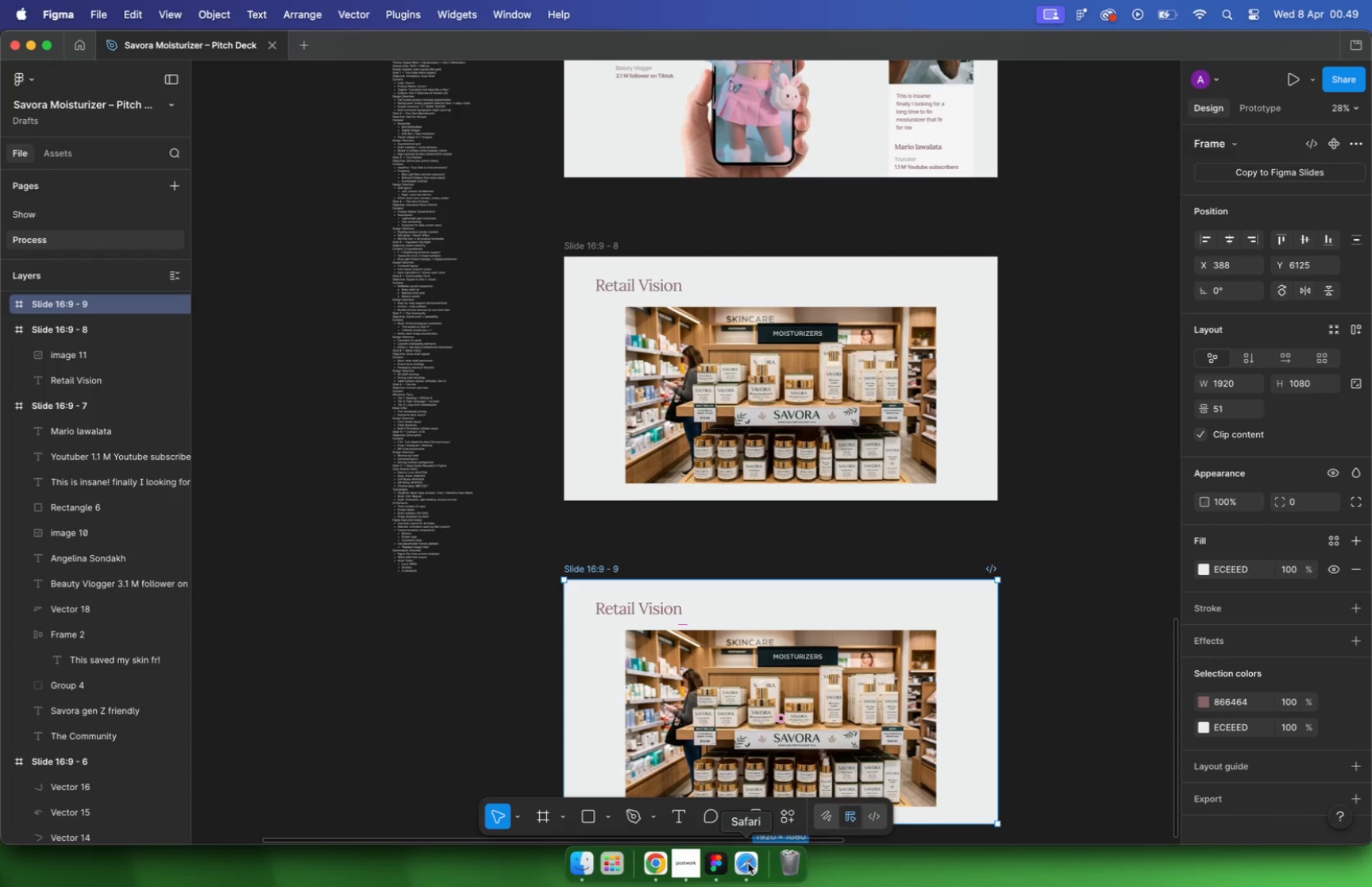 
scroll: coordinate [445, 453], scroll_direction: up, amount: 38.0
 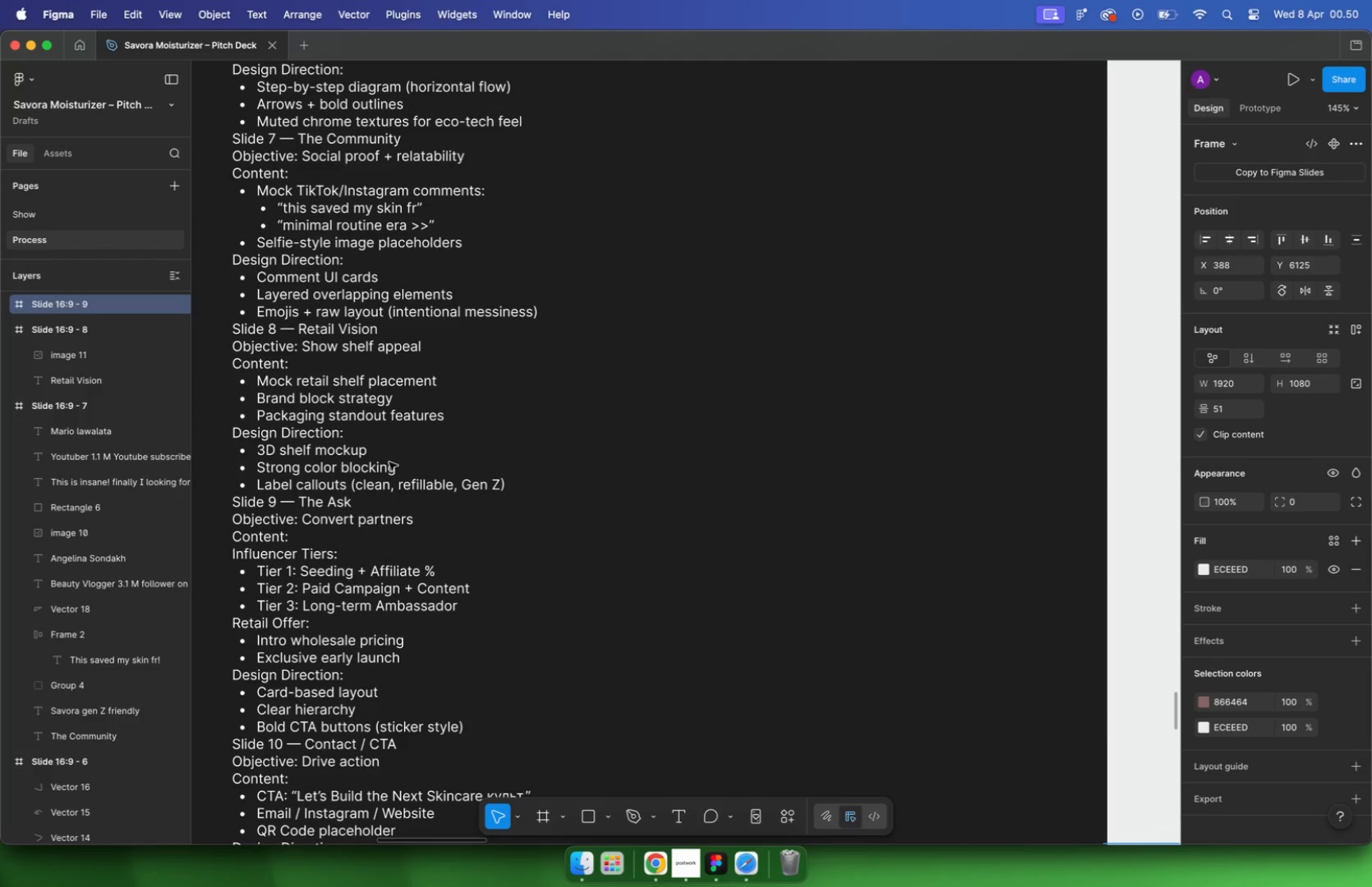 
scroll: coordinate [499, 426], scroll_direction: down, amount: 12.0
 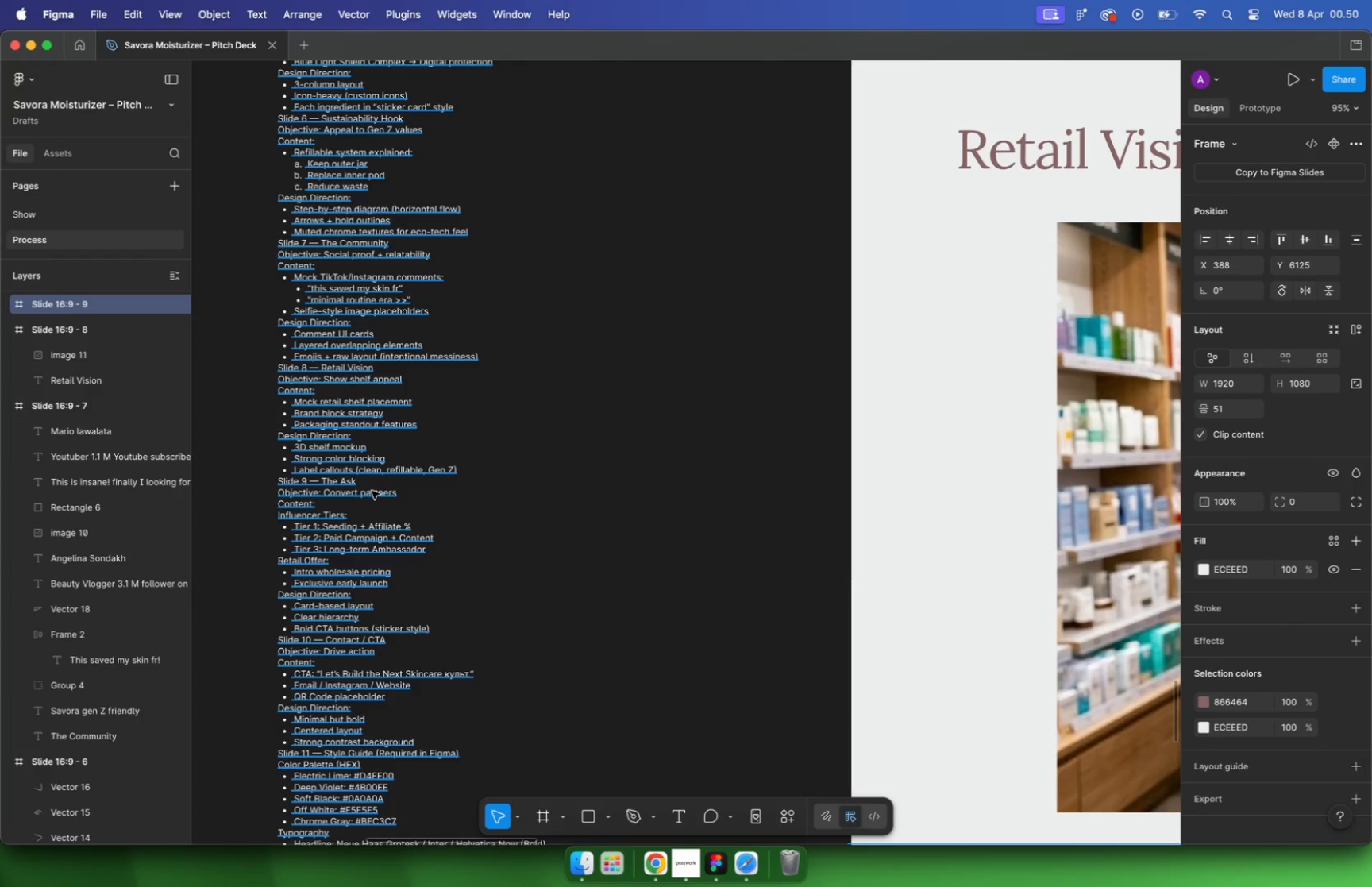 
hold_key(key=CommandLeft, duration=2.05)
scroll: coordinate [340, 383], scroll_direction: up, amount: 5.0
 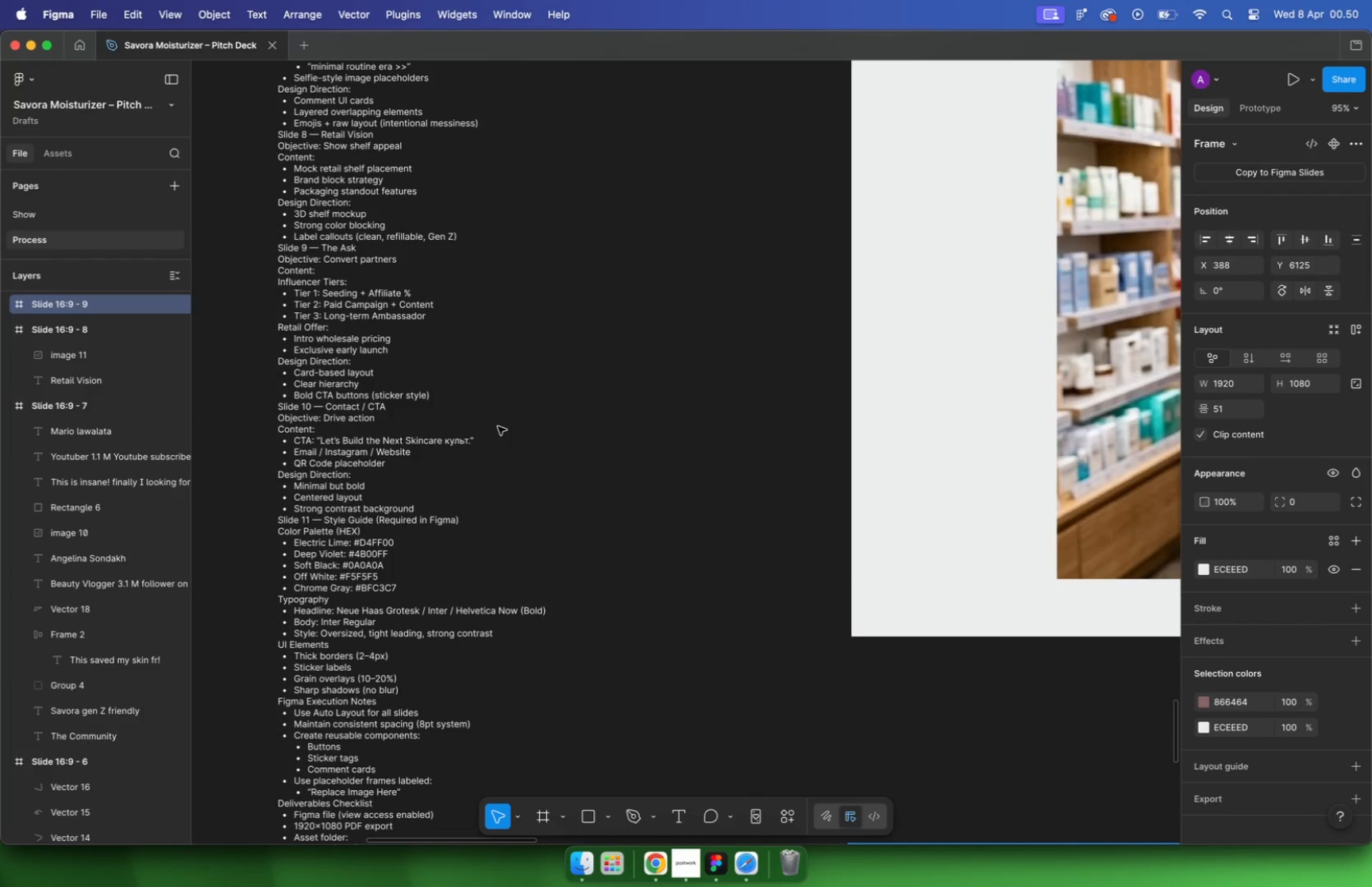 
scroll: coordinate [502, 446], scroll_direction: down, amount: 34.0
 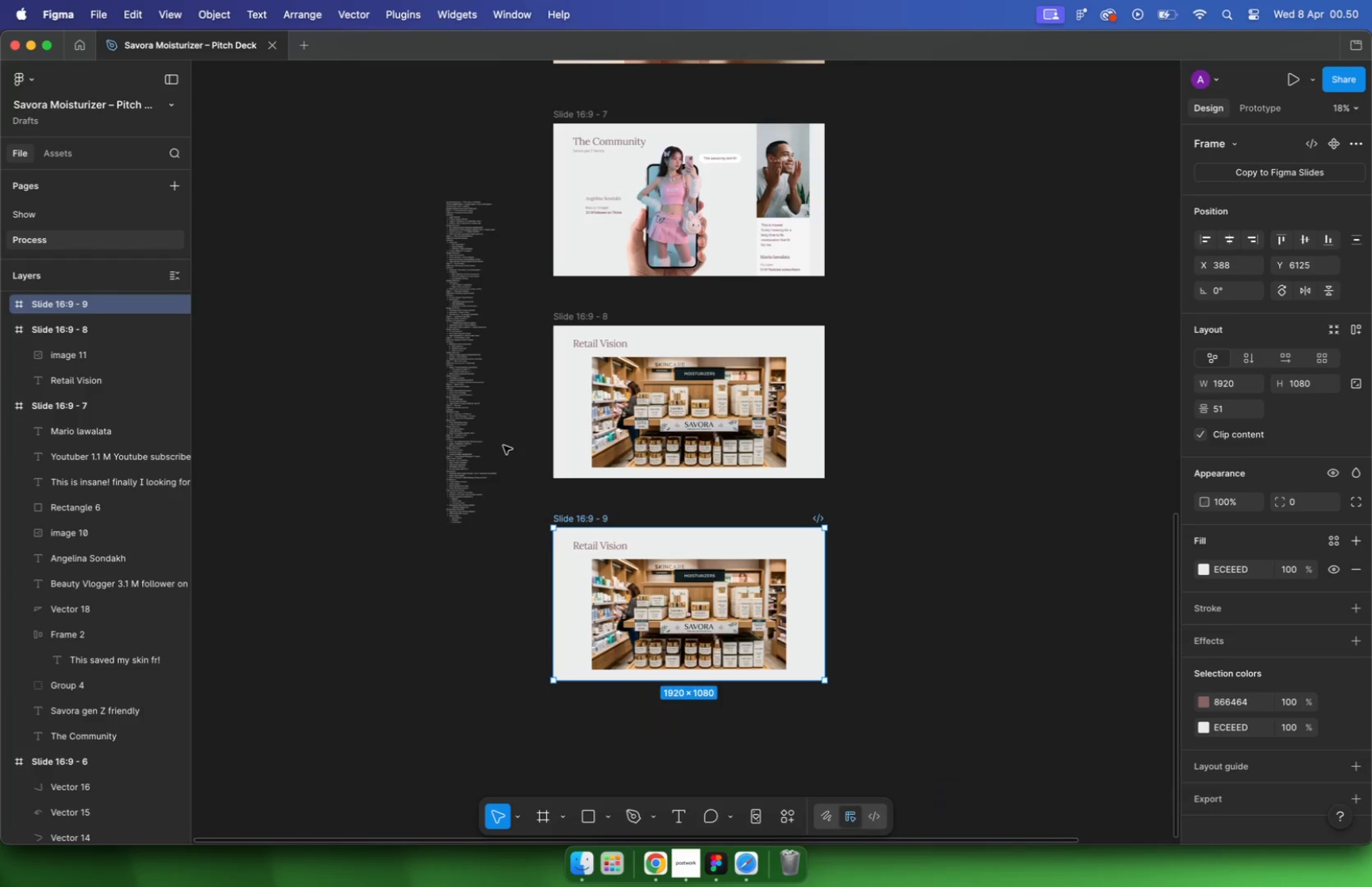 
left_click([718, 580])
 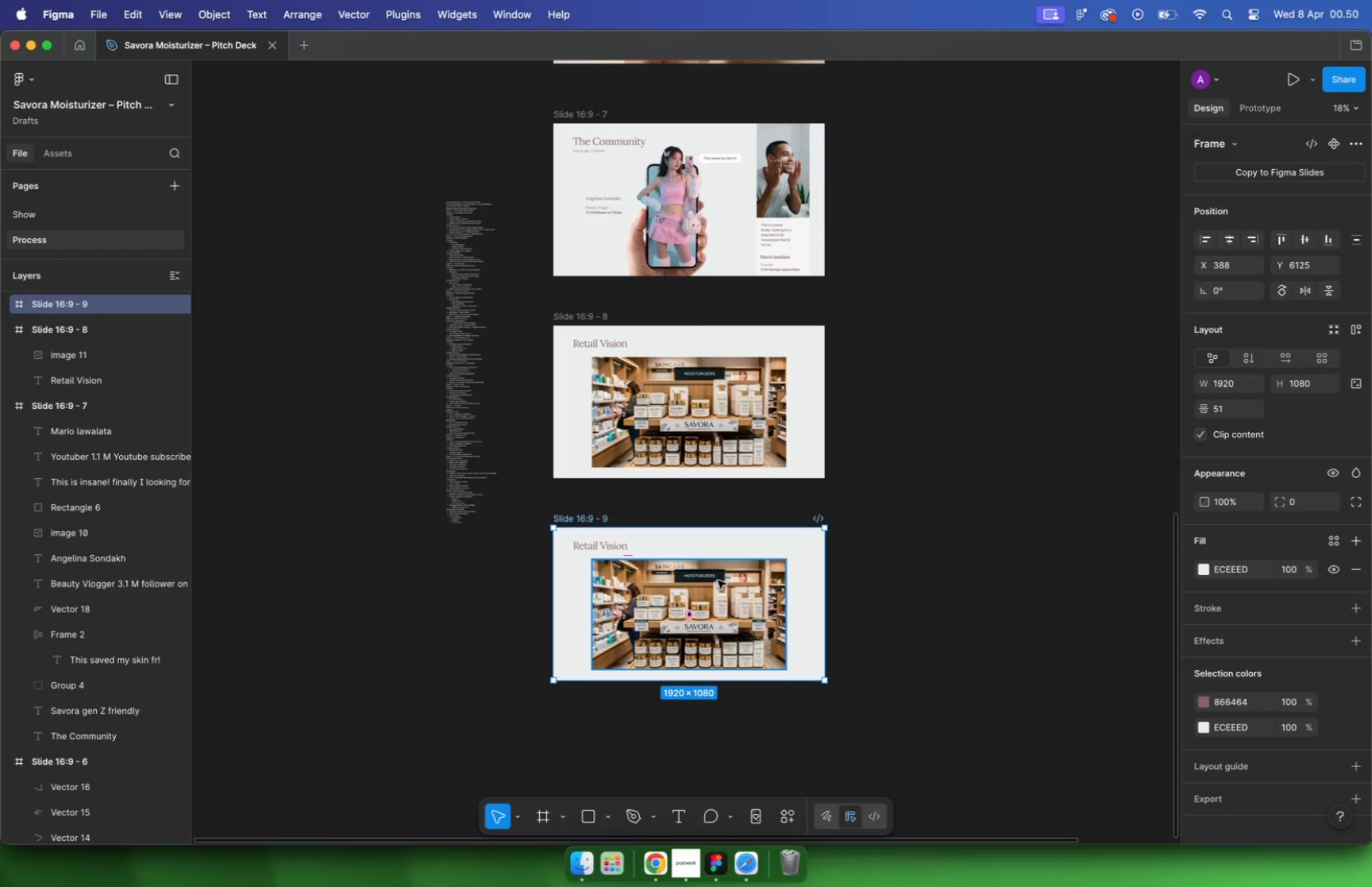 
key(Backspace)
 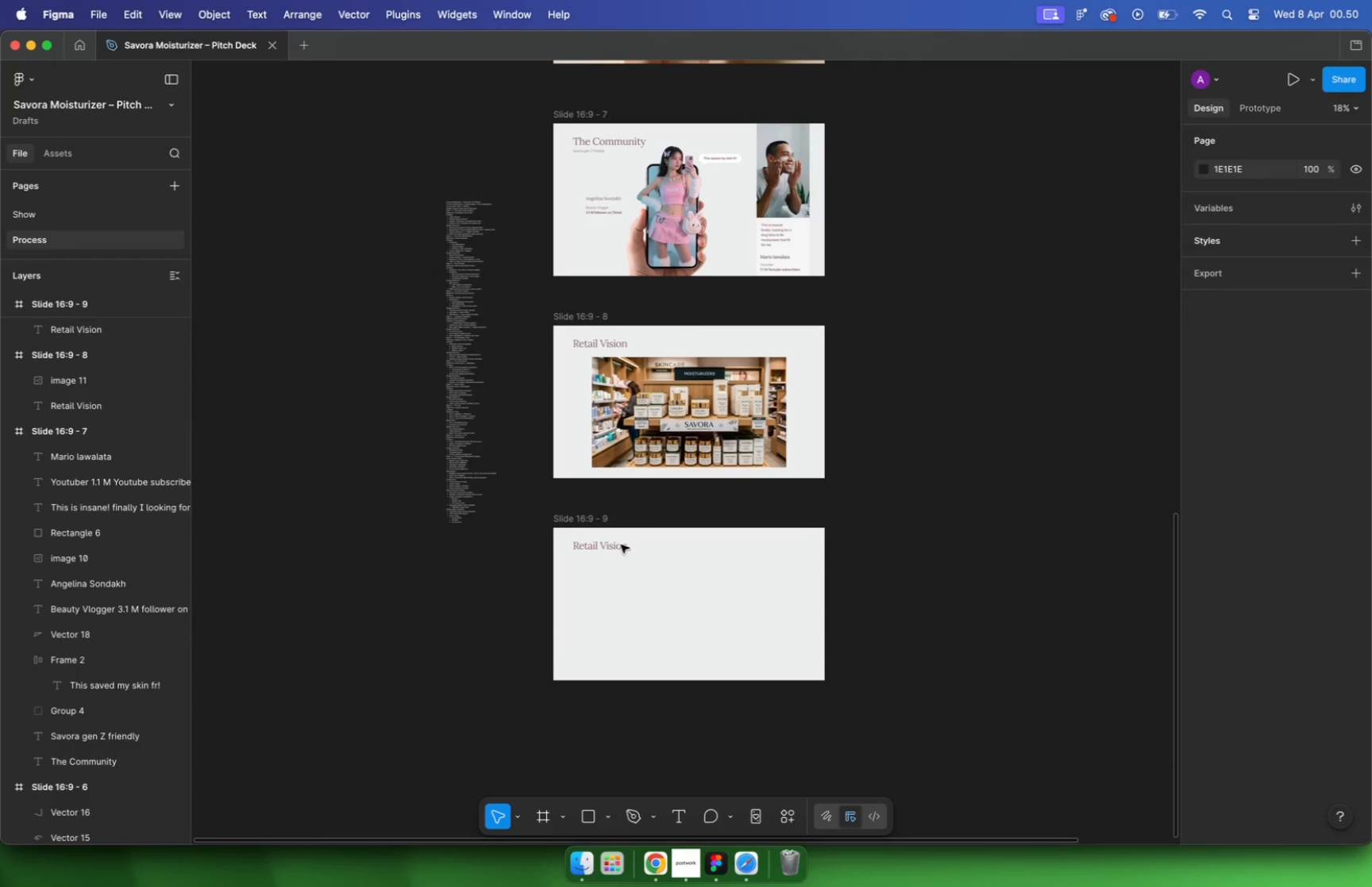 
hold_key(key=CommandLeft, duration=4.84)
scroll: coordinate [407, 380], scroll_direction: up, amount: 42.0
 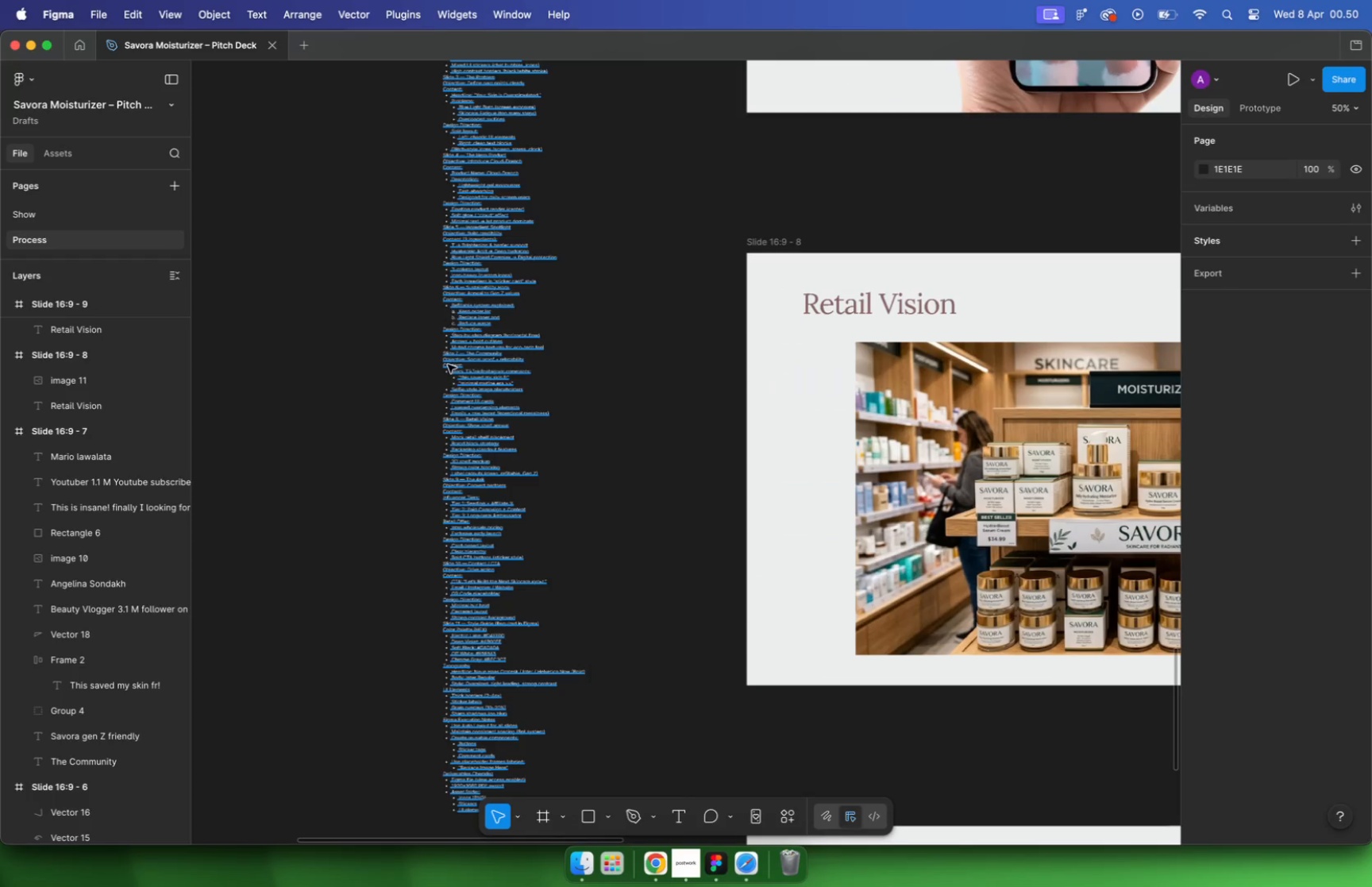 
scroll: coordinate [404, 384], scroll_direction: down, amount: 9.0
 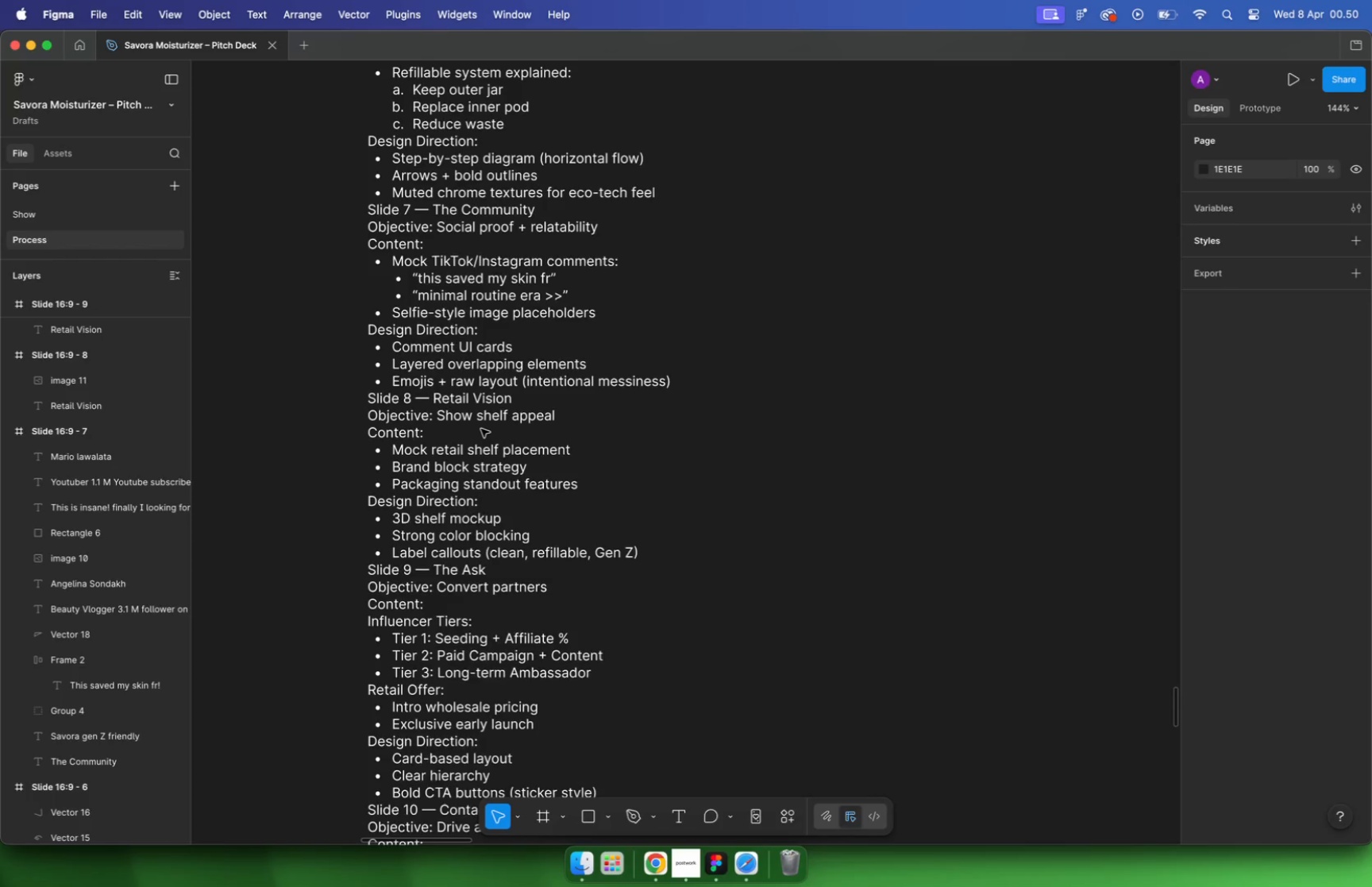 
scroll: coordinate [430, 646], scroll_direction: up, amount: 10.0
 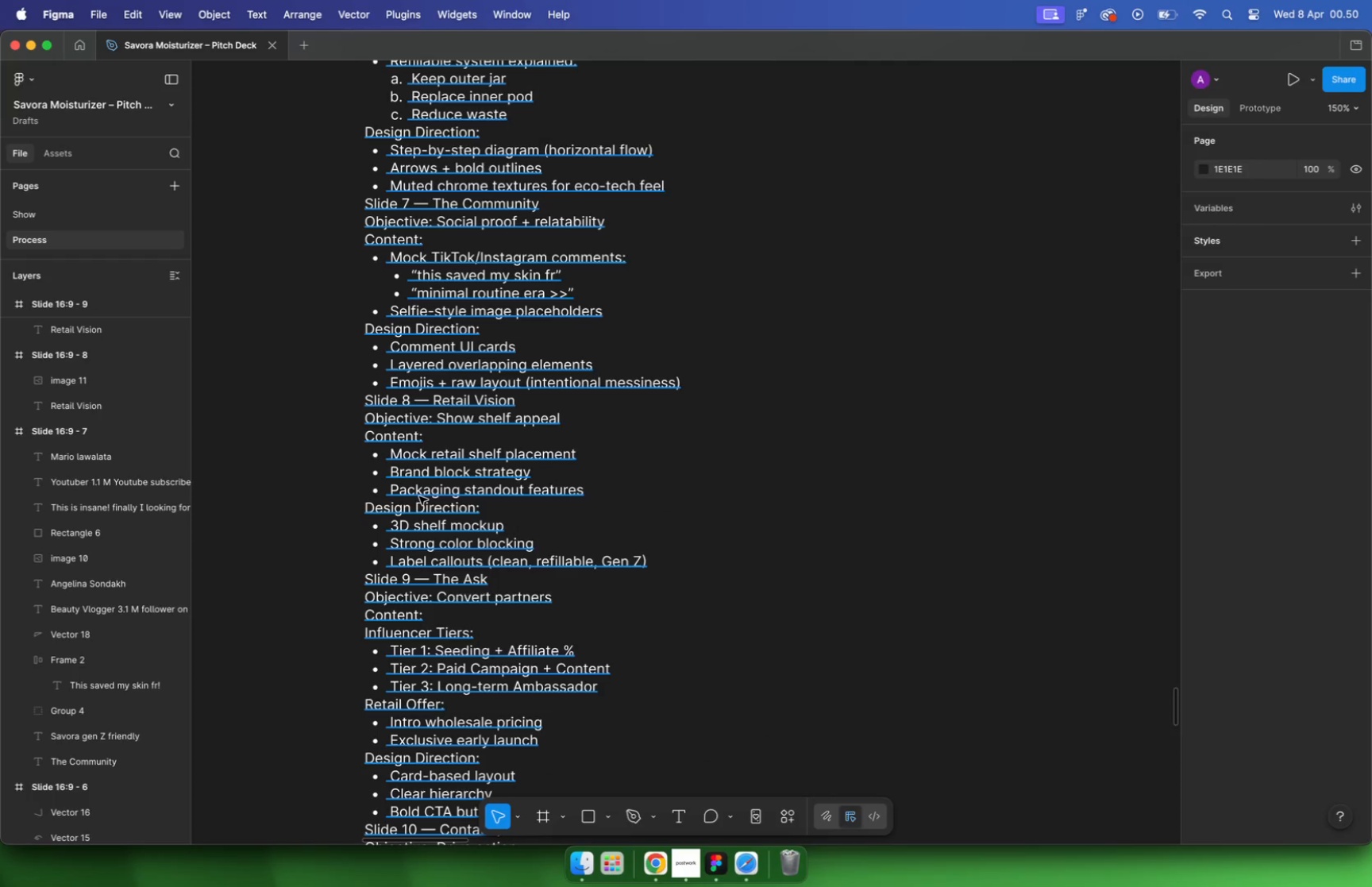 
scroll: coordinate [473, 489], scroll_direction: down, amount: 4.0
 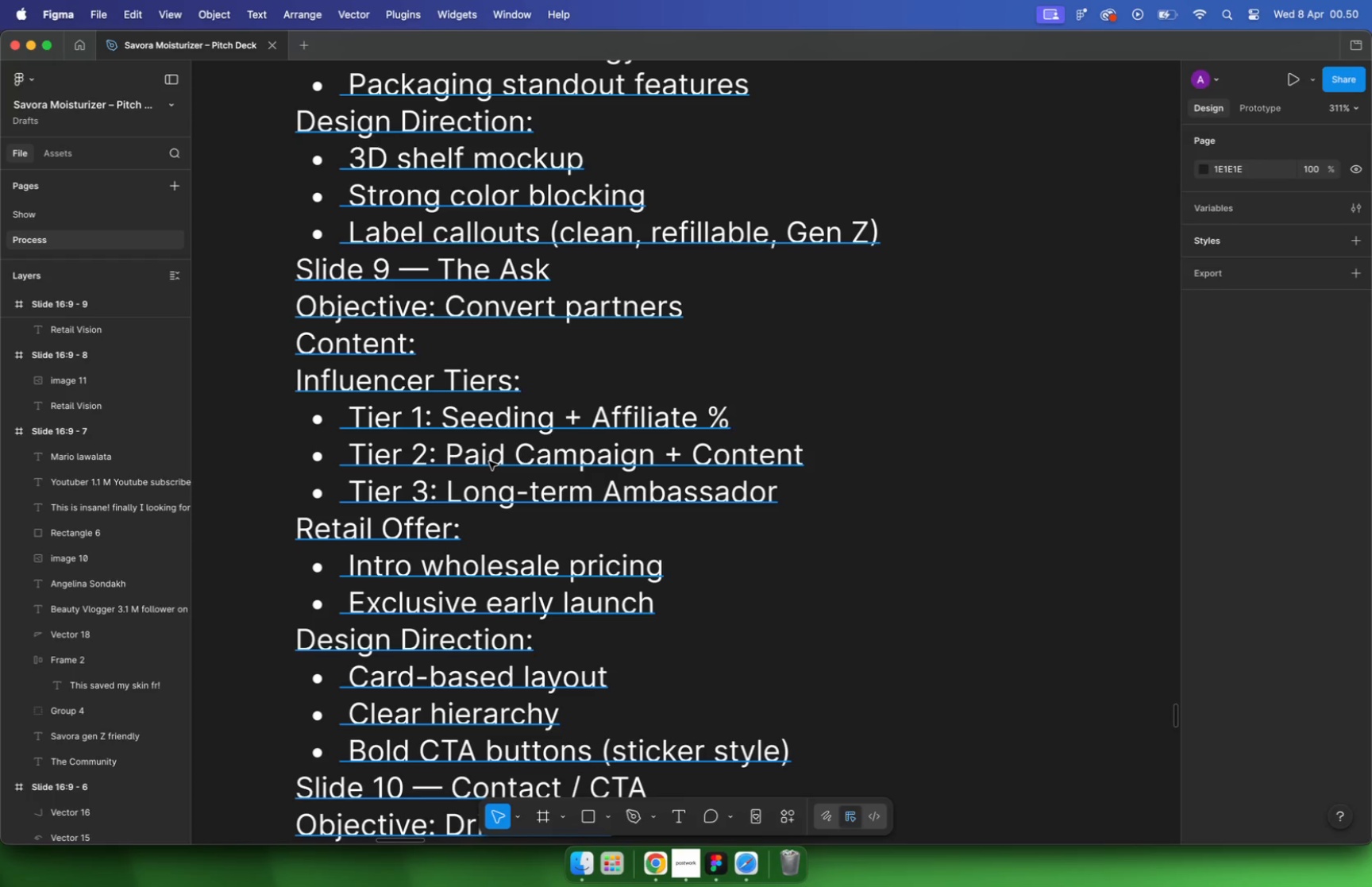 
wait(20.3)
 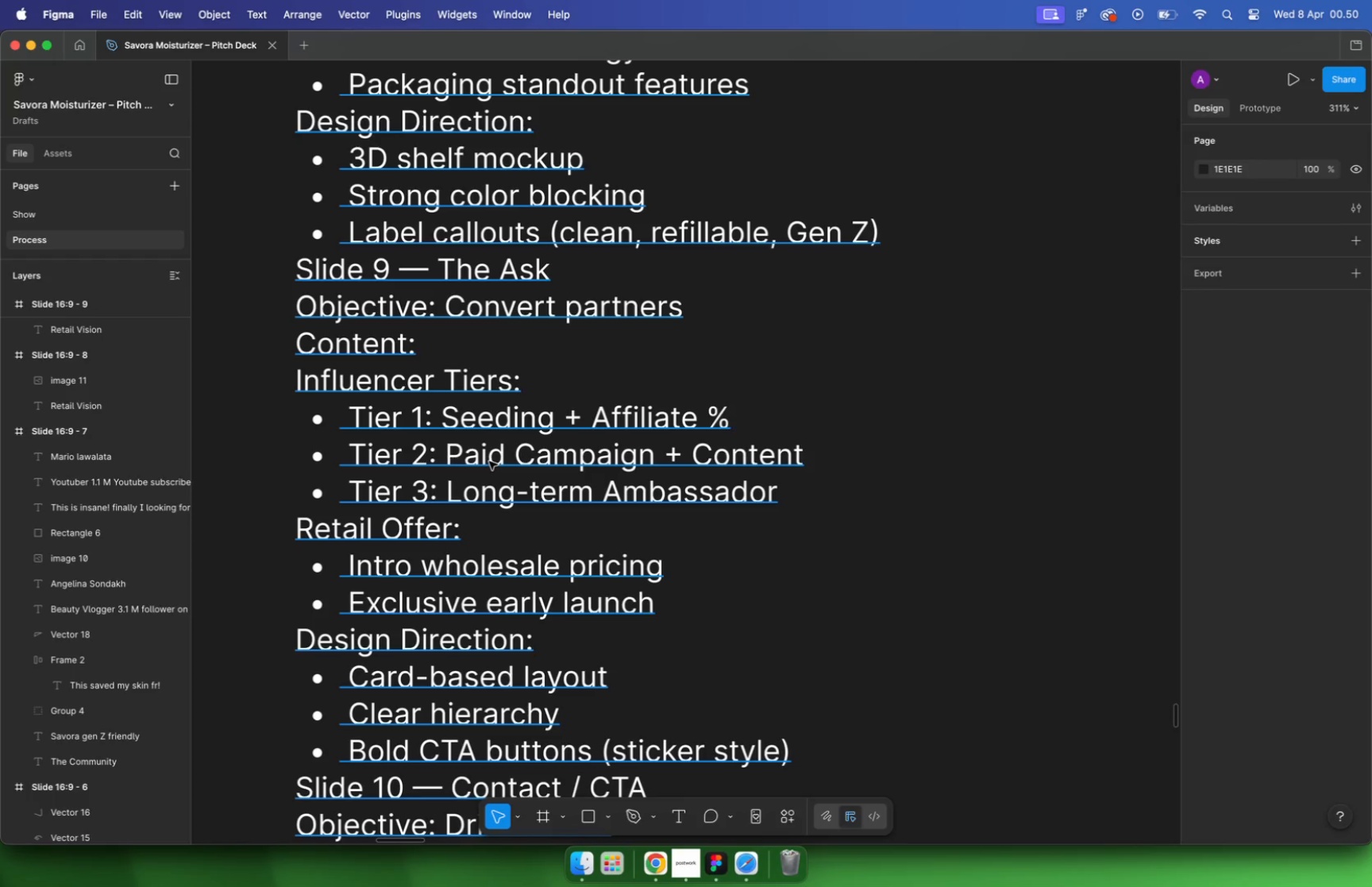 
hold_key(key=CommandLeft, duration=3.73)
scroll: coordinate [461, 368], scroll_direction: up, amount: 1.0
 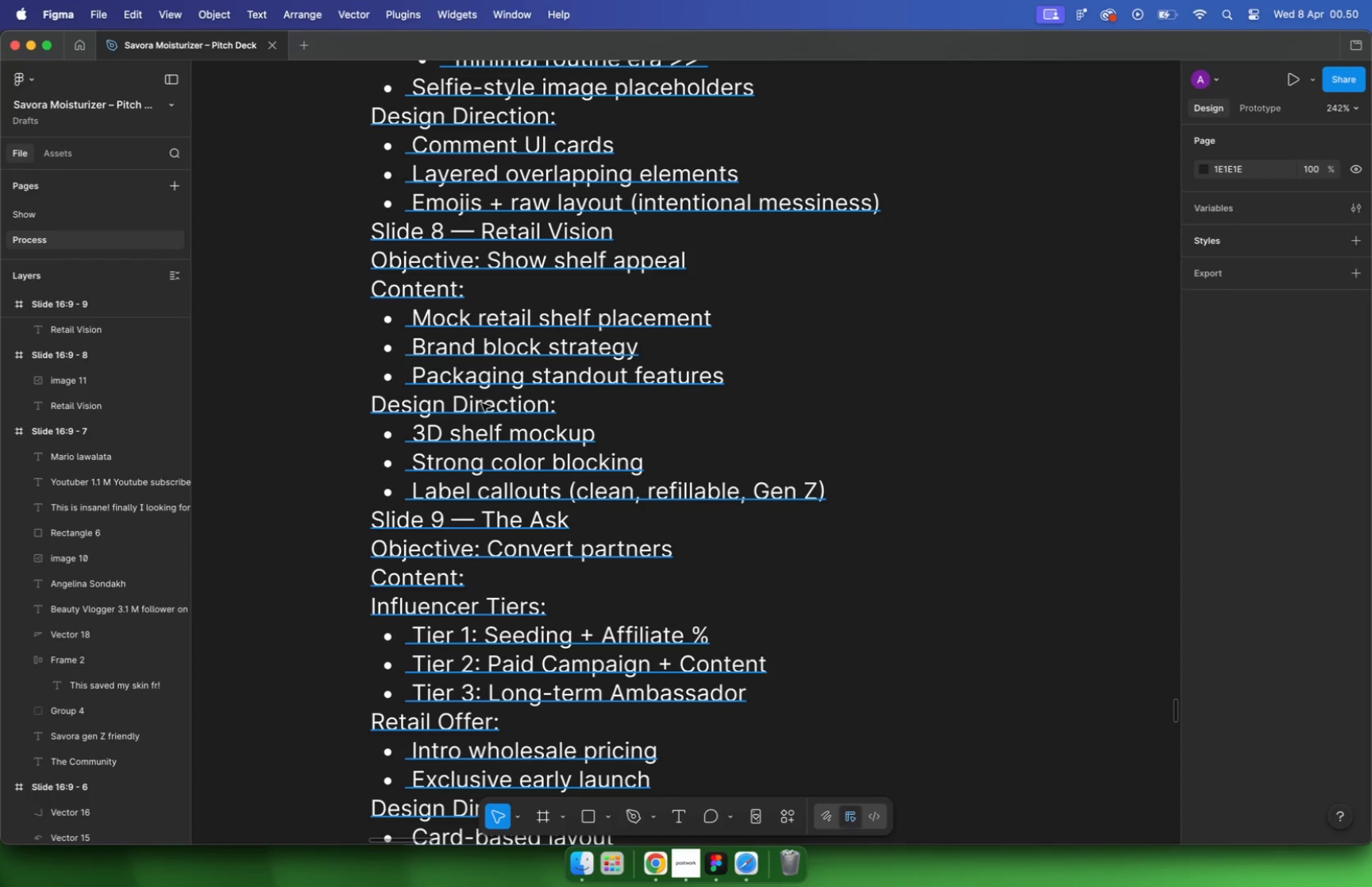 
double_click([487, 522])
 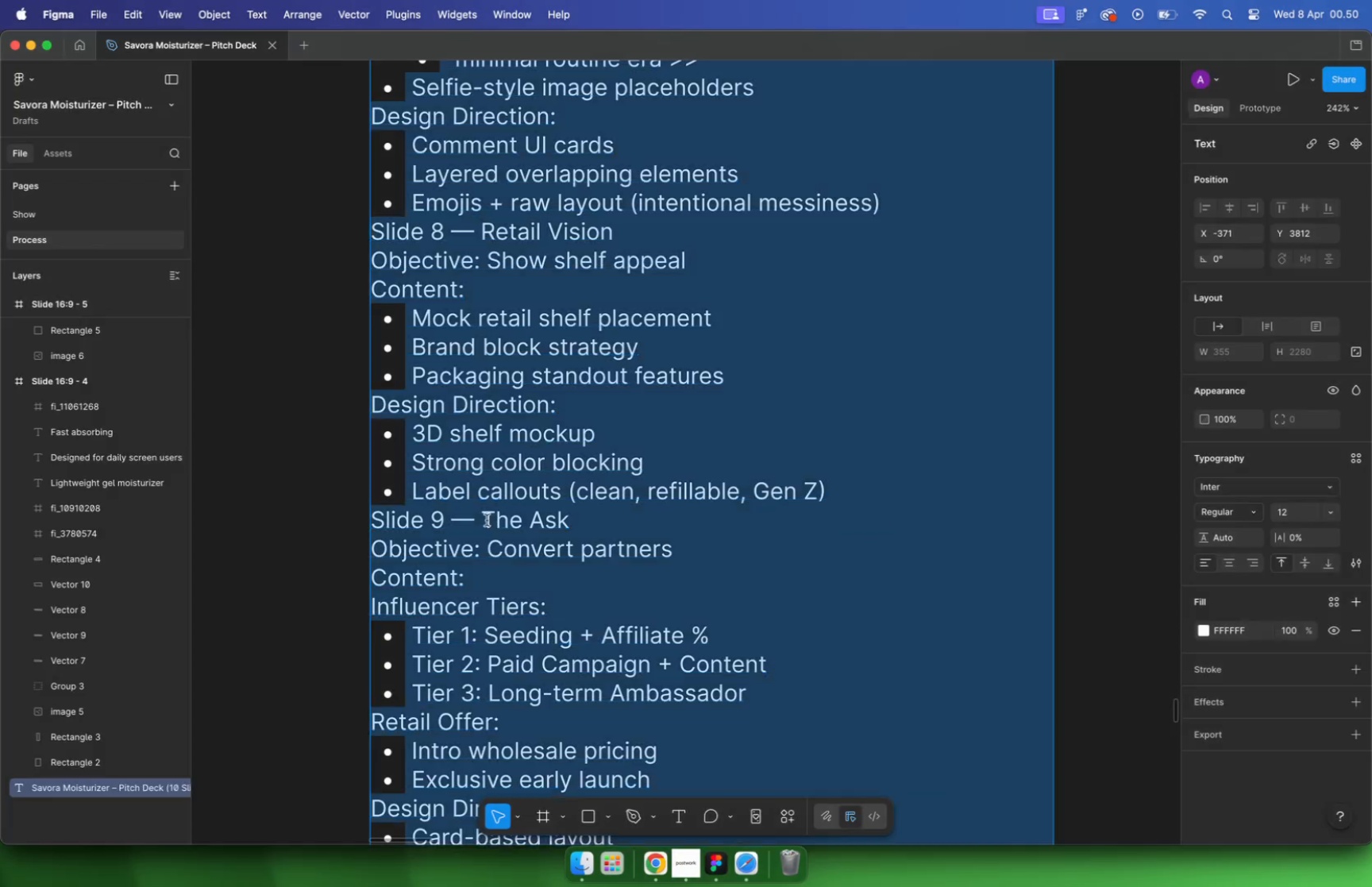 
triple_click([484, 515])
 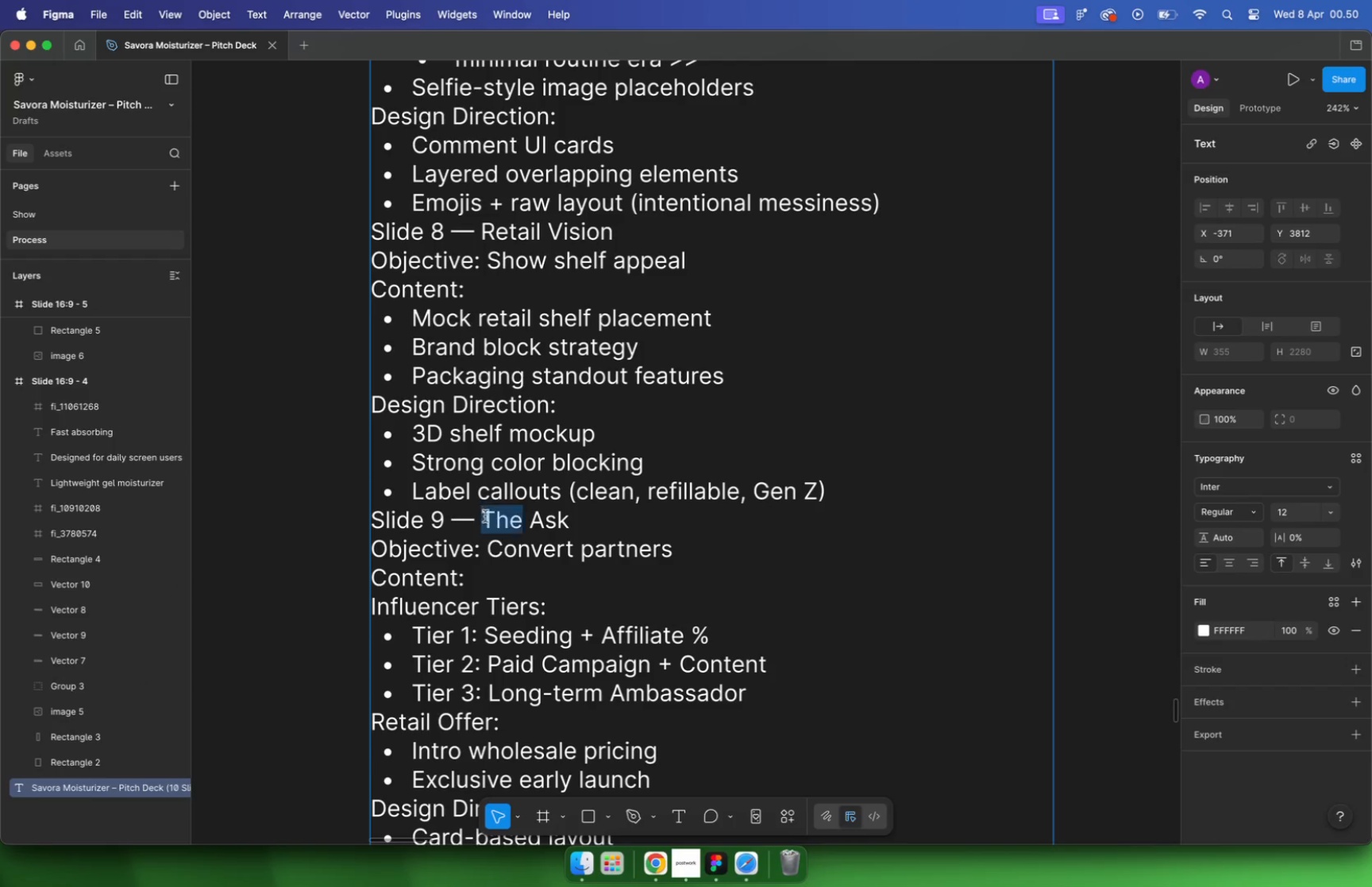 
left_click_drag(start_coordinate=[484, 516], to_coordinate=[568, 518])
 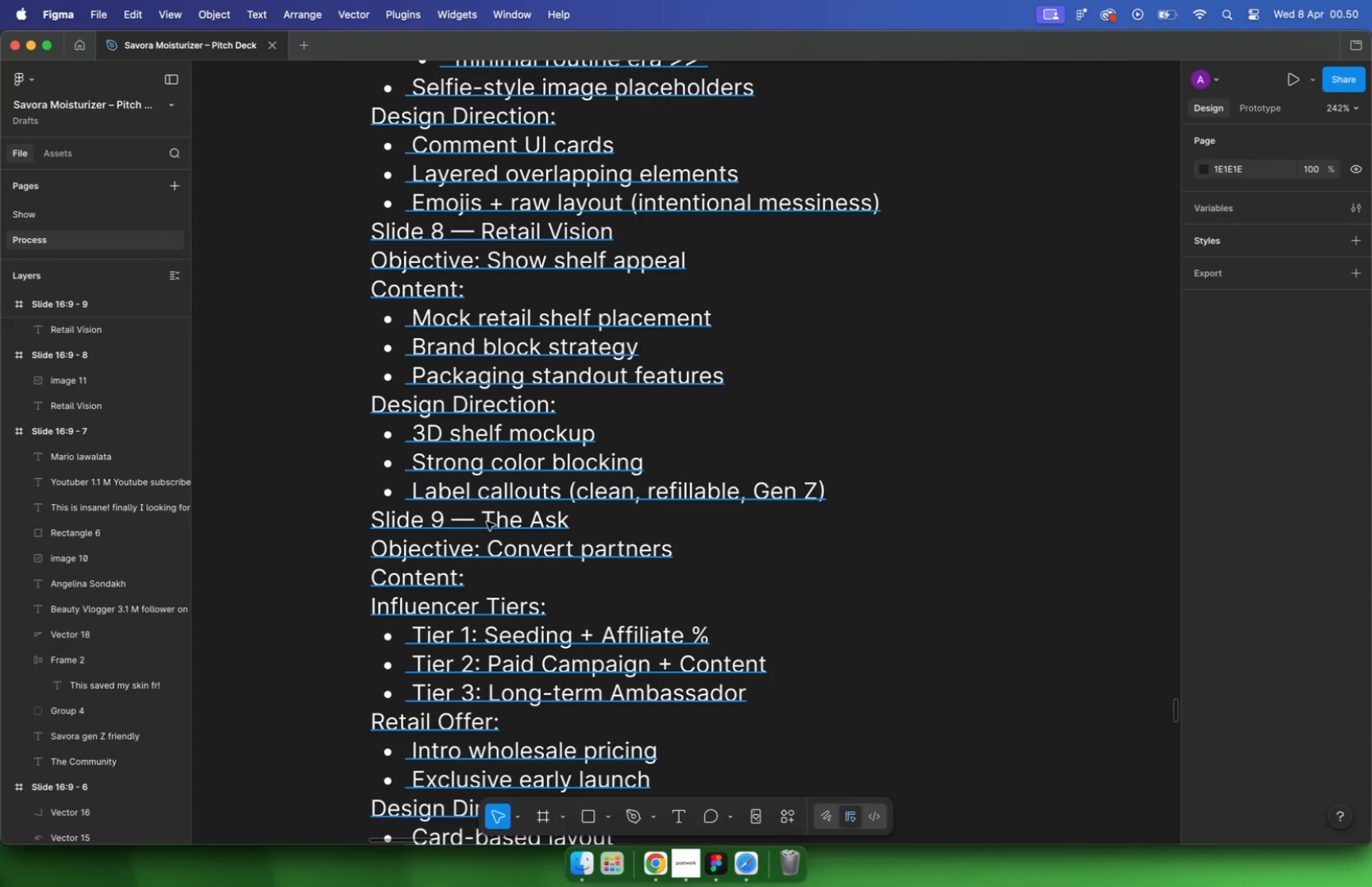 
key(Meta+C)
 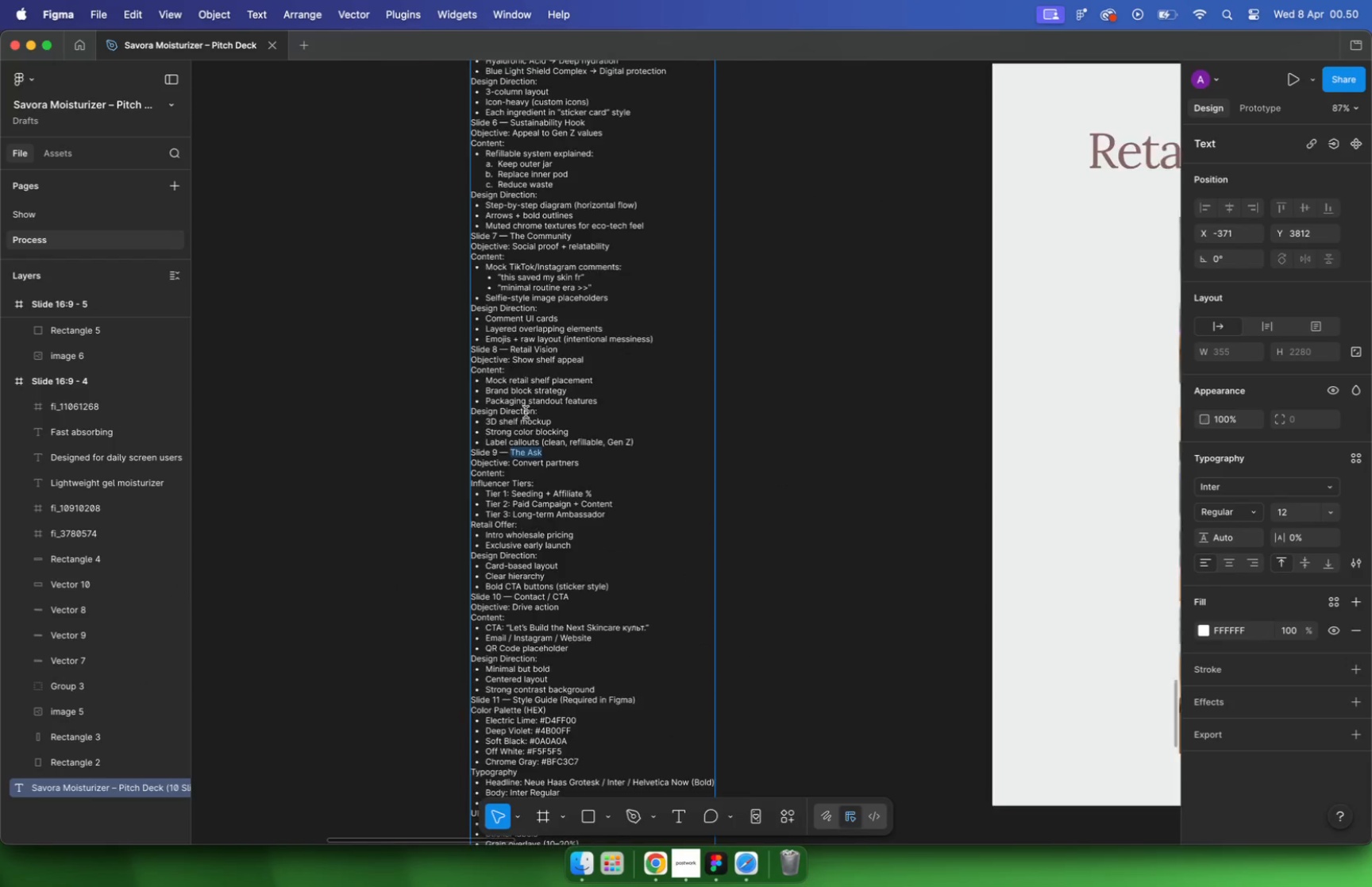 
hold_key(key=CommandLeft, duration=1.37)
scroll: coordinate [773, 540], scroll_direction: down, amount: 30.0
 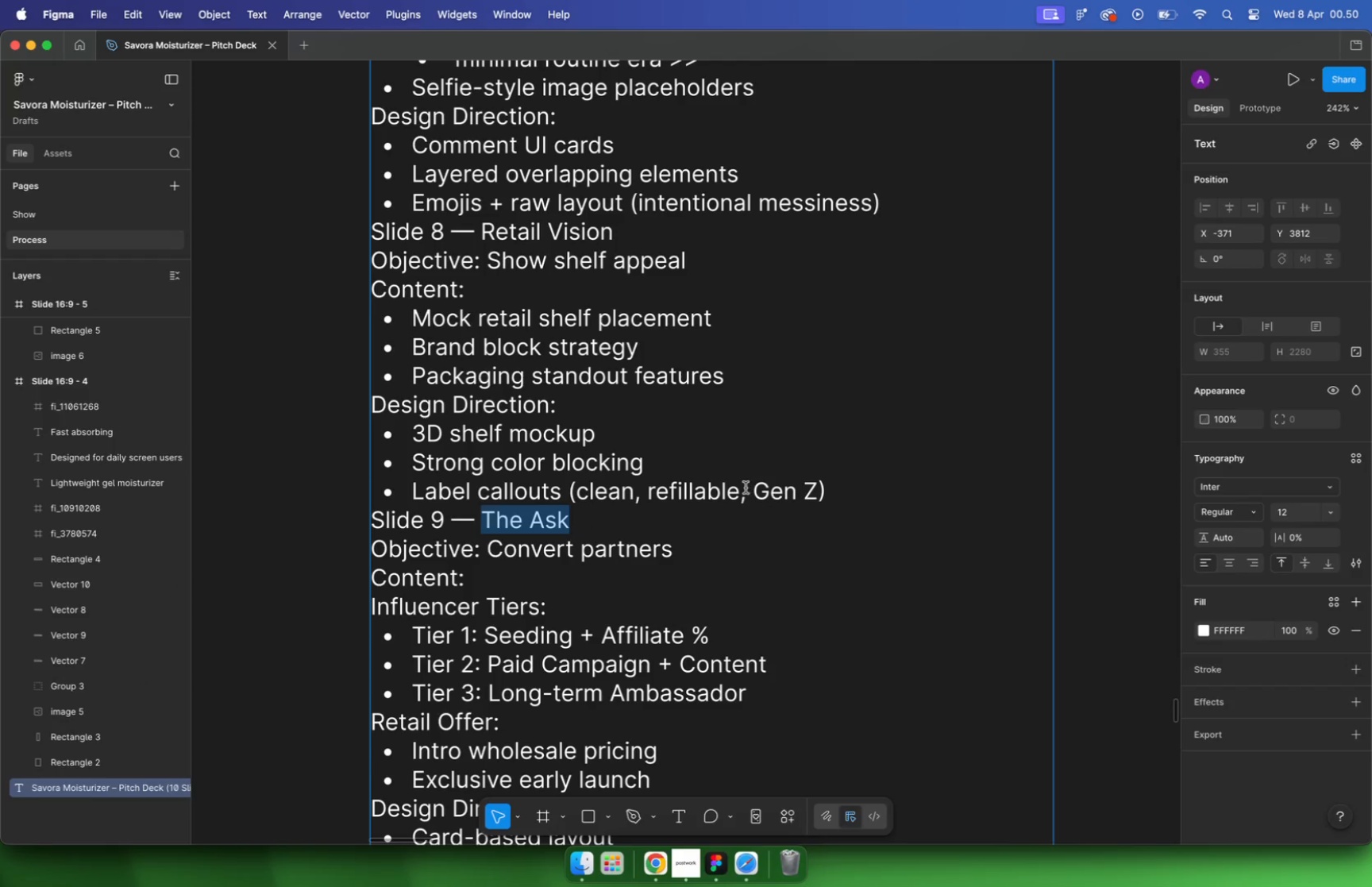 
left_click_drag(start_coordinate=[811, 688], to_coordinate=[631, 678])
 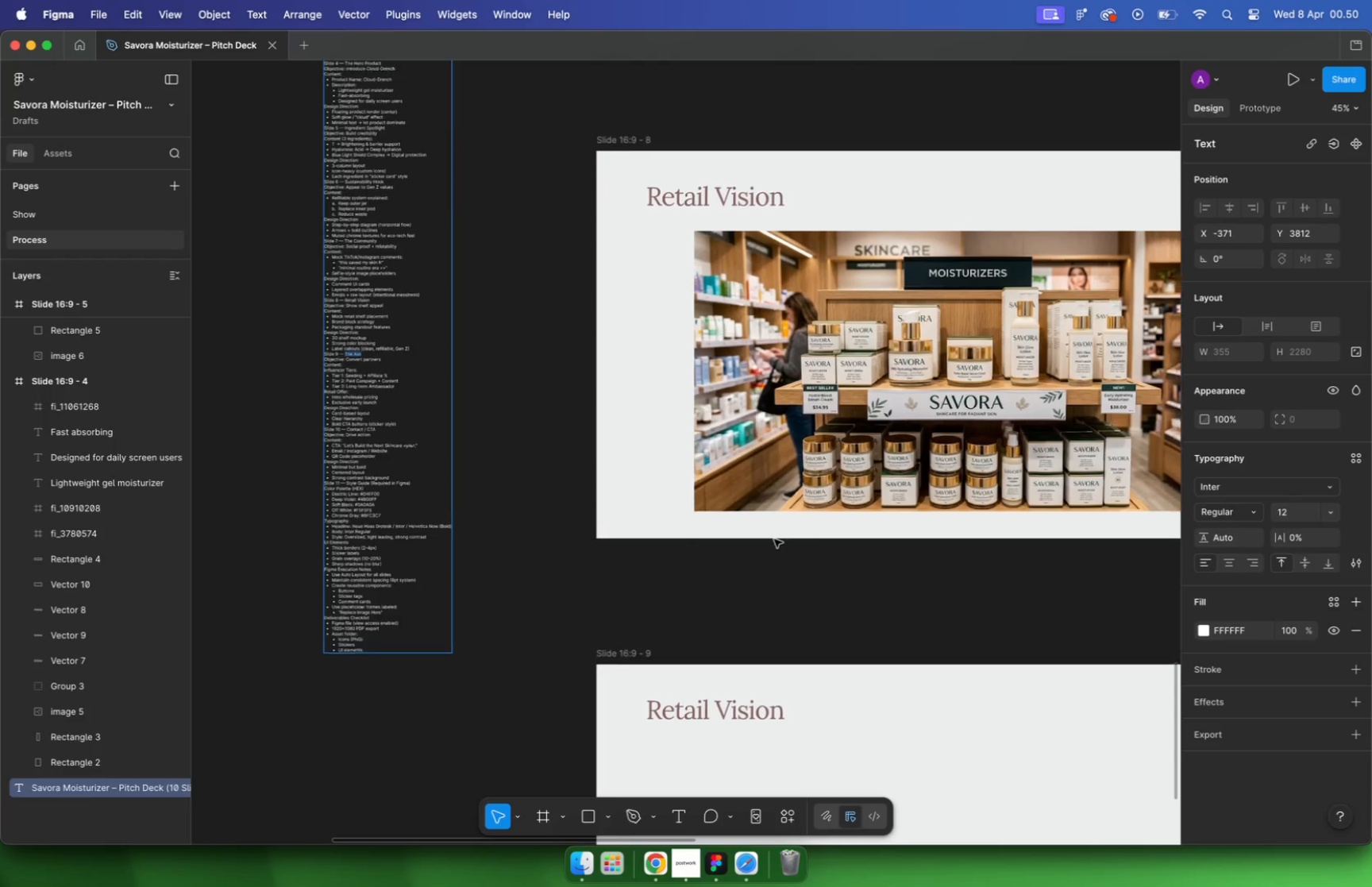 
key(Meta+V)
 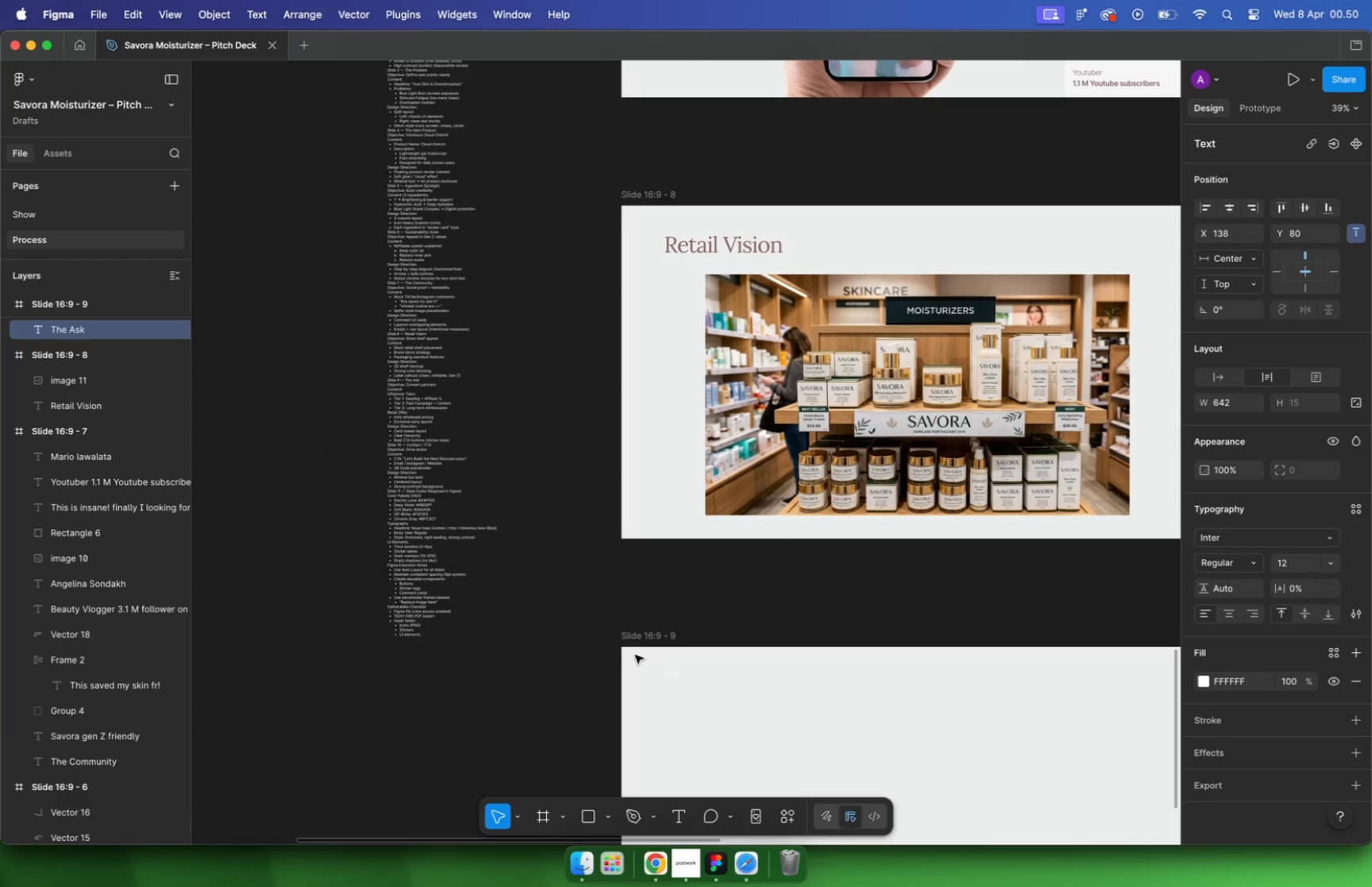 
key(Meta+Z)
 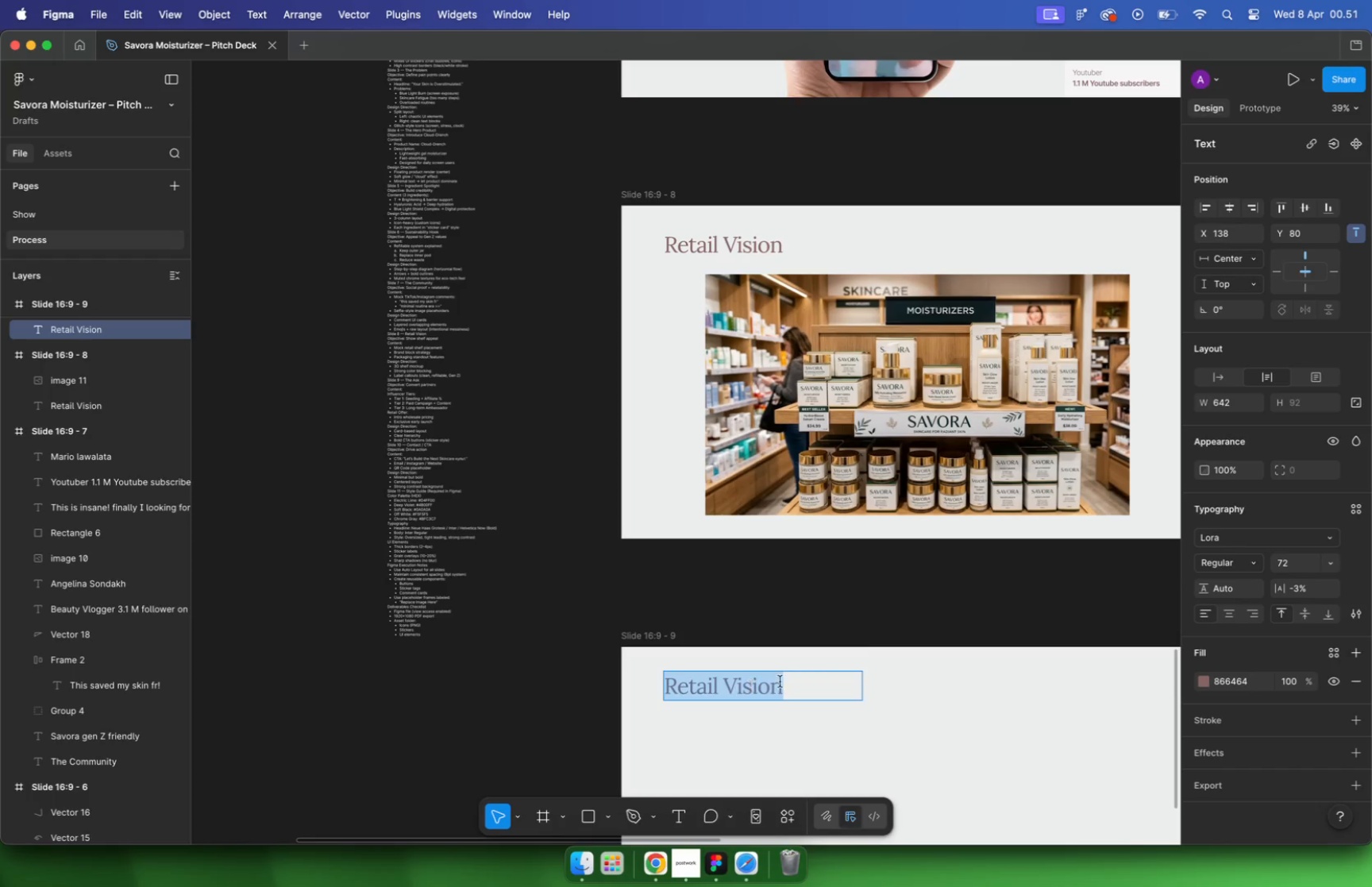 
key(Meta+CommandLeft)
 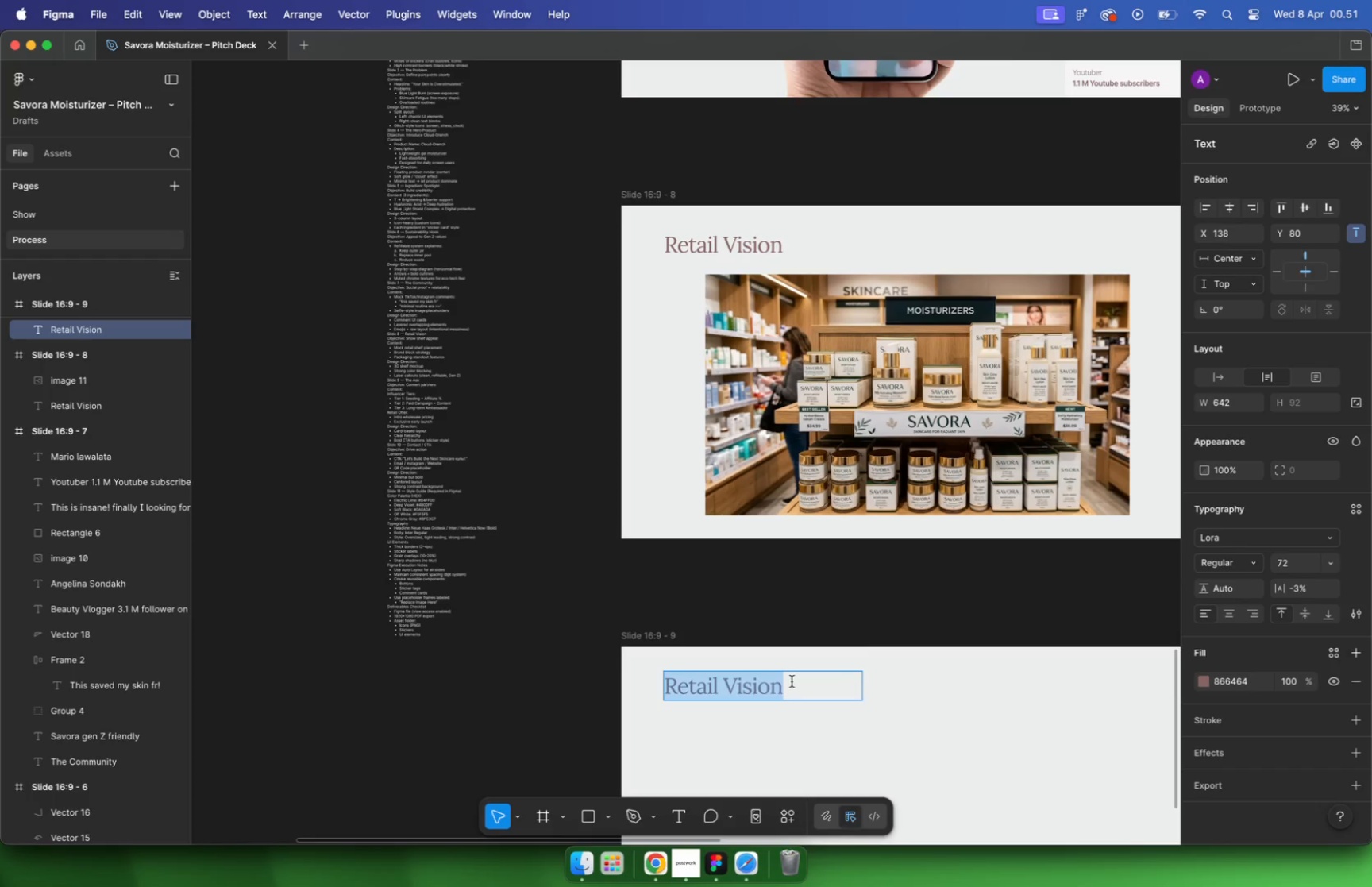 
key(Alt+Meta+V)
 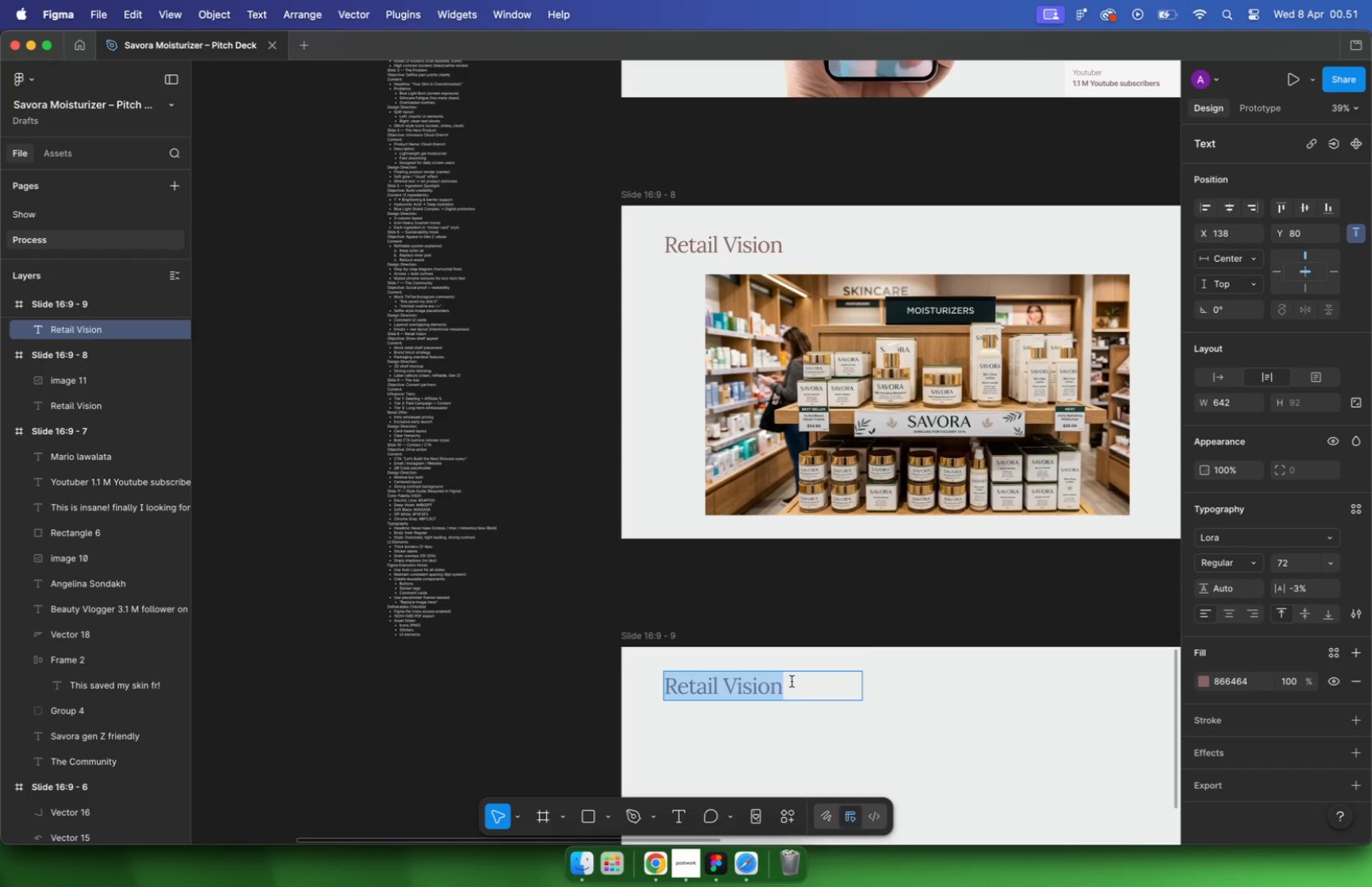 
key(Meta+Shift+V)
 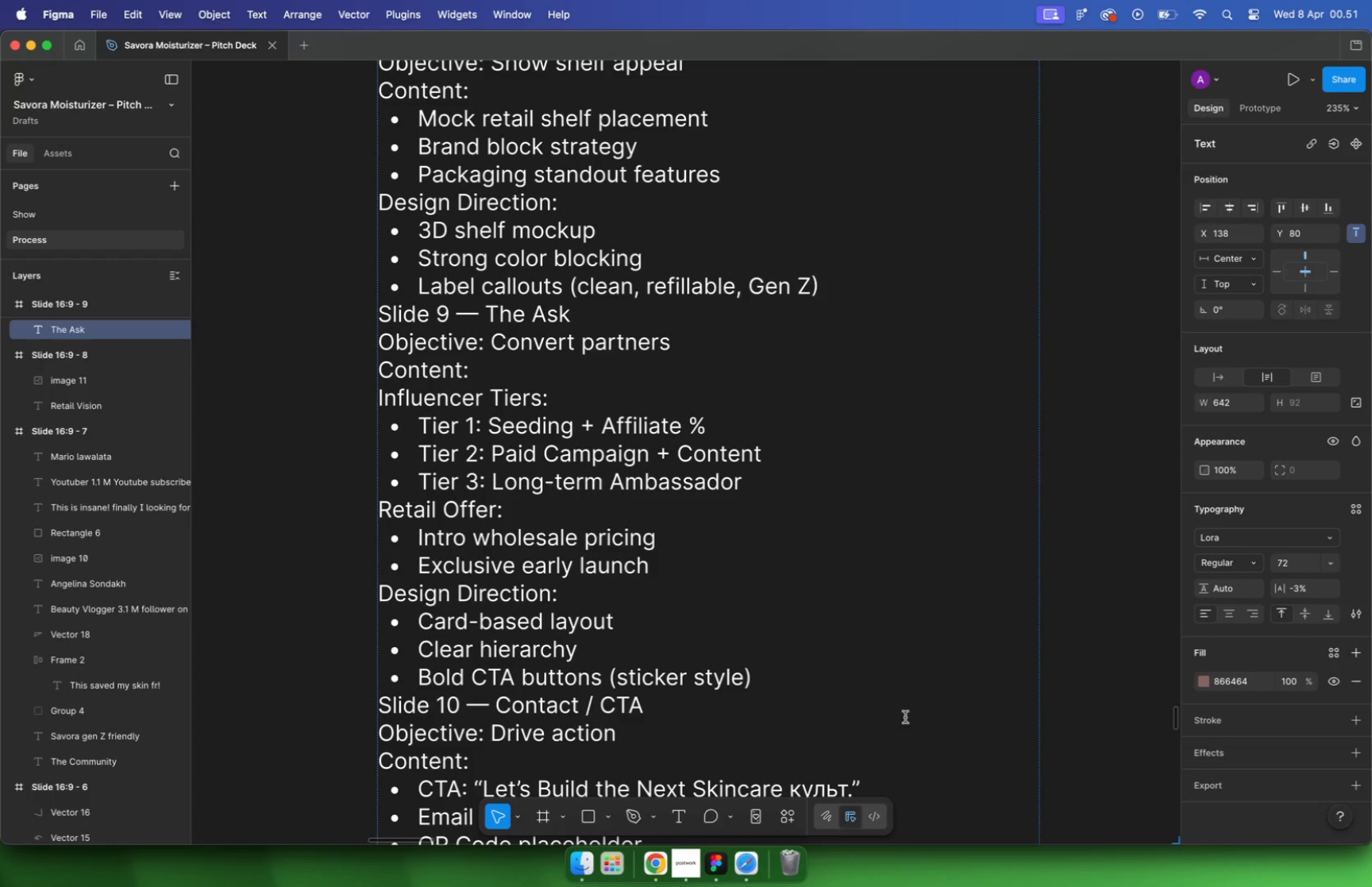 
hold_key(key=CommandLeft, duration=0.91)
scroll: coordinate [393, 399], scroll_direction: up, amount: 28.0
 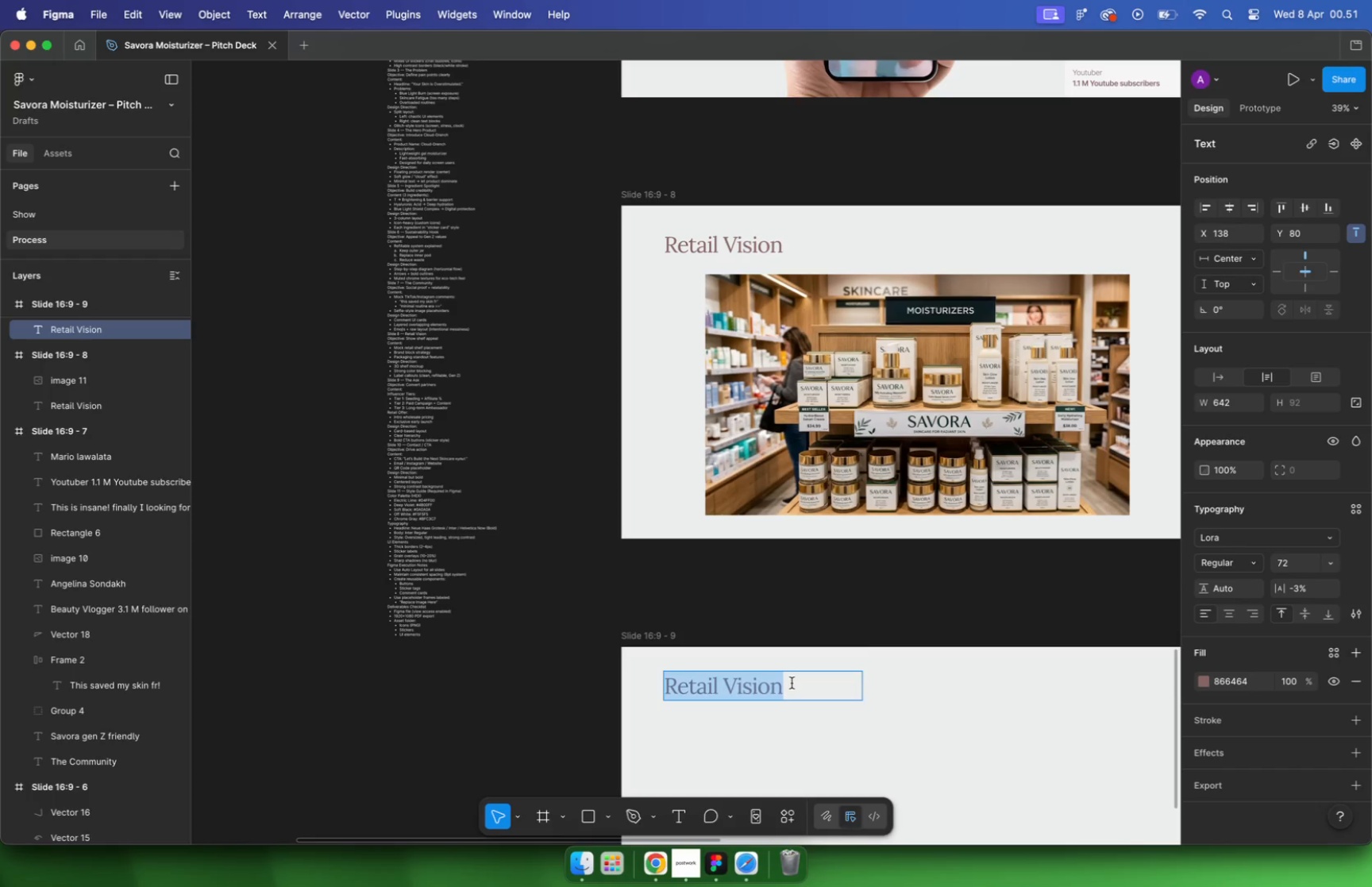 
wait(17.32)
 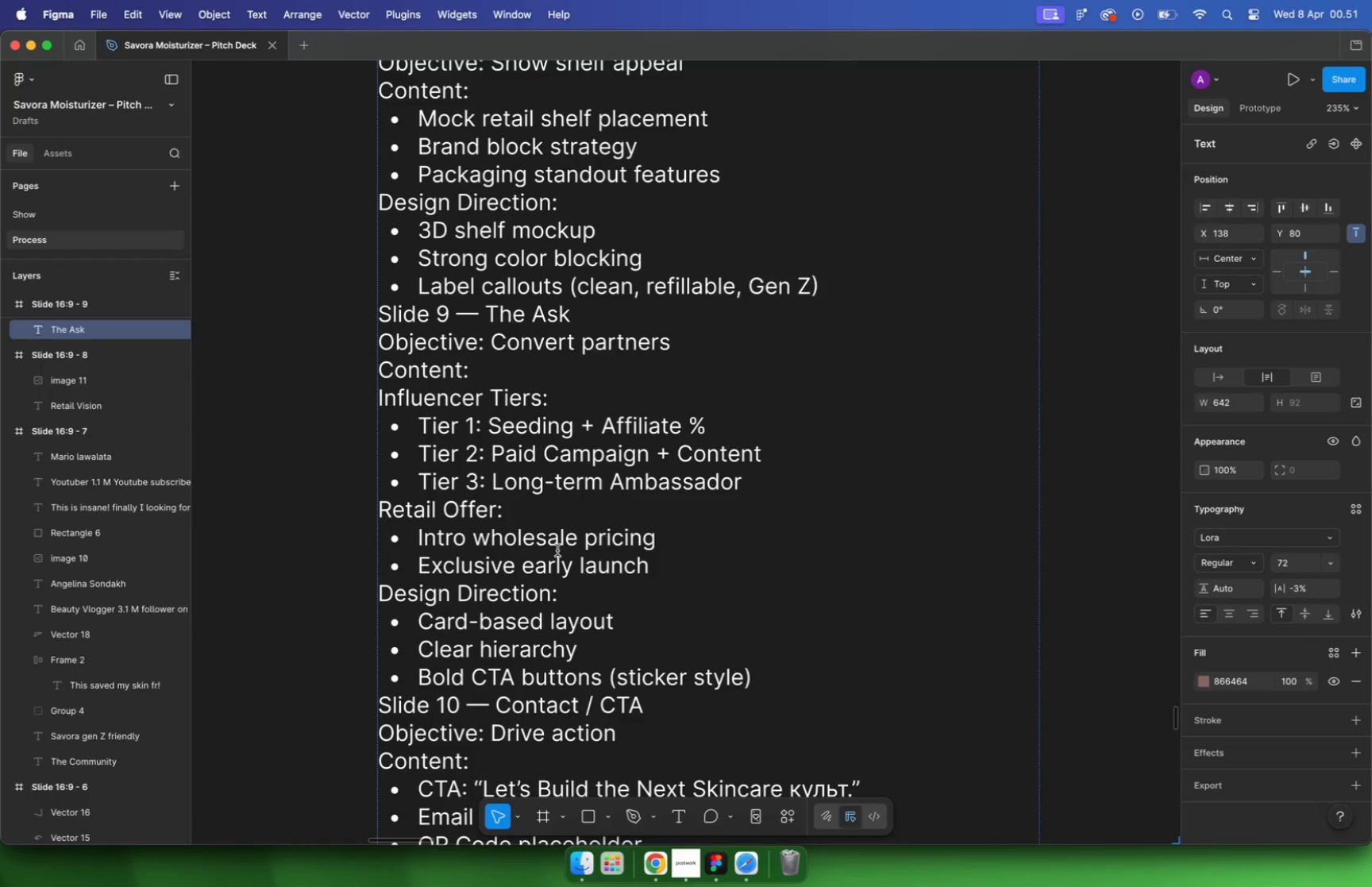 
hold_key(key=CommandLeft, duration=1.69)
 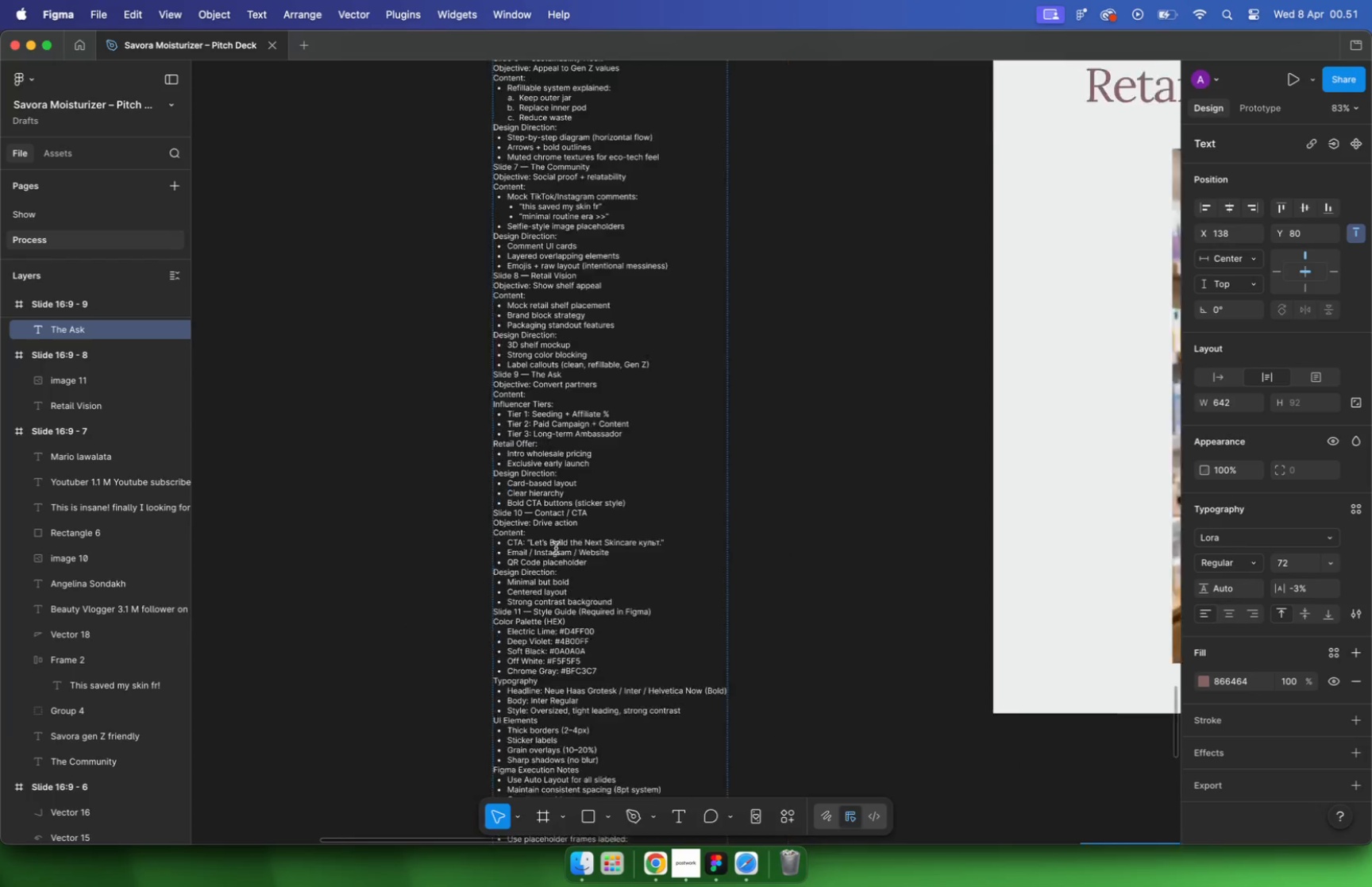 
scroll: coordinate [797, 695], scroll_direction: down, amount: 51.0
 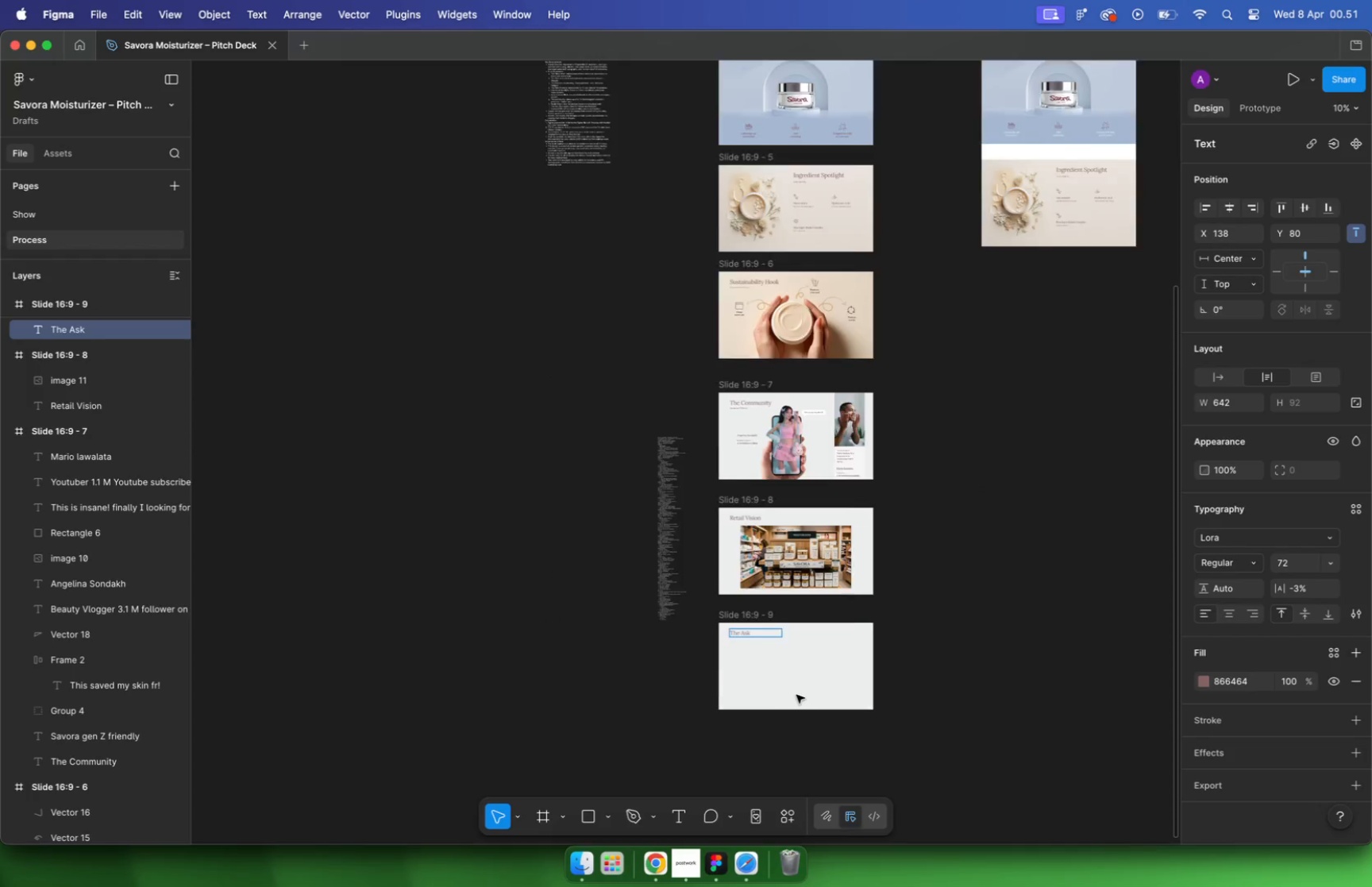 
left_click([1017, 598])
 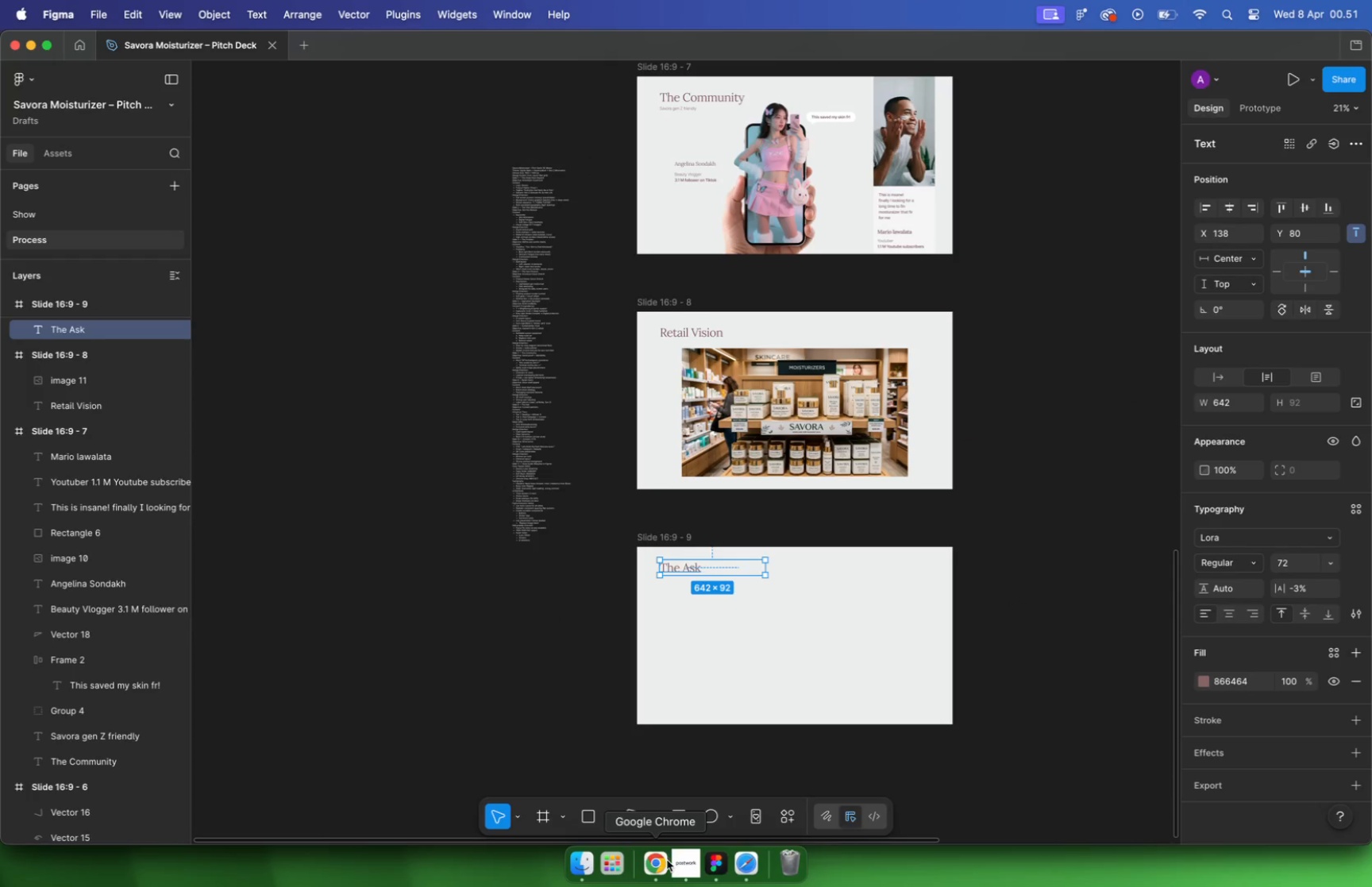 
left_click([663, 864])
 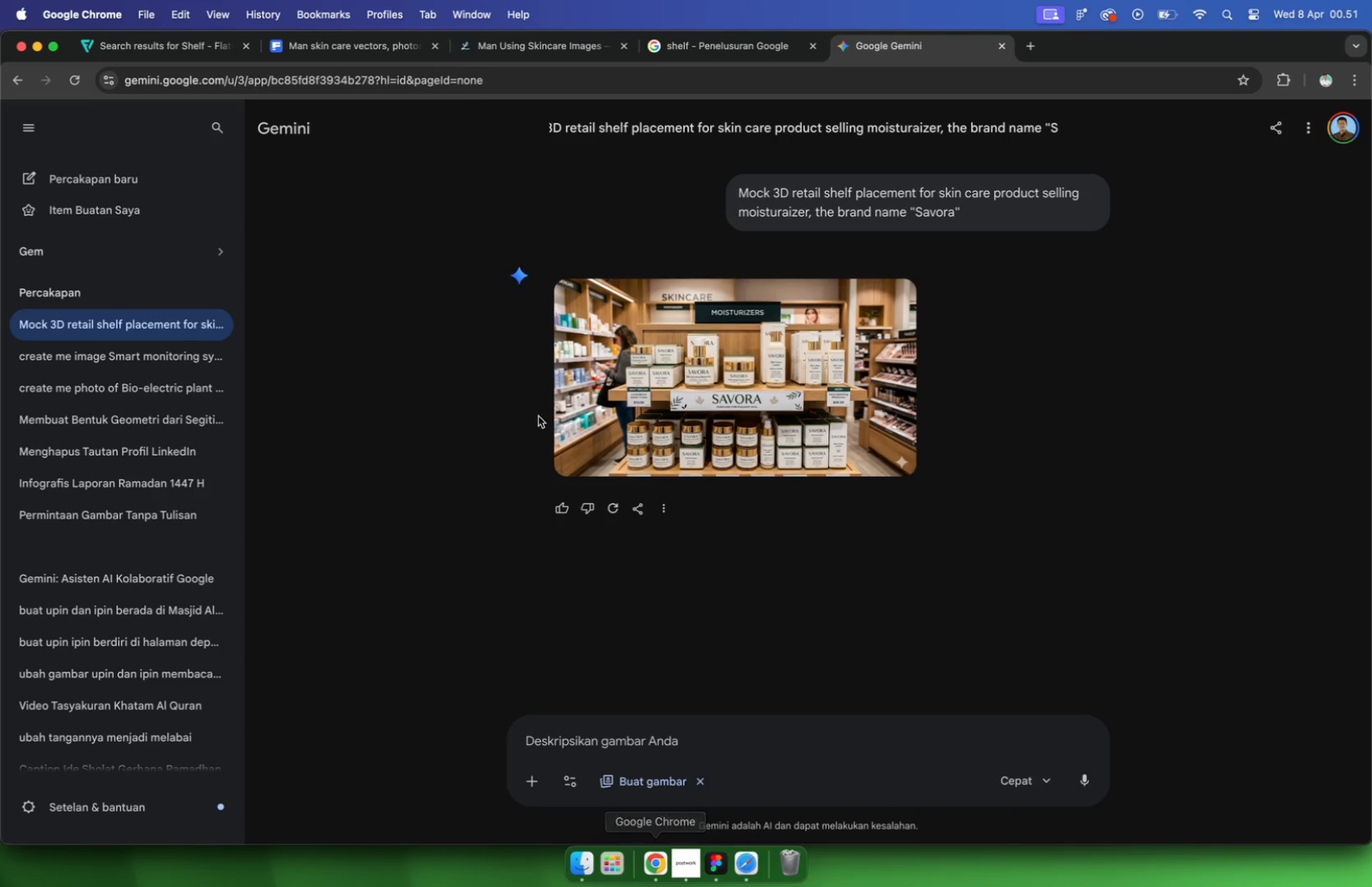 
left_click([562, 44])
 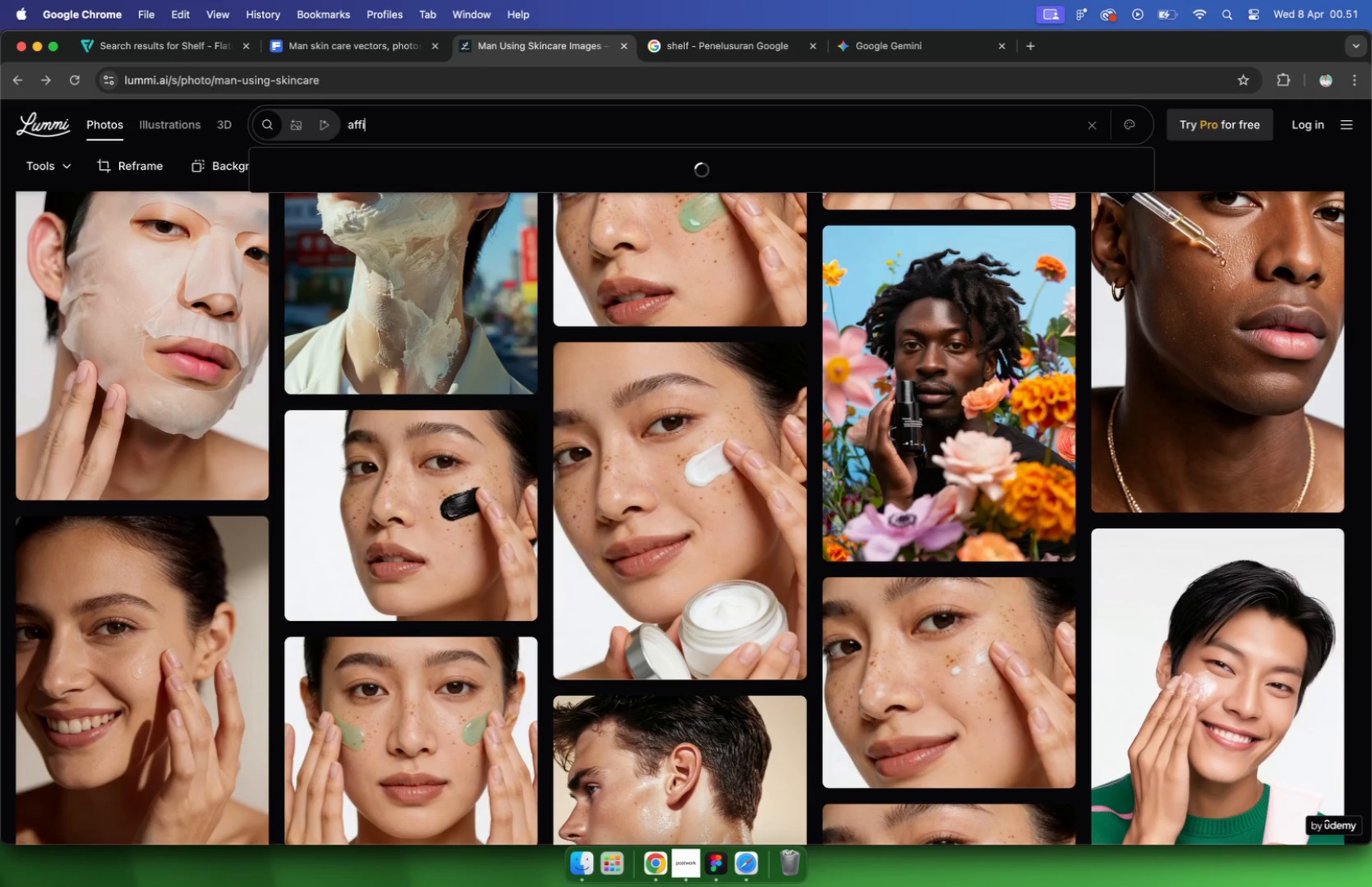 
left_click_drag(start_coordinate=[480, 125], to_coordinate=[211, 109])
 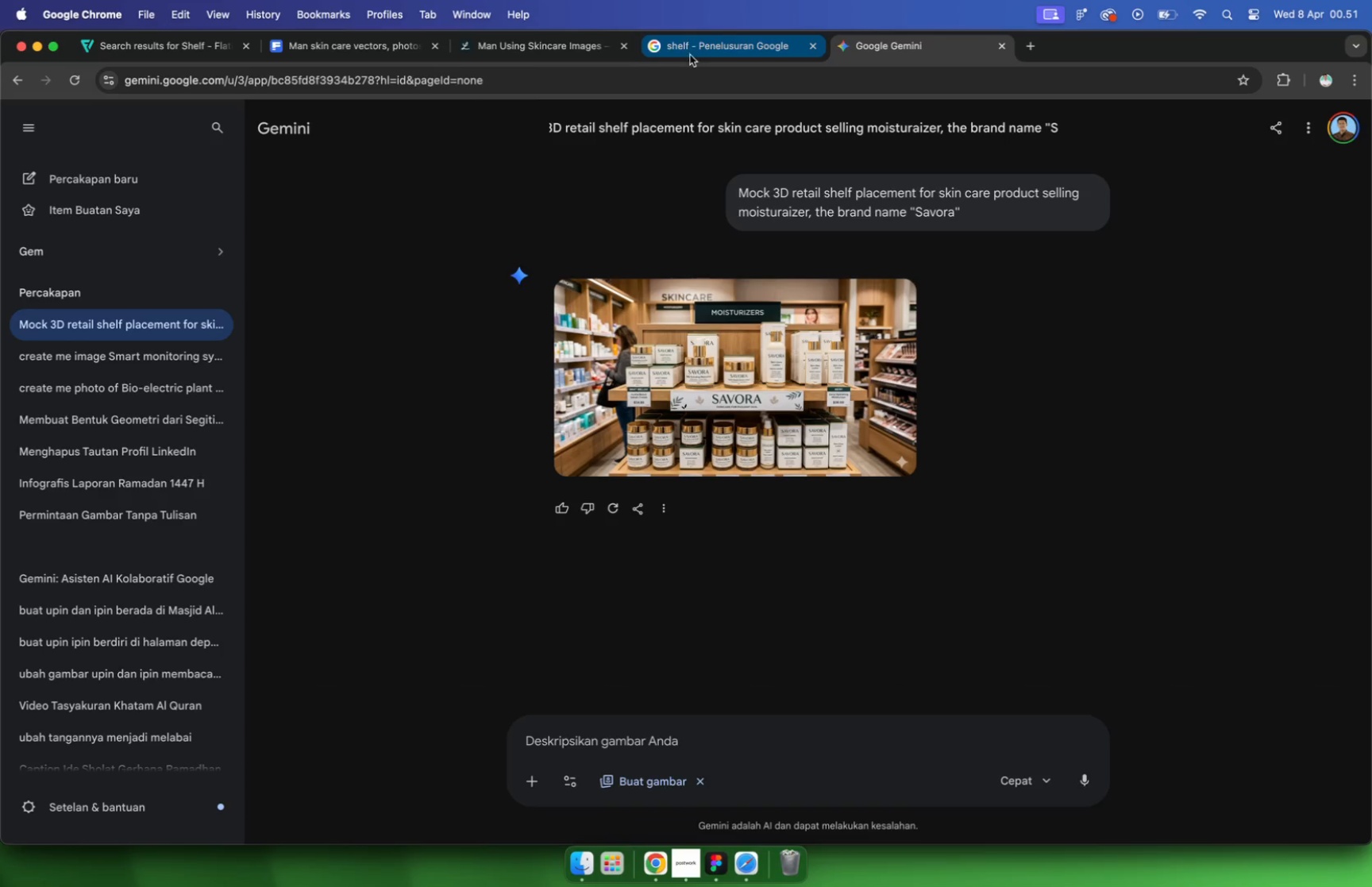 
type(affiliate)
 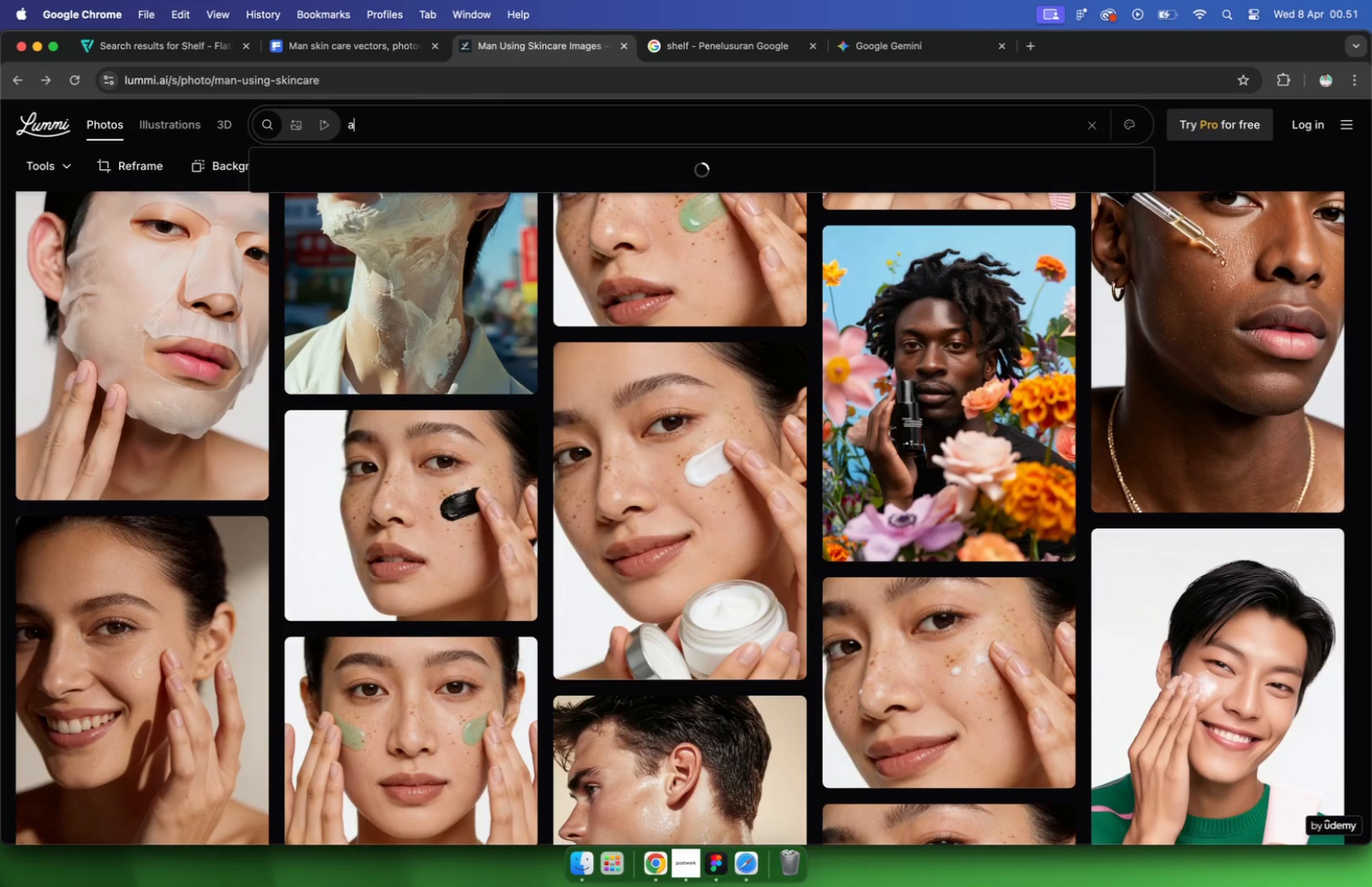 
key(Enter)
 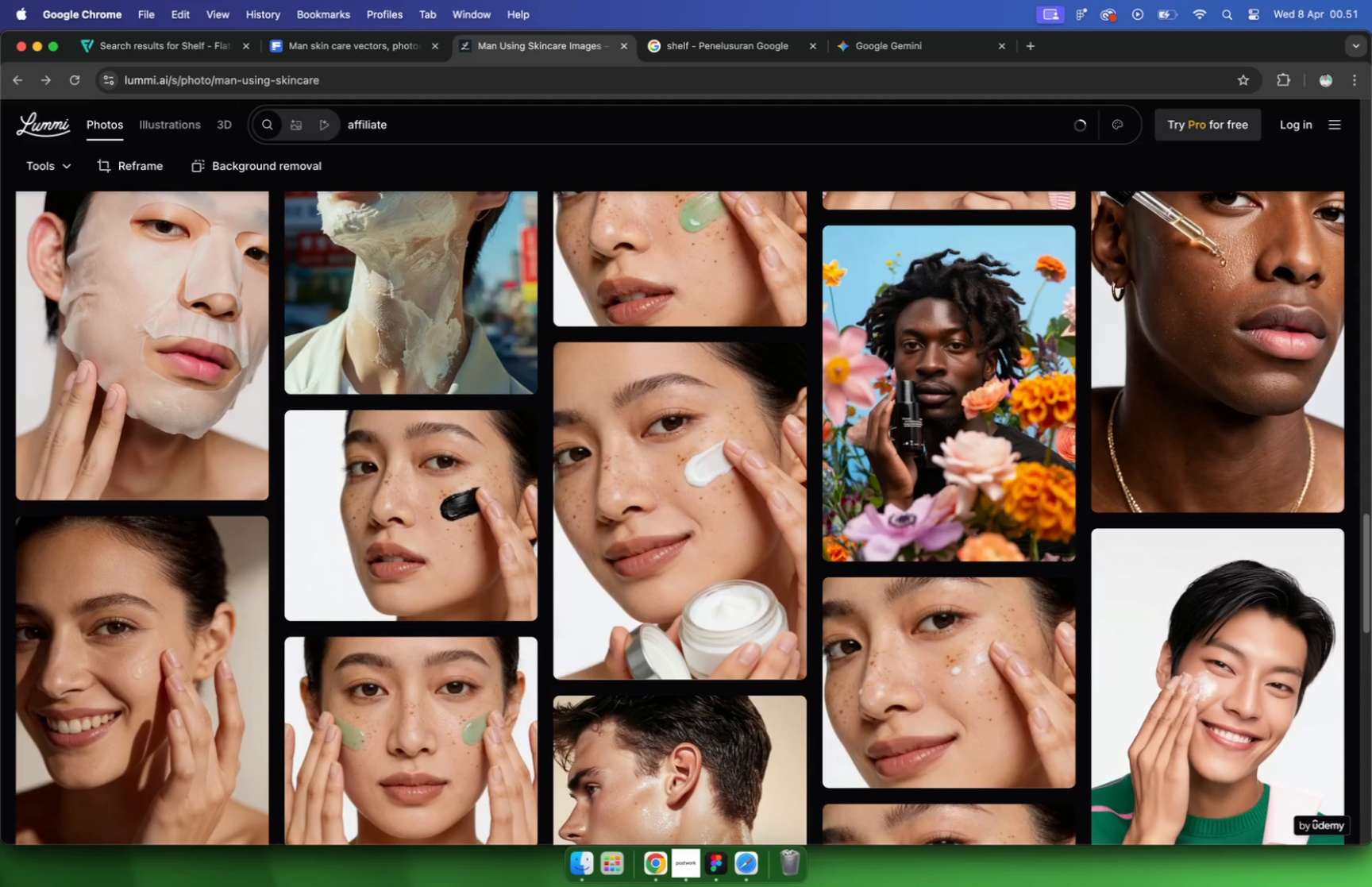 
mouse_move([583, 149])
 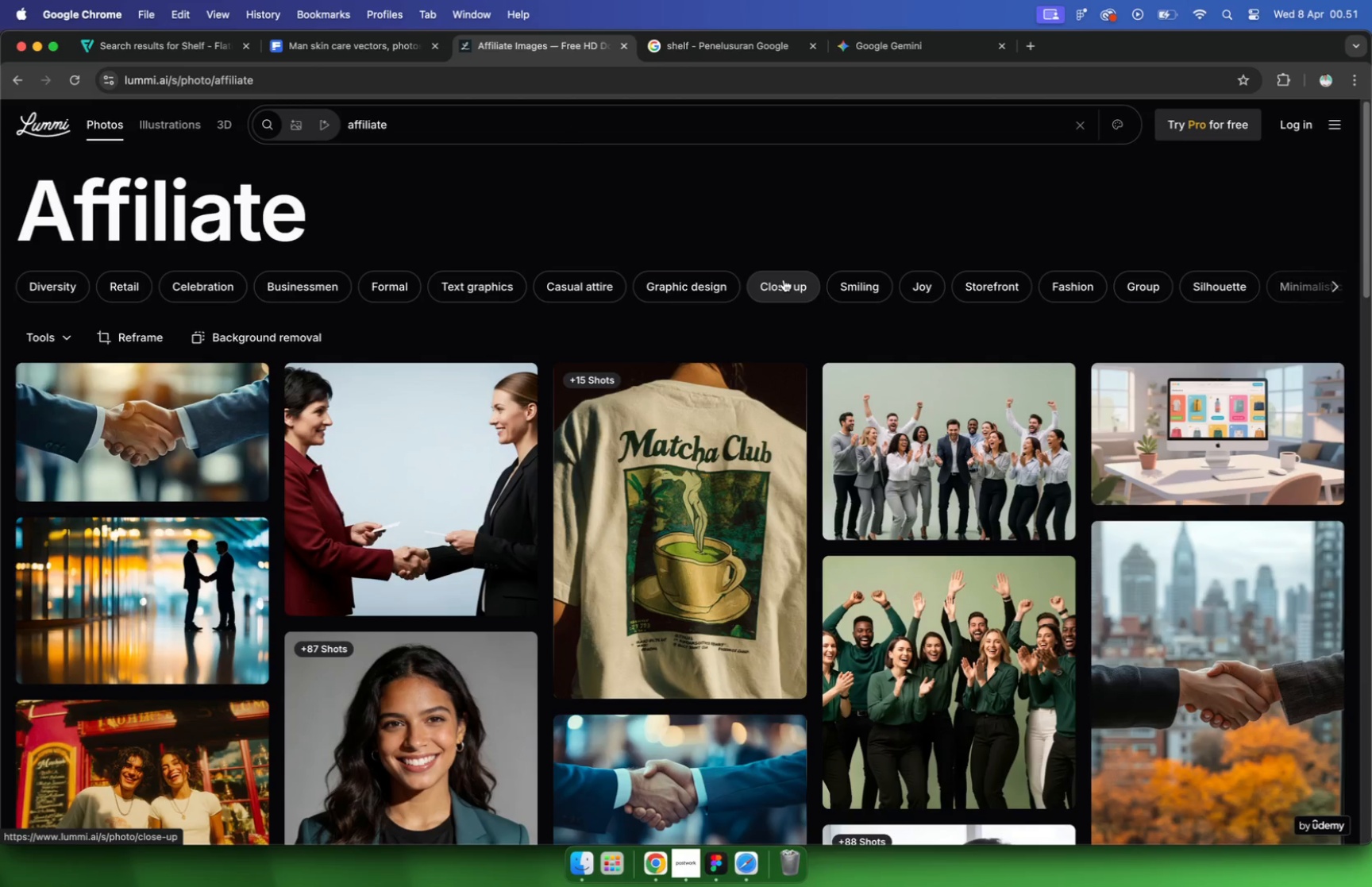 
scroll: coordinate [806, 282], scroll_direction: down, amount: 29.0
 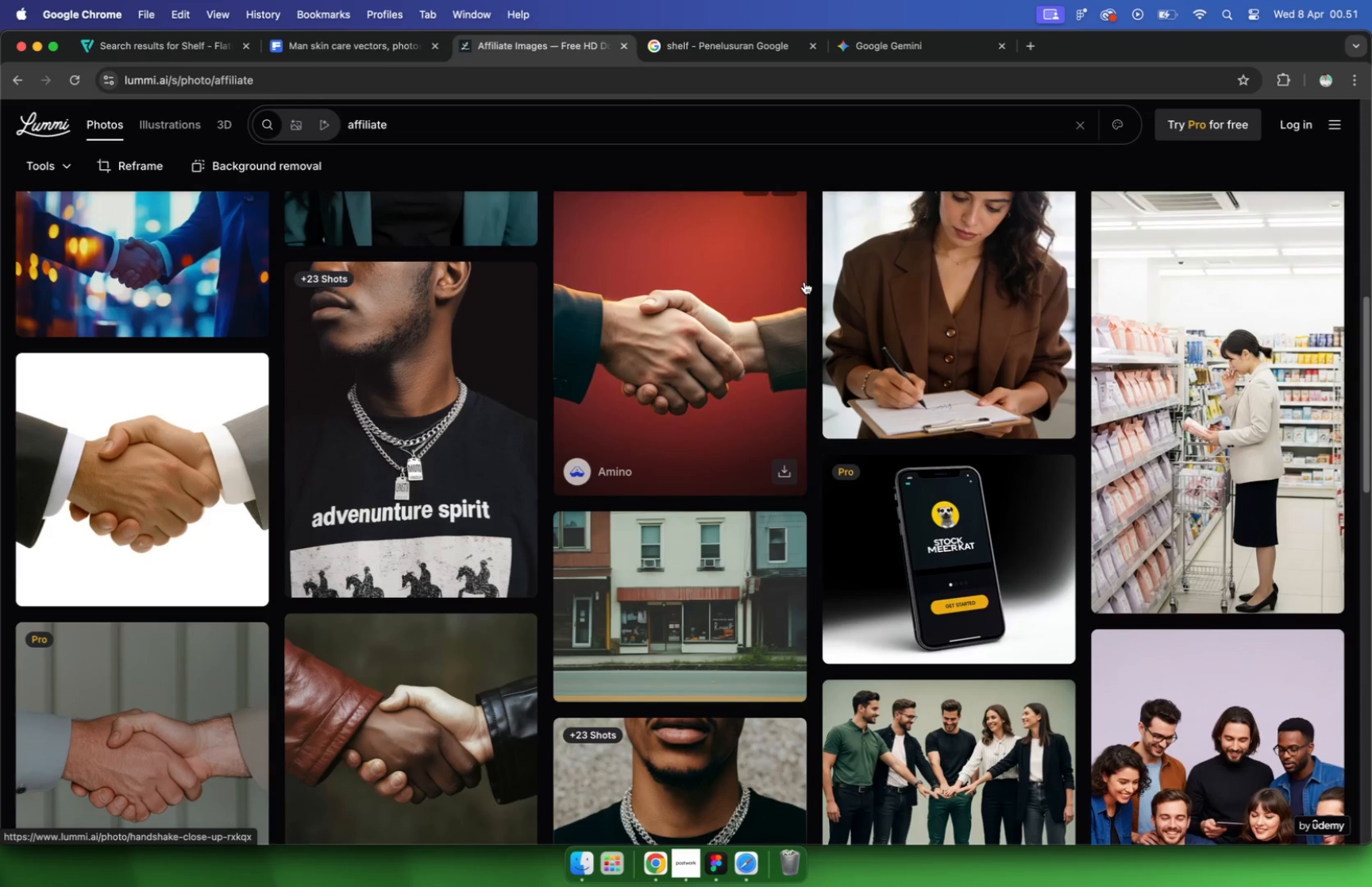 
scroll: coordinate [424, 171], scroll_direction: up, amount: 35.0
 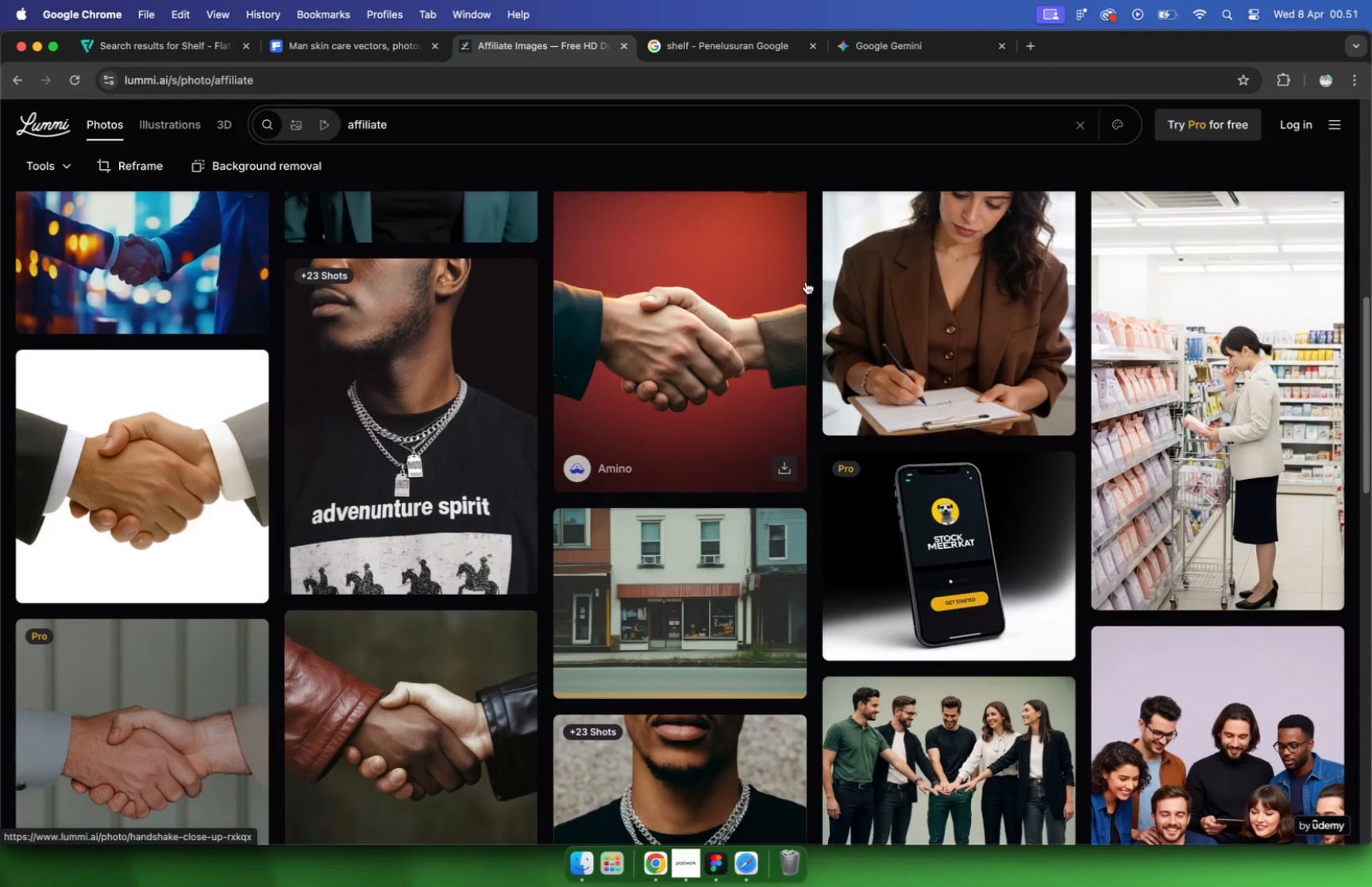 
left_click_drag(start_coordinate=[395, 126], to_coordinate=[322, 111])
 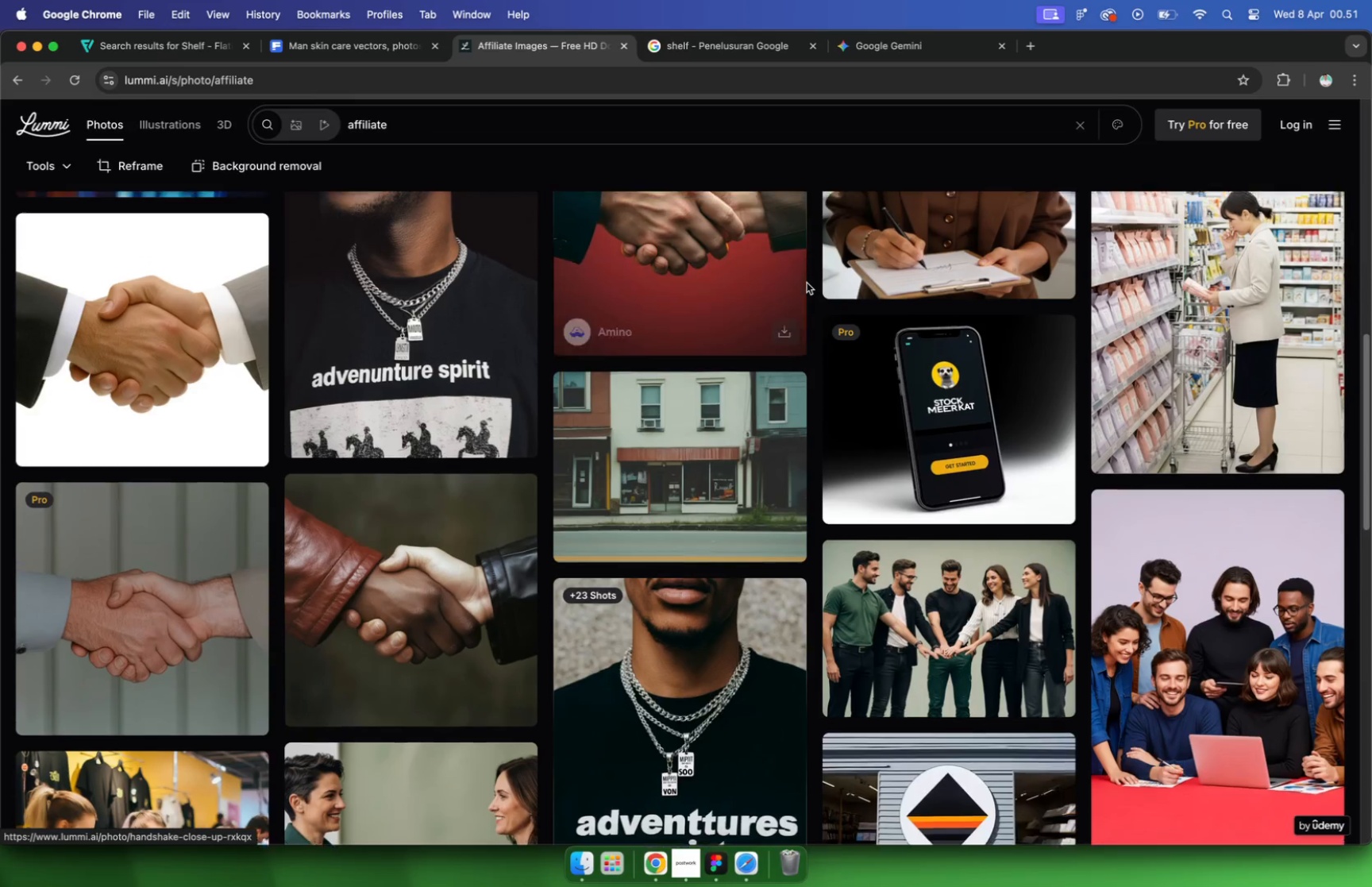 
type(content creator)
 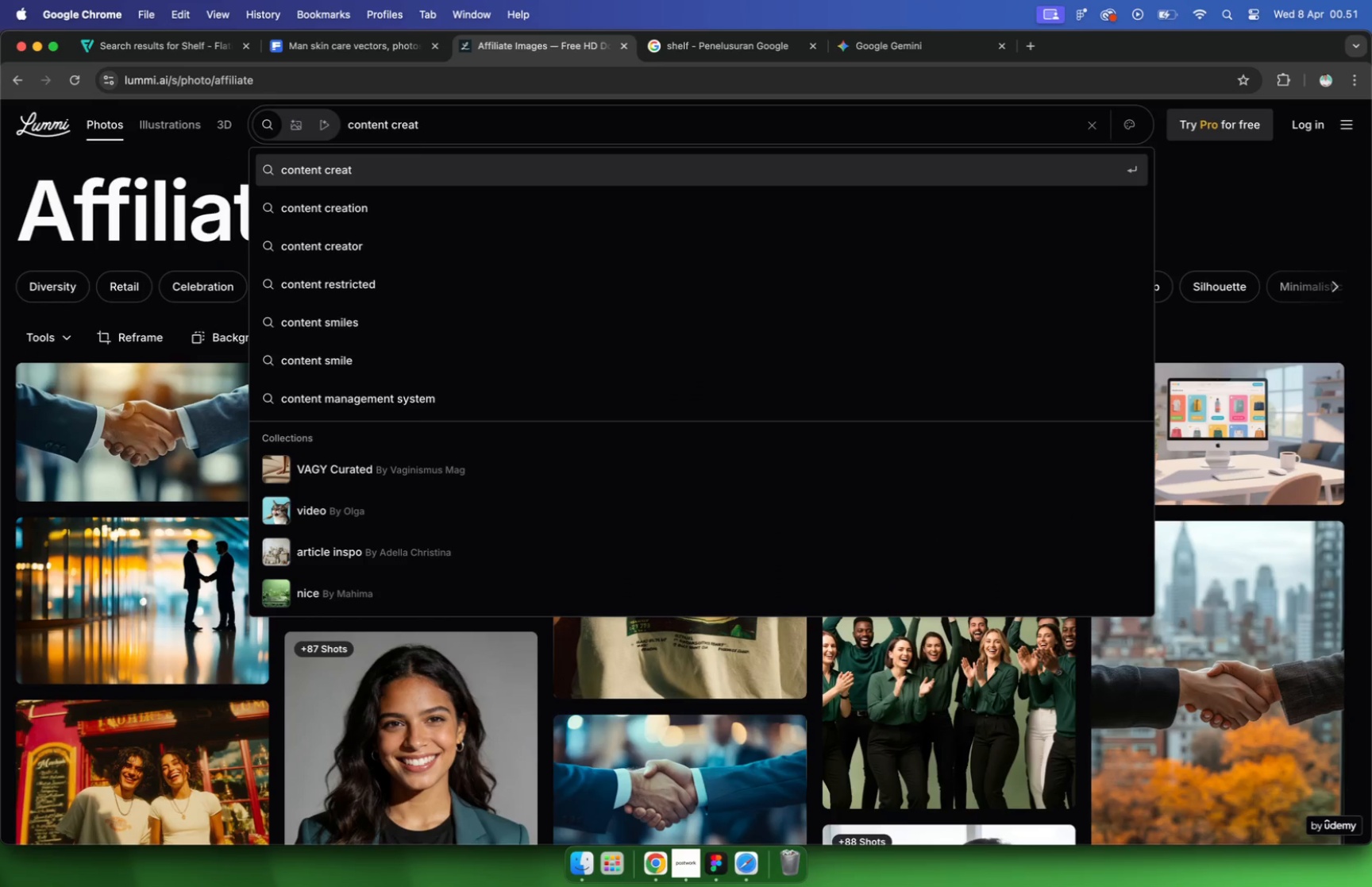 
key(Enter)
 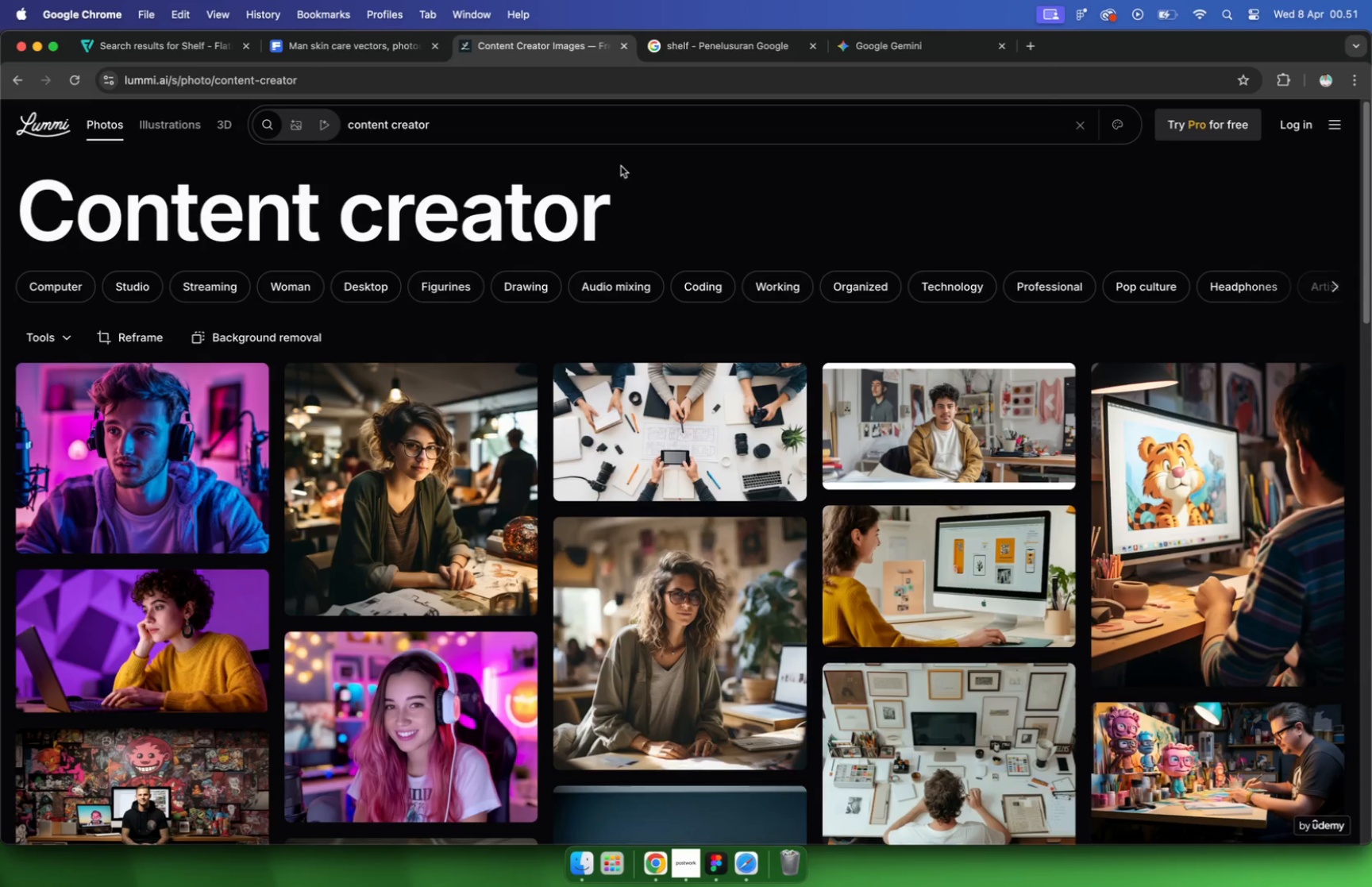 
wait(6.56)
 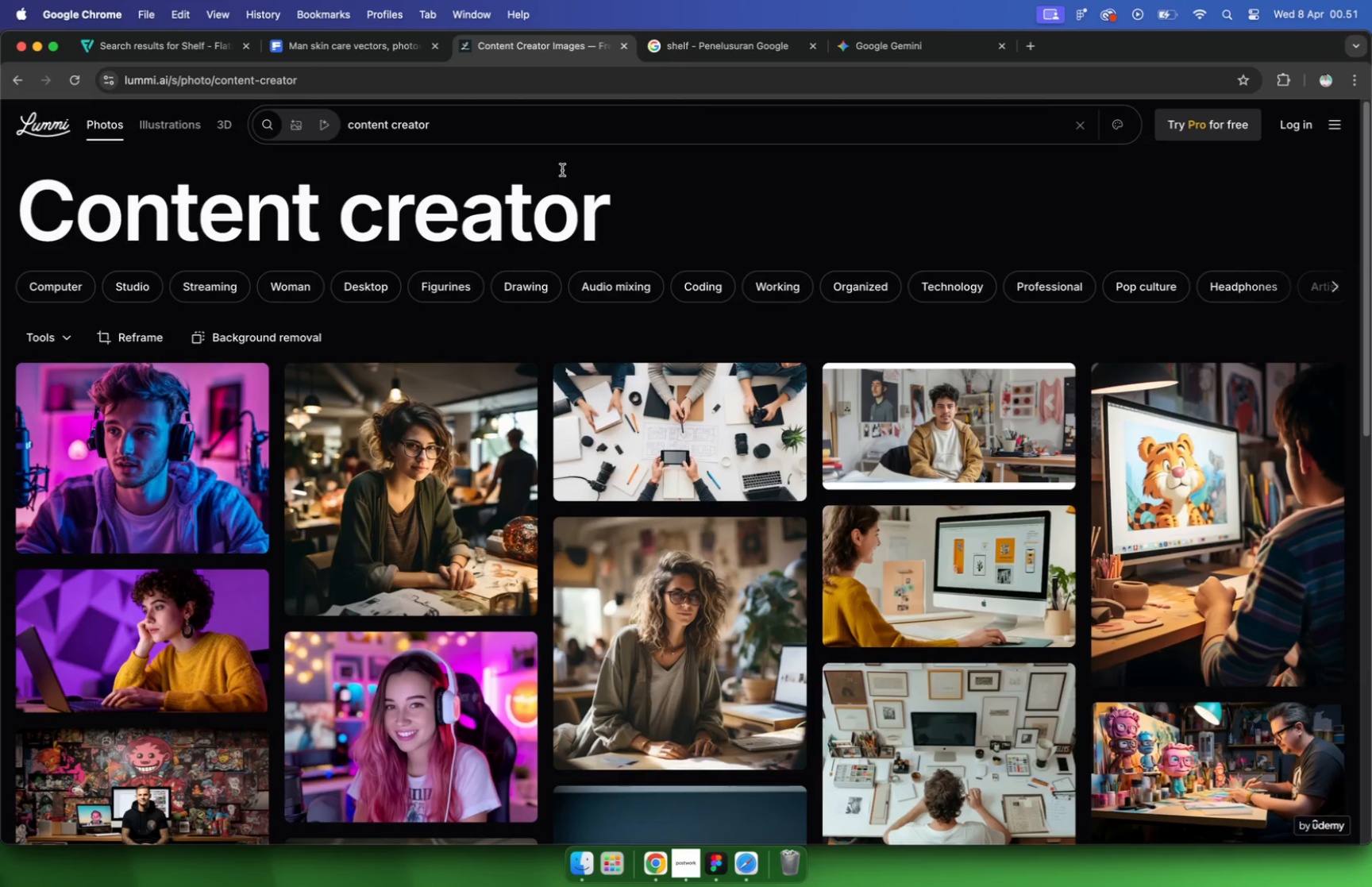 
left_click([586, 743])
 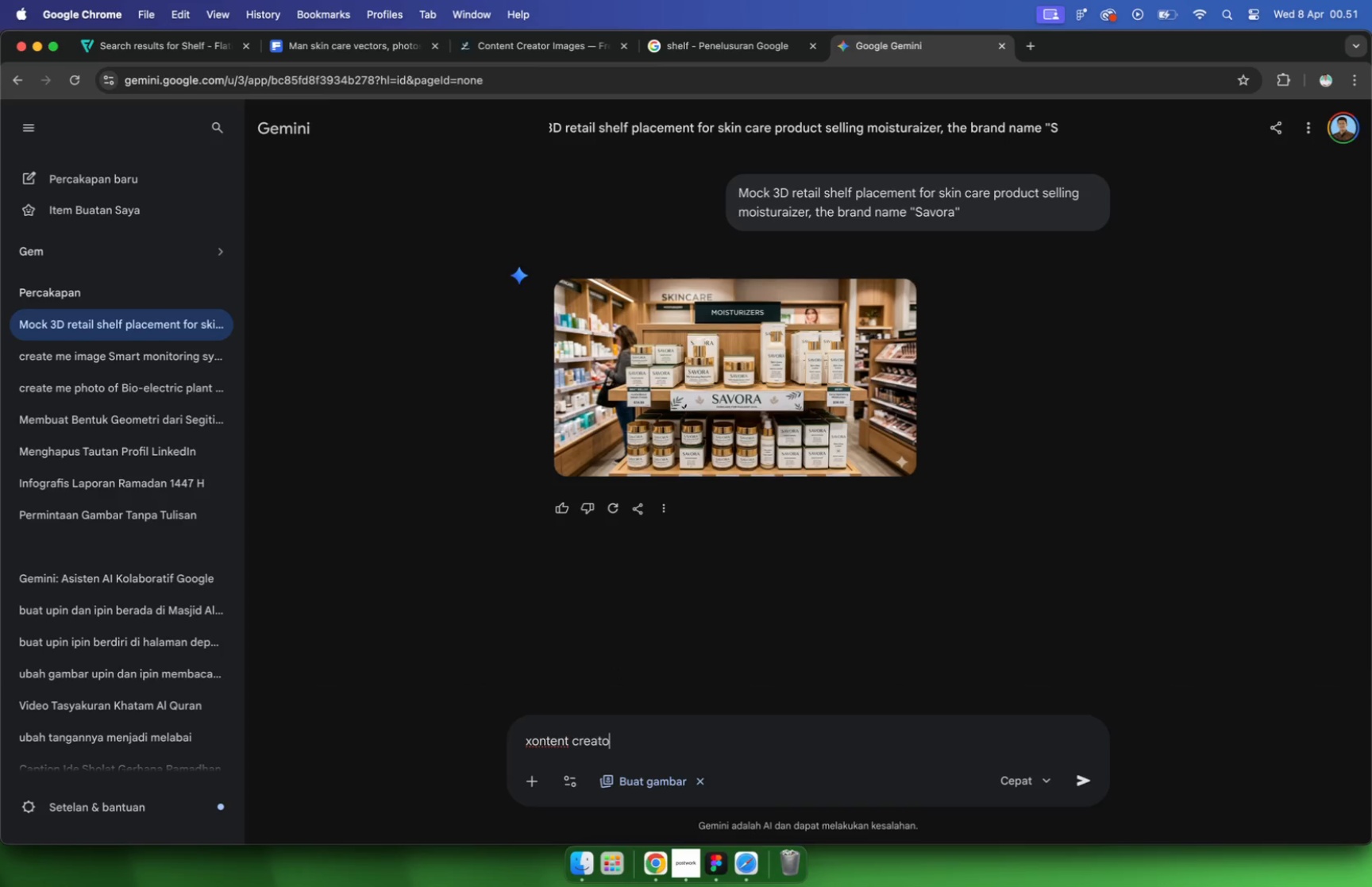 
type(xontent creator selling Savora in )
 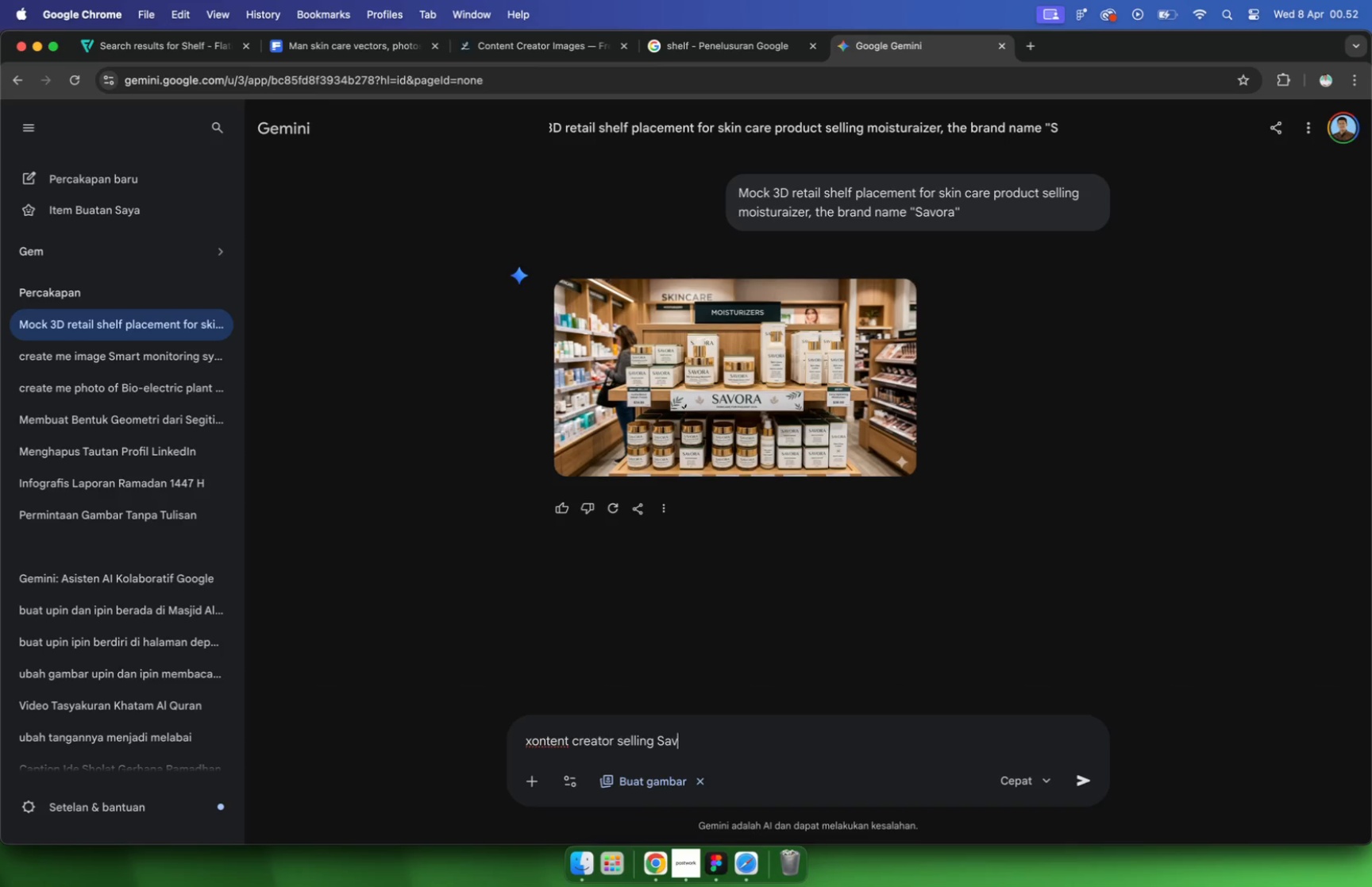 
wait(9.09)
 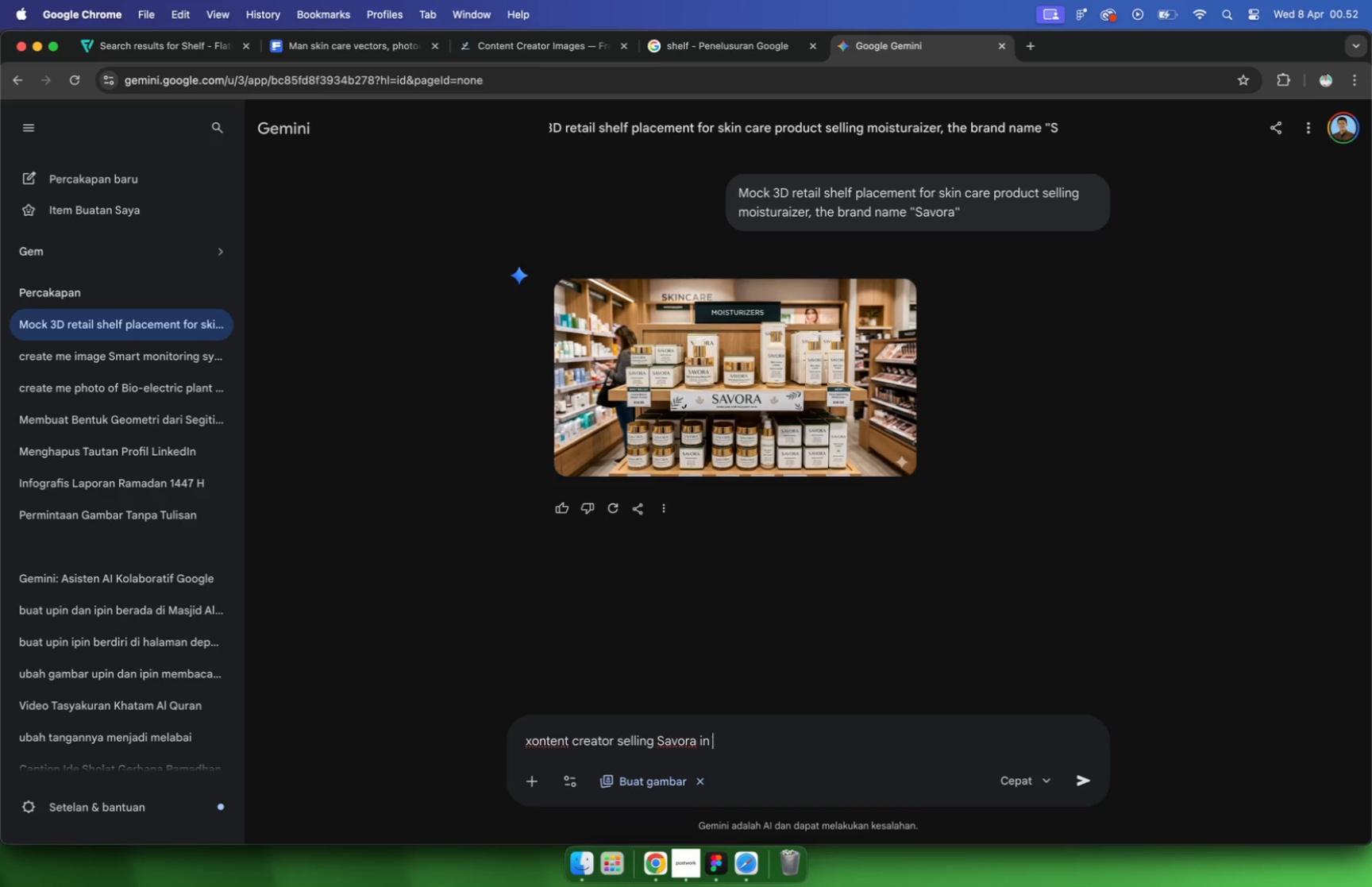 
type(tik tok live)
 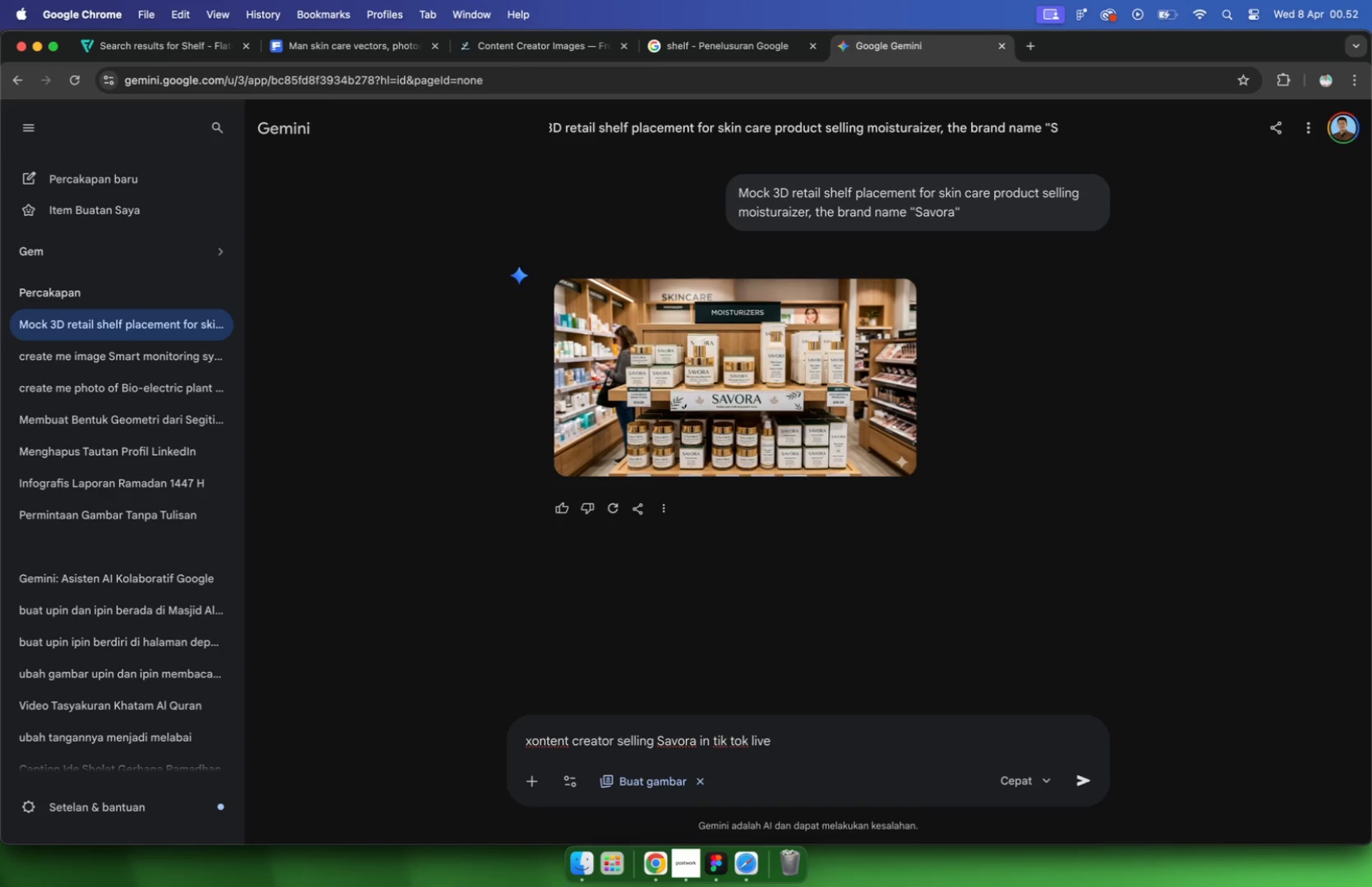 
left_click([530, 739])
 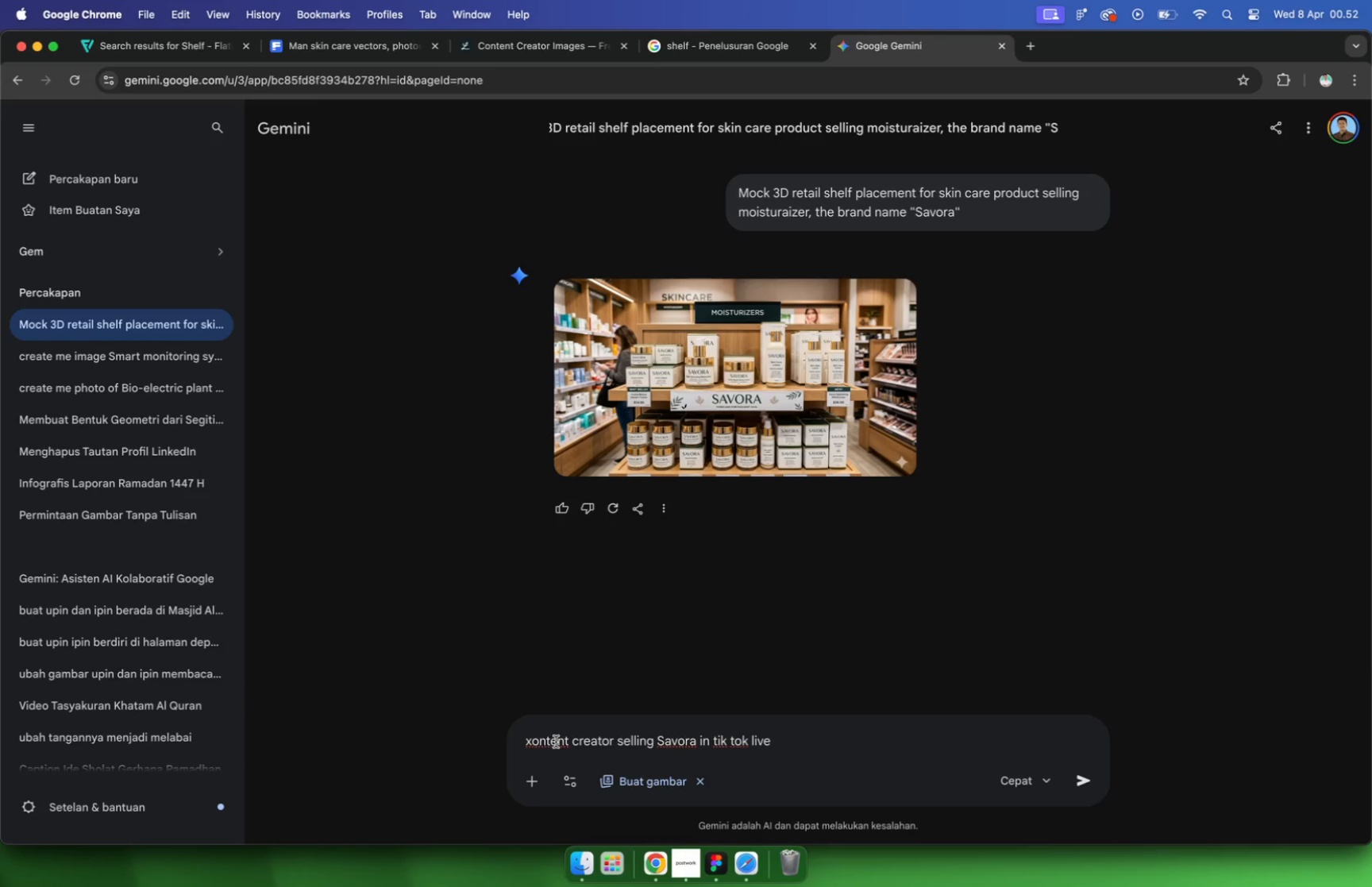 
key(Backspace)
 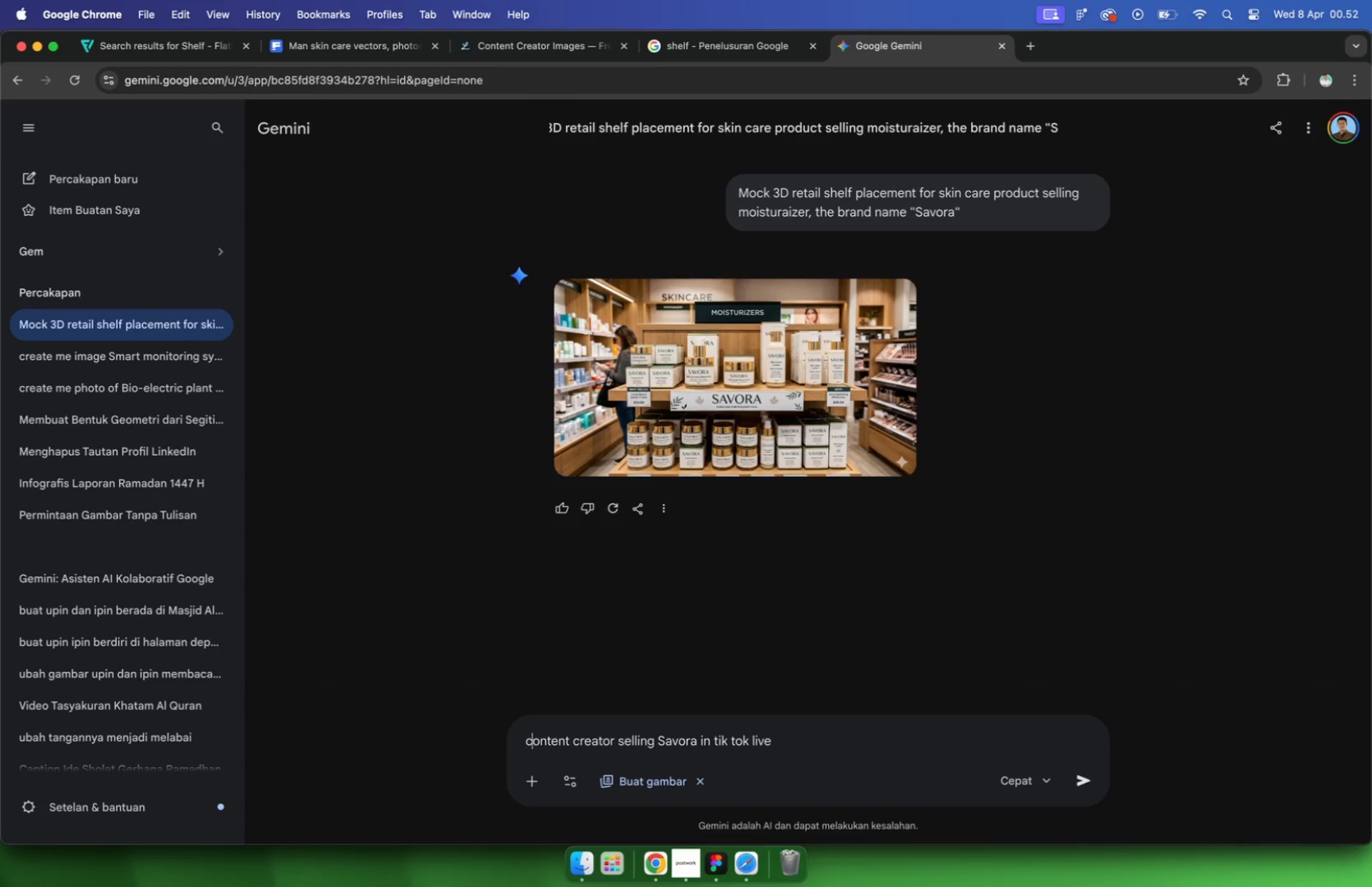 
key(C)
 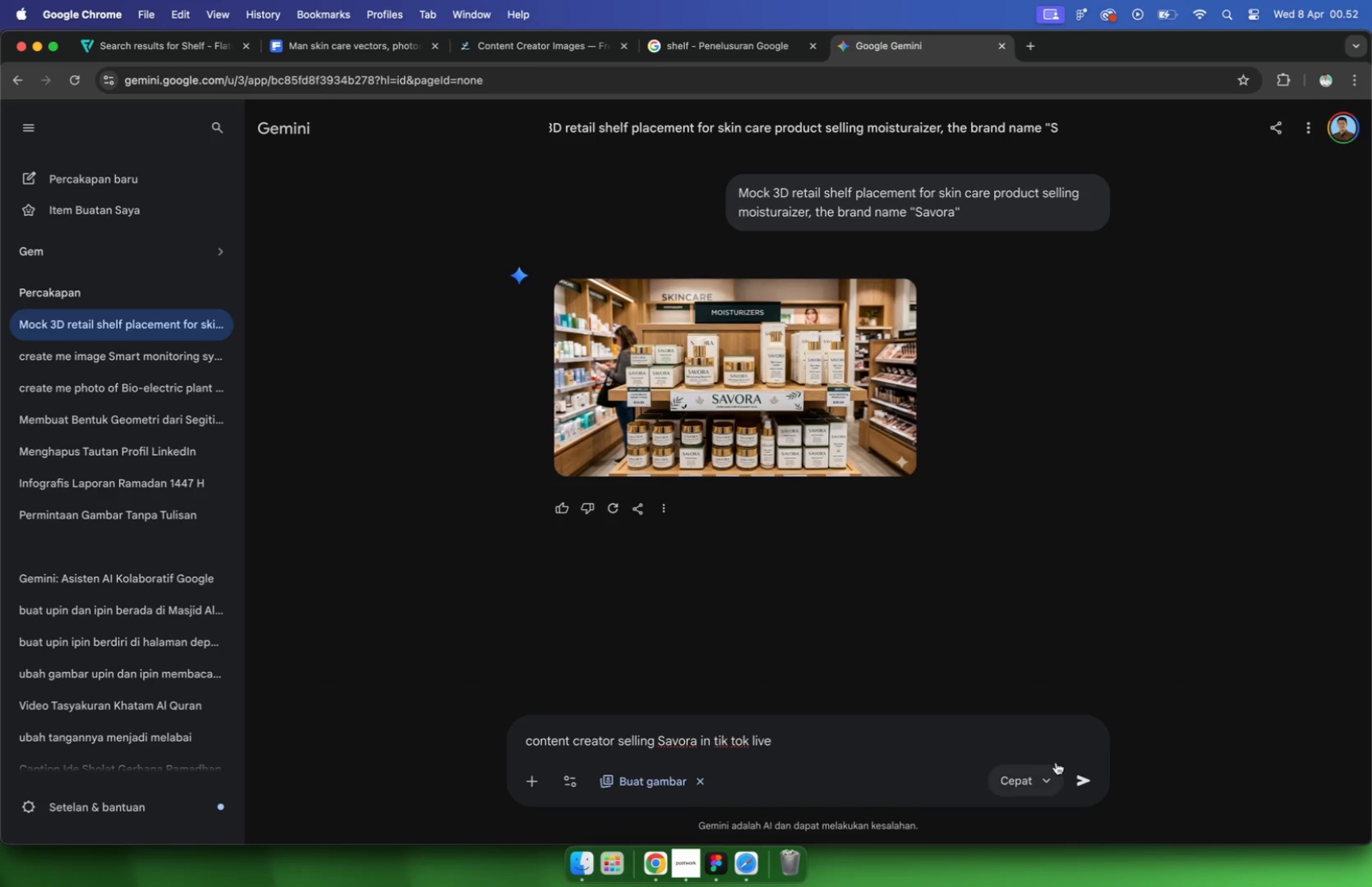 
left_click([1088, 782])
 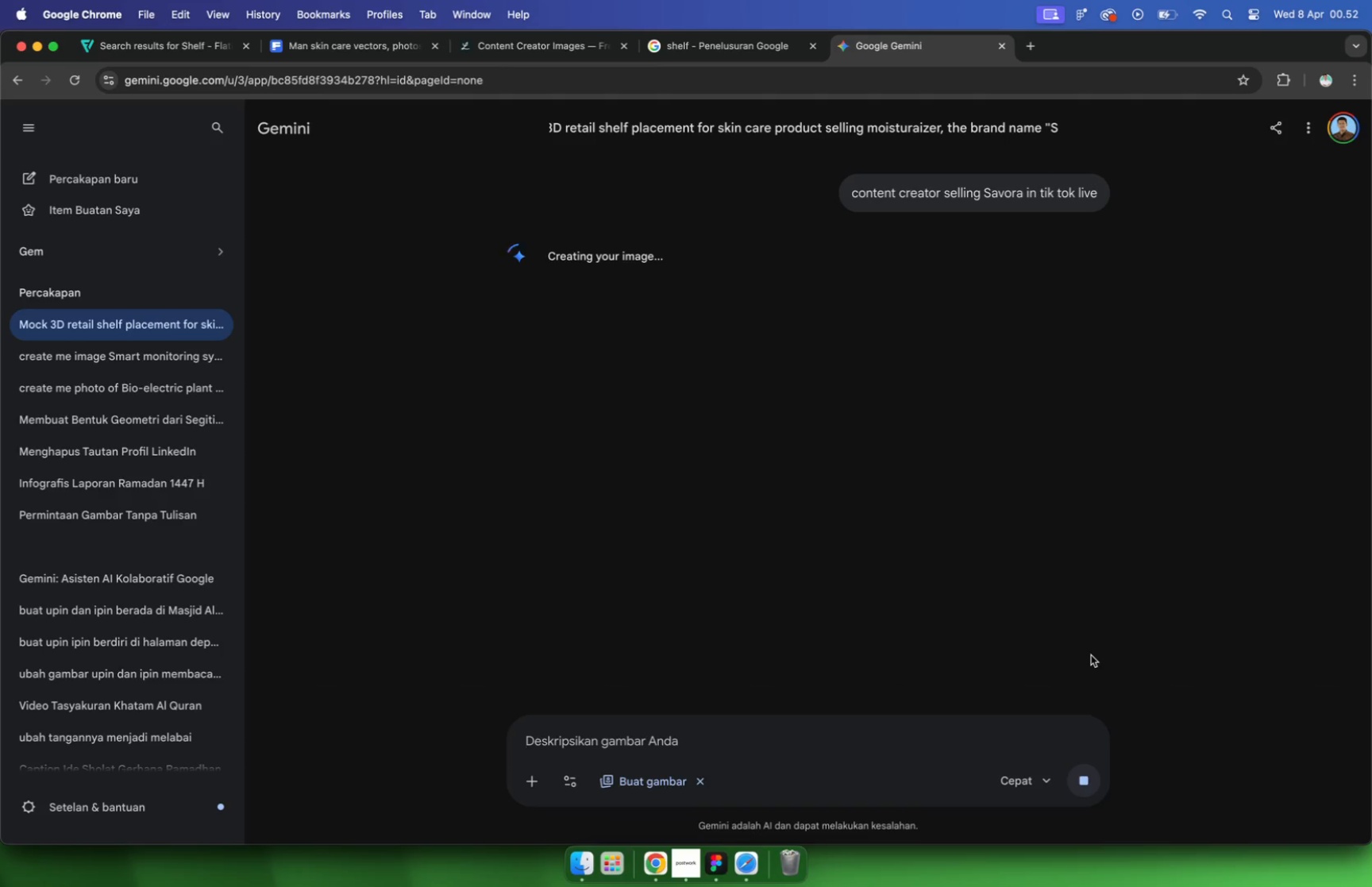 
wait(14.61)
 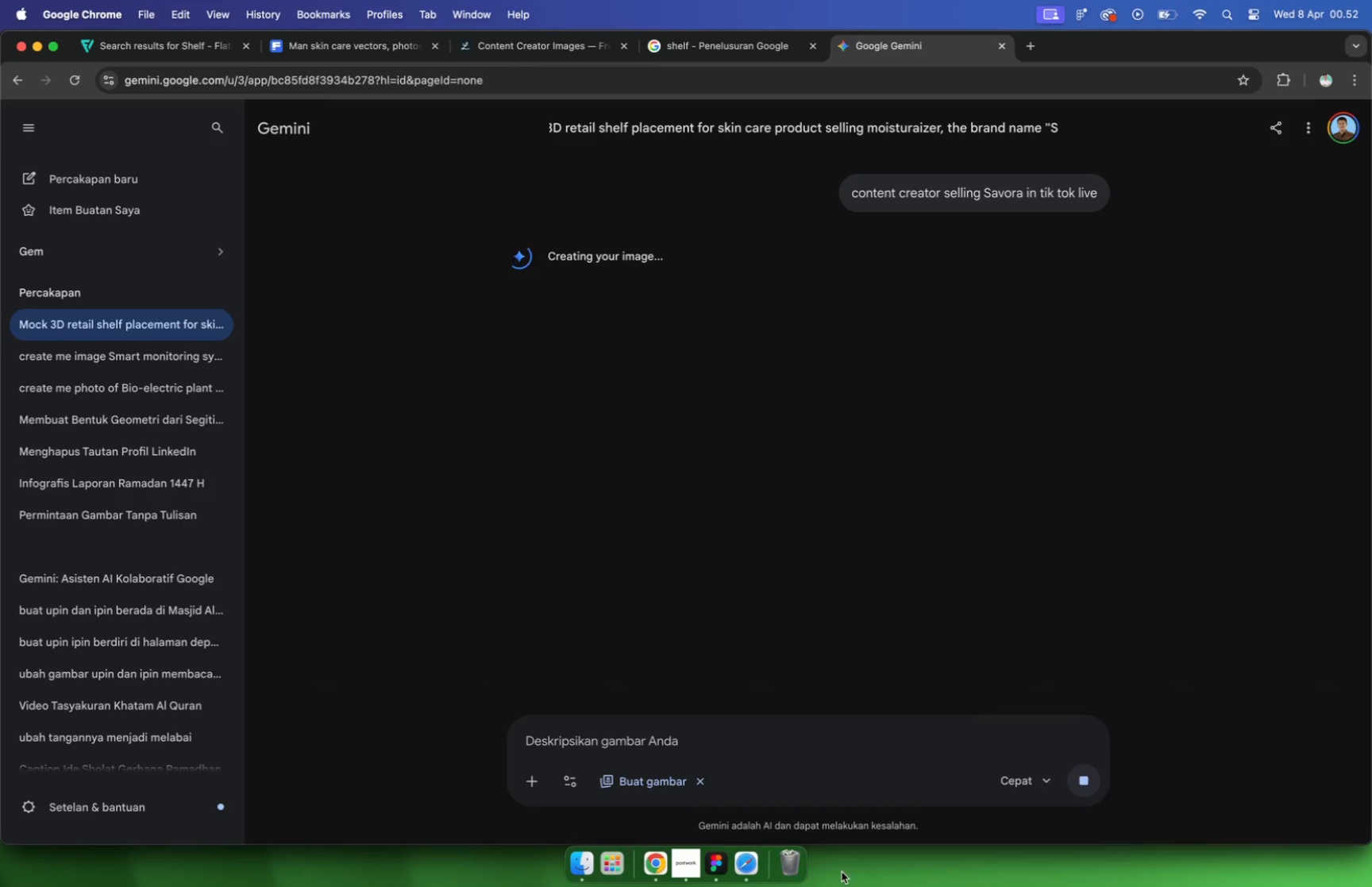 
left_click([715, 863])
 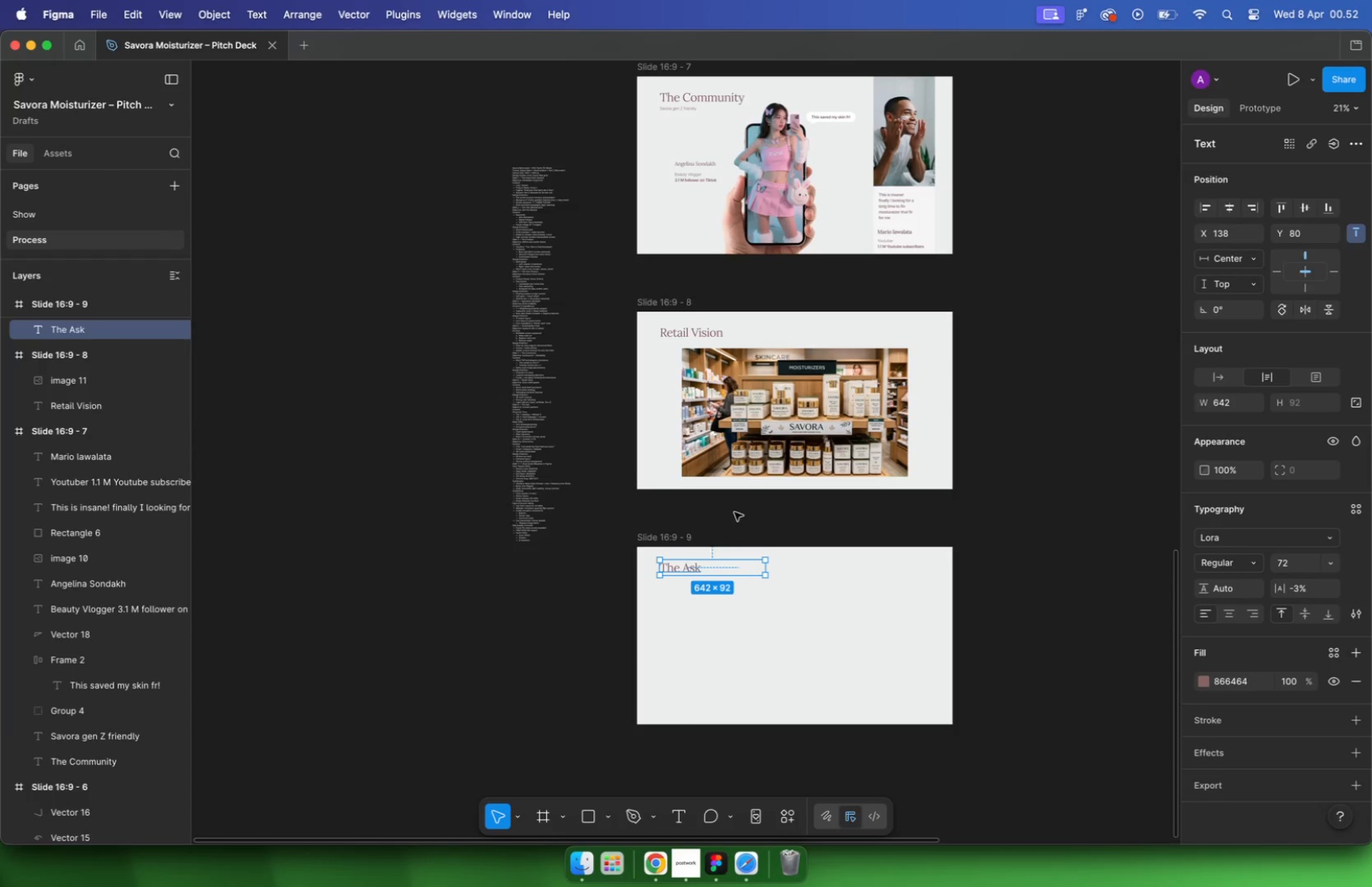 
hold_key(key=CommandLeft, duration=3.38)
scroll: coordinate [707, 428], scroll_direction: down, amount: 20.0
 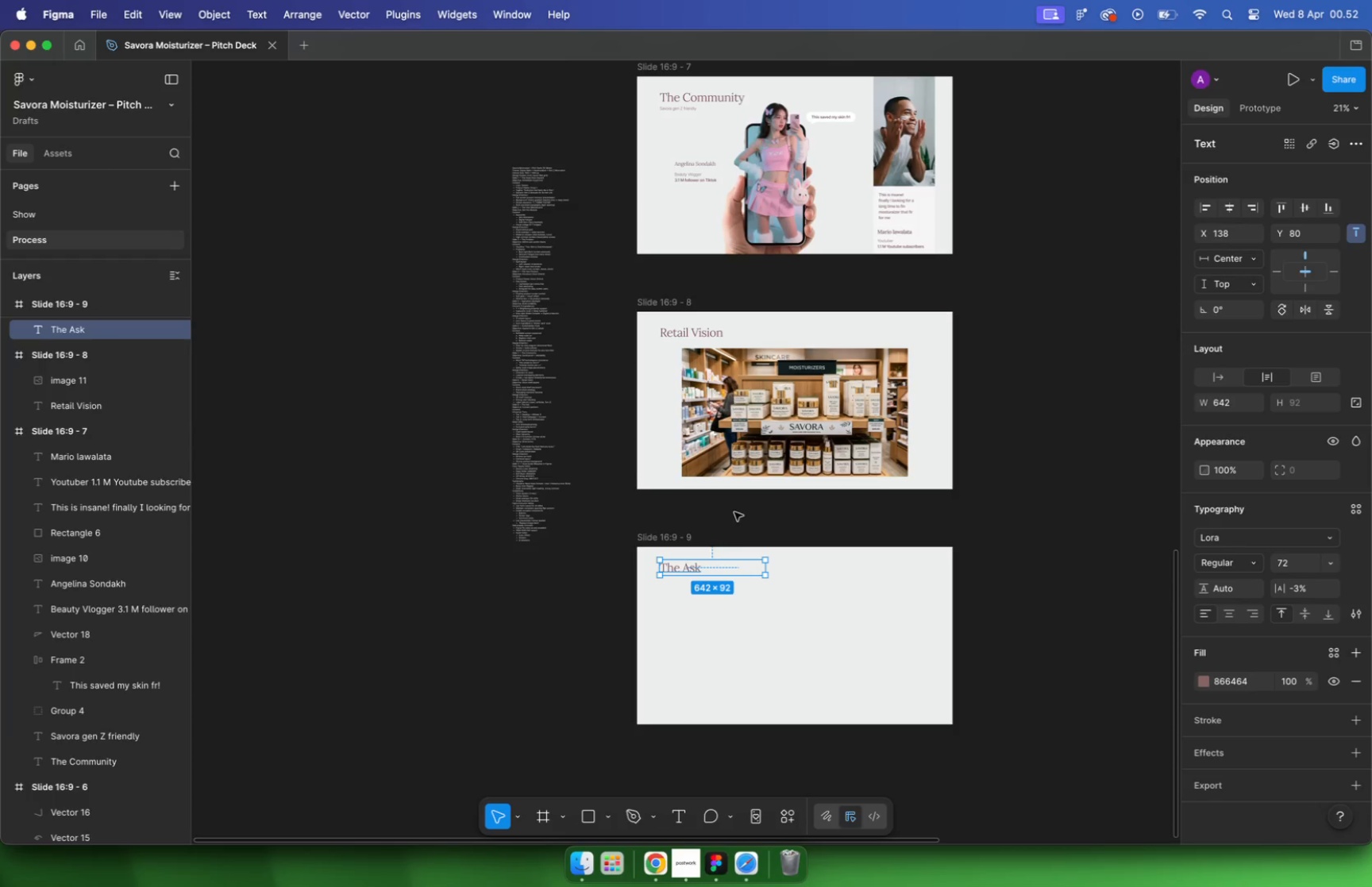 
scroll: coordinate [678, 174], scroll_direction: up, amount: 33.0
 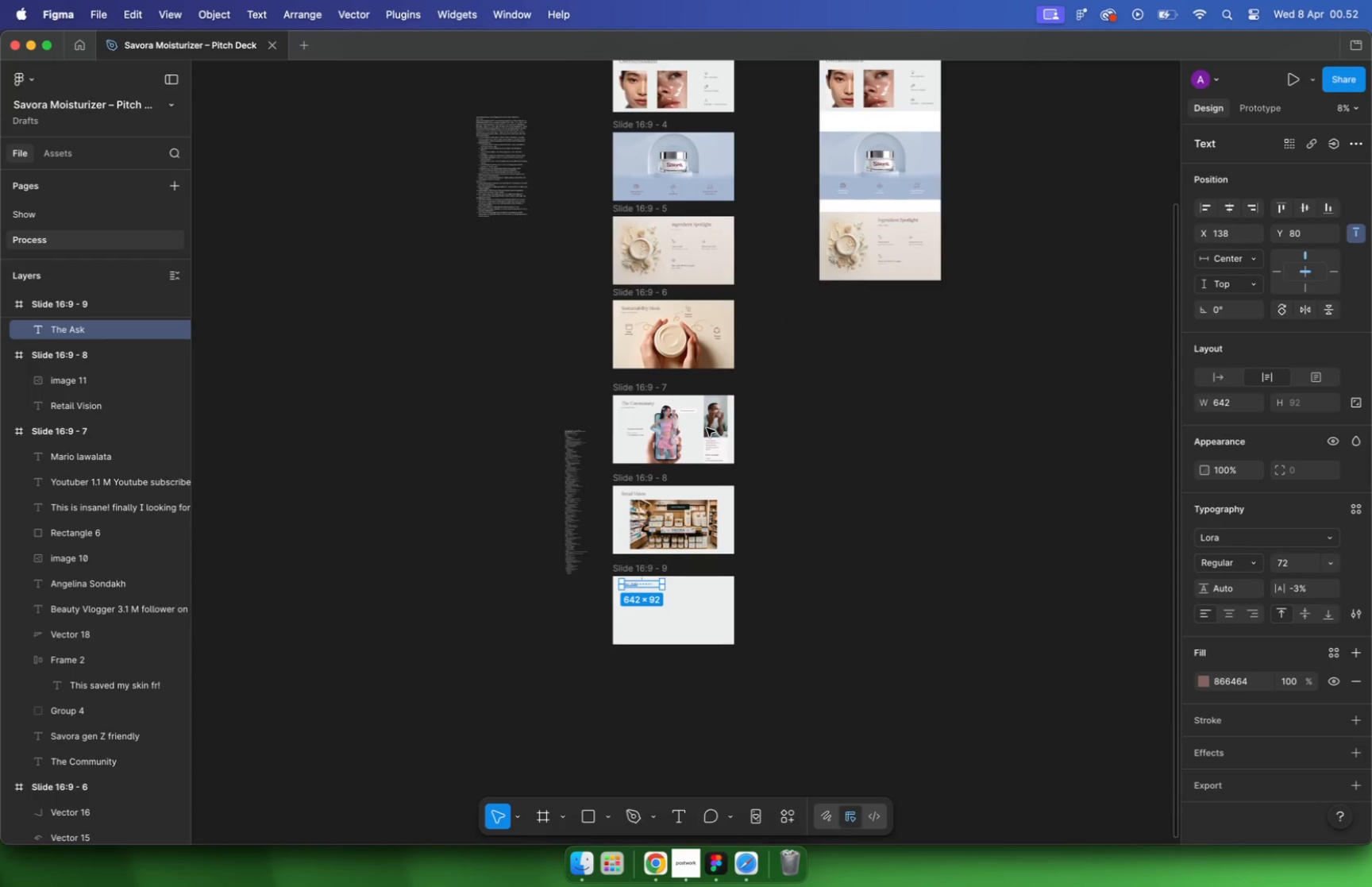 
hold_key(key=CommandLeft, duration=0.6)
left_click([676, 170])
 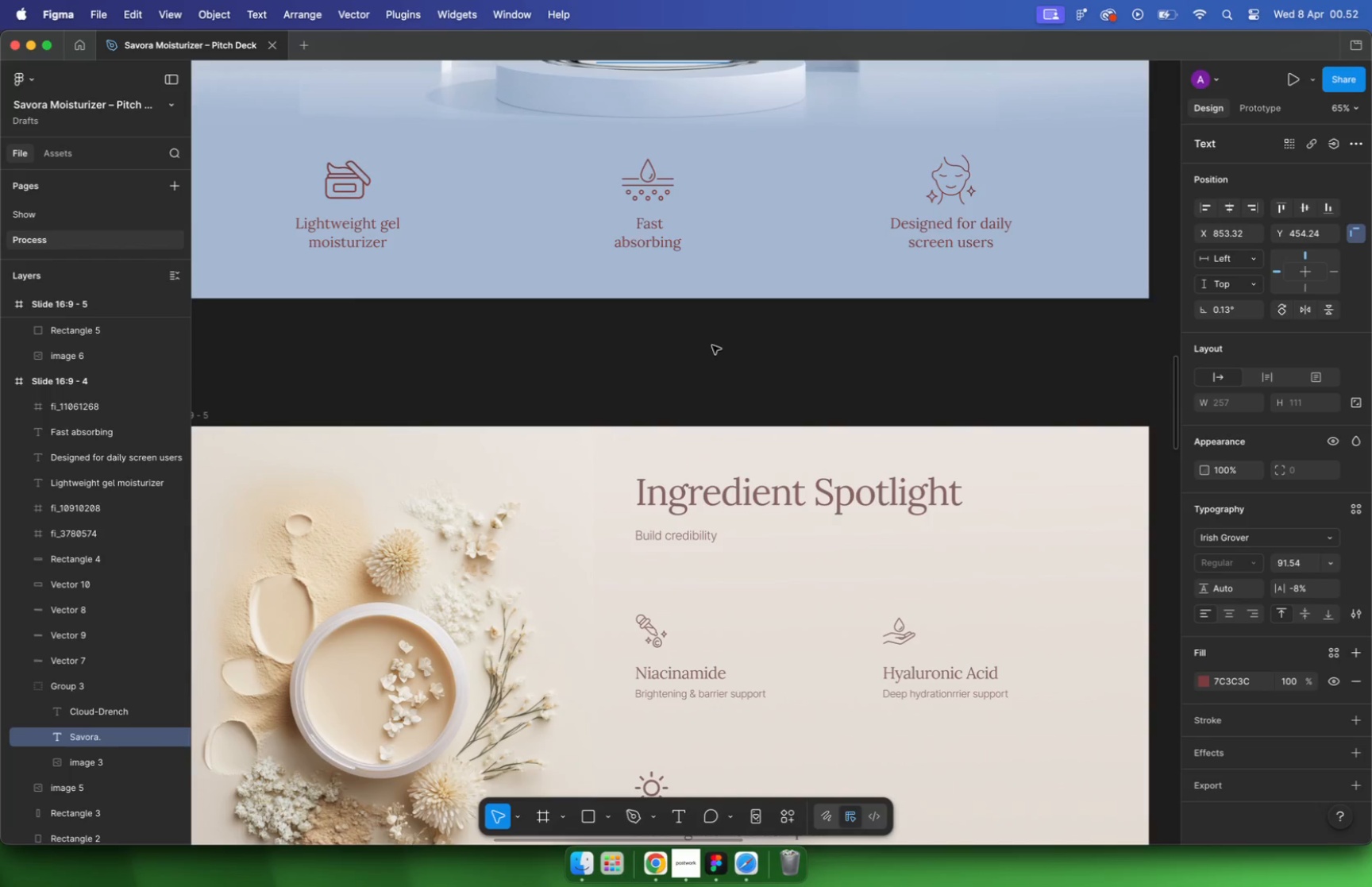 
hold_key(key=CommandLeft, duration=0.33)
scroll: coordinate [719, 363], scroll_direction: down, amount: 5.0
 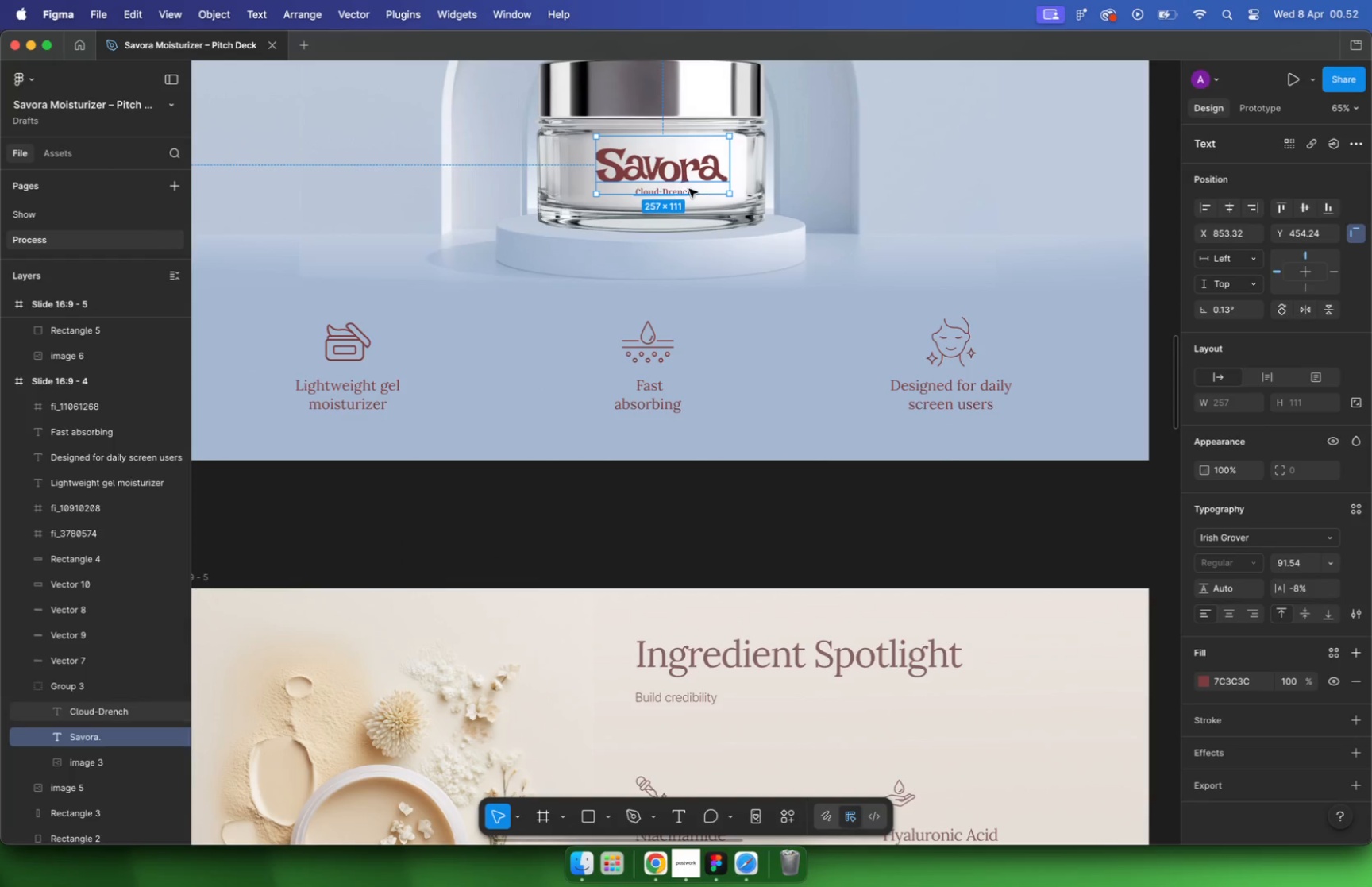 
hold_key(key=CommandLeft, duration=0.43)
scroll: coordinate [778, 439], scroll_direction: none, amount: 0.0
 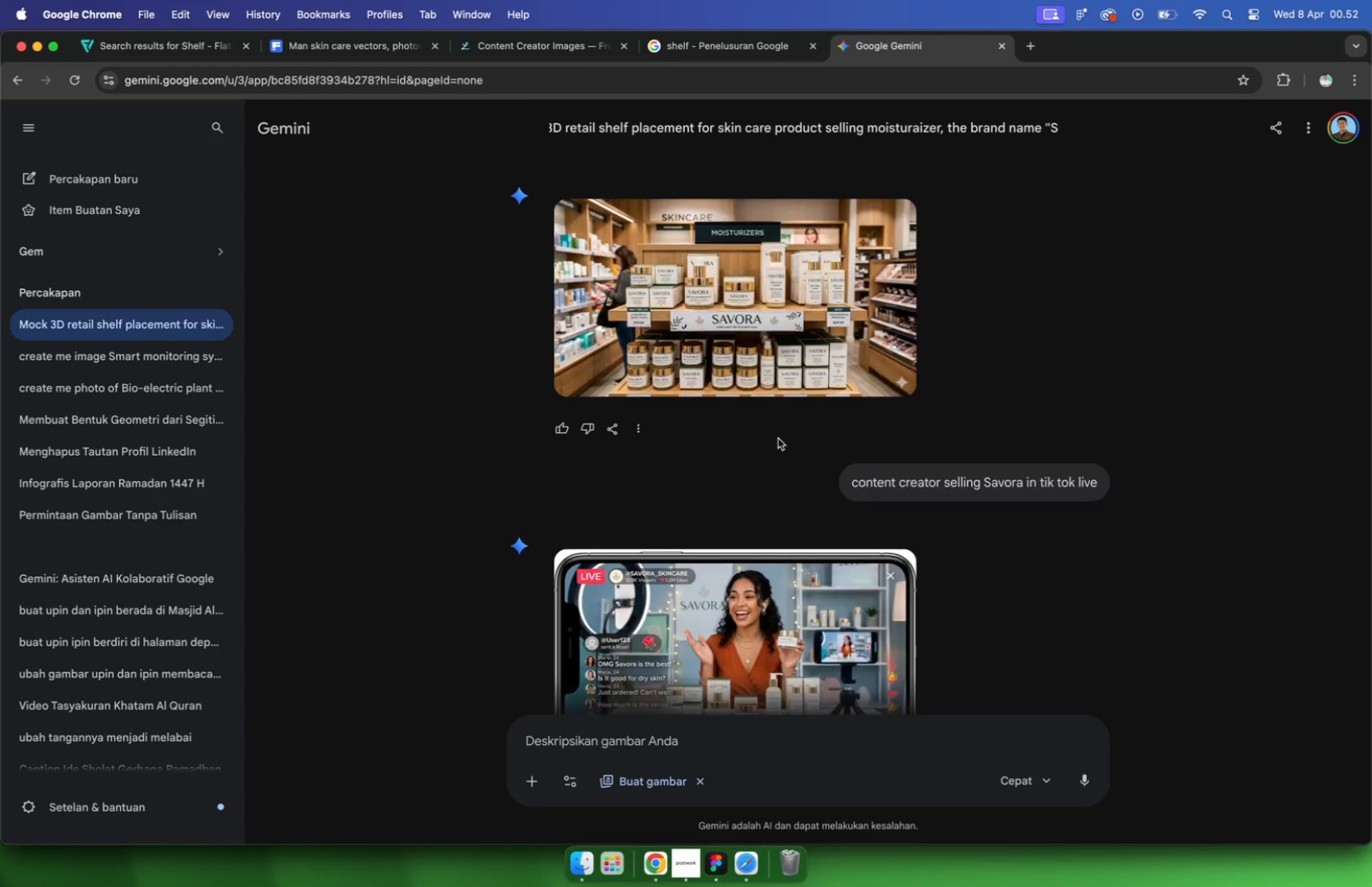 
left_click([740, 388])
 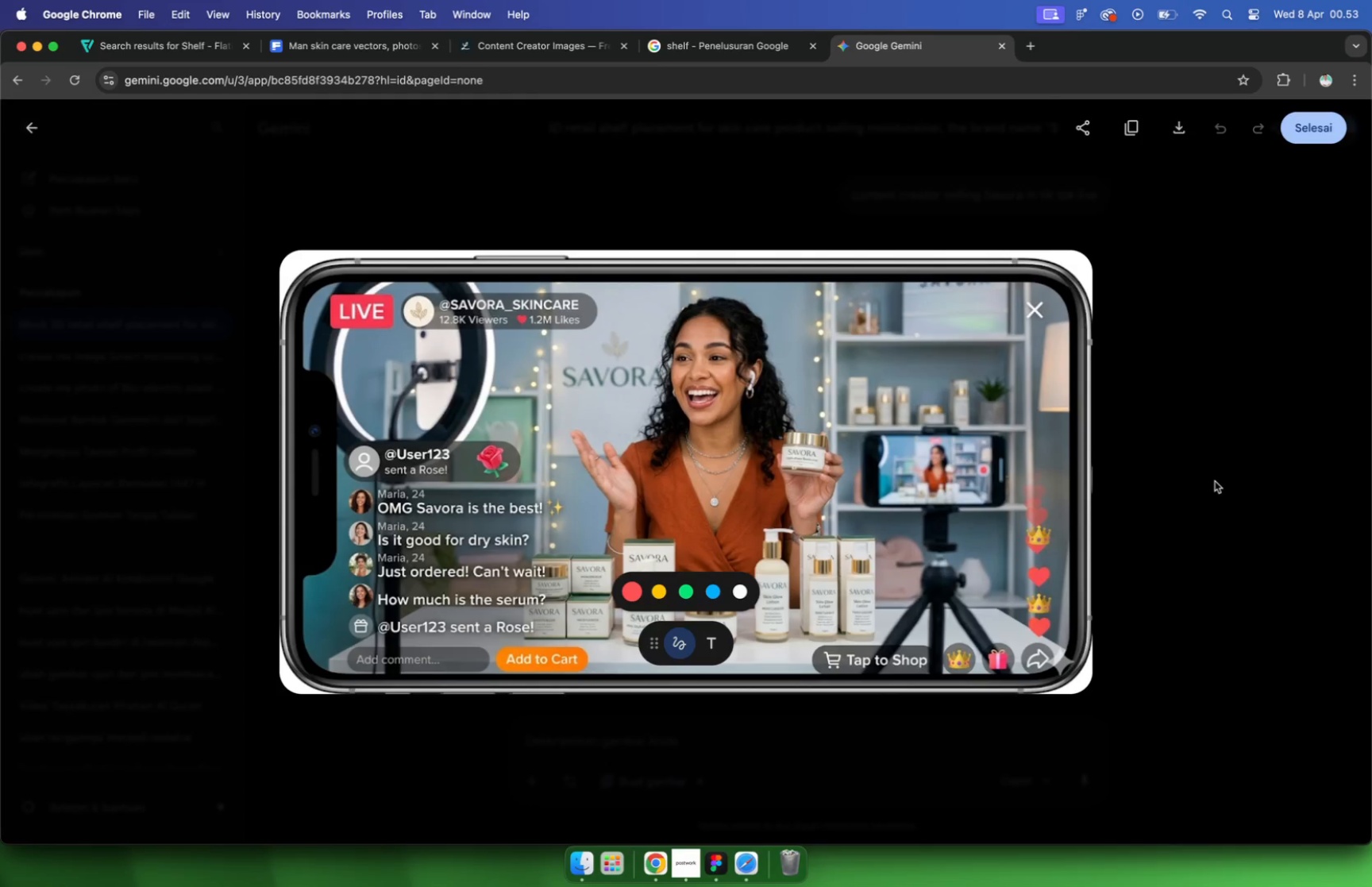 
wait(17.57)
 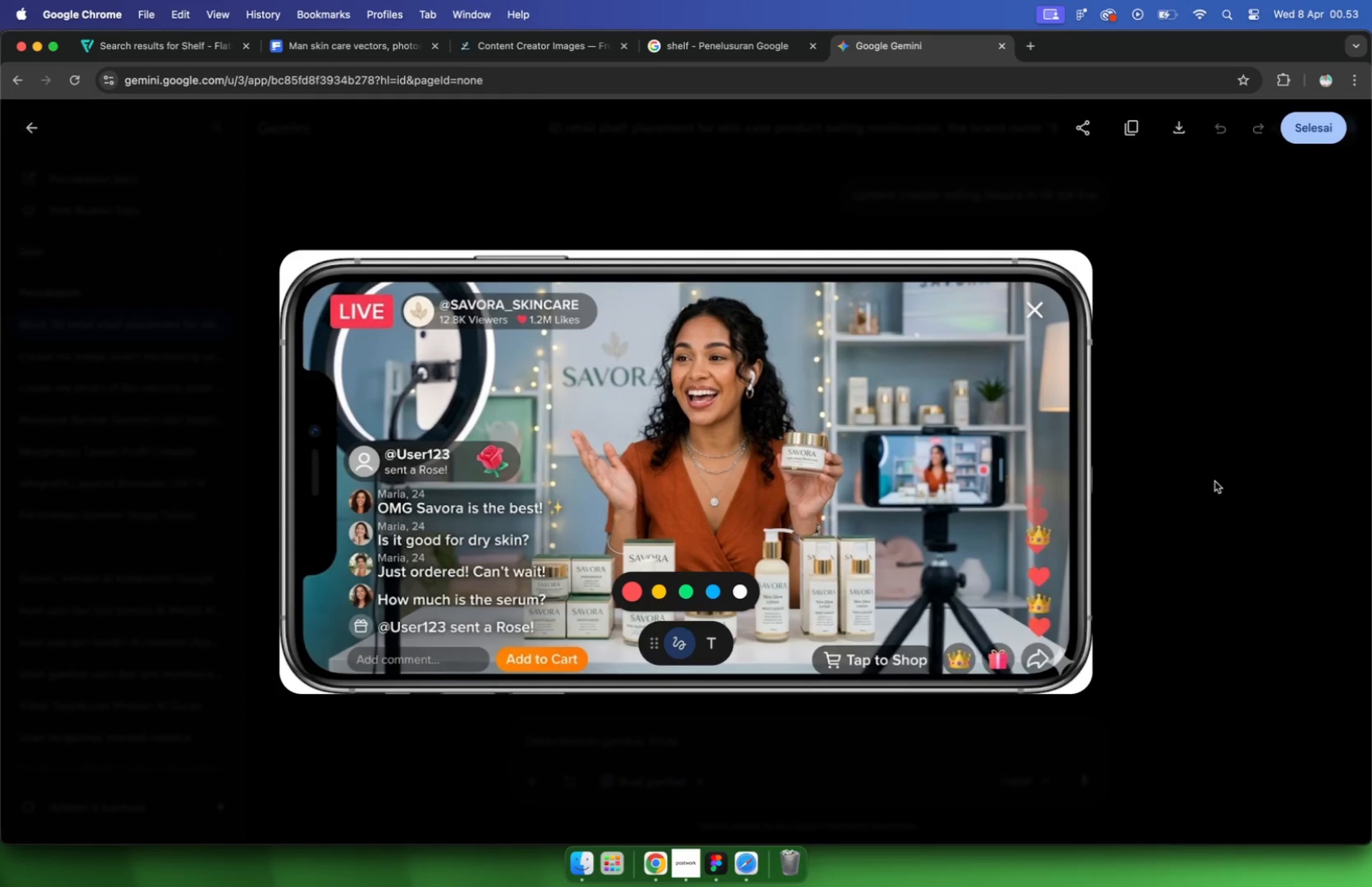 
mouse_move([676, 857])
 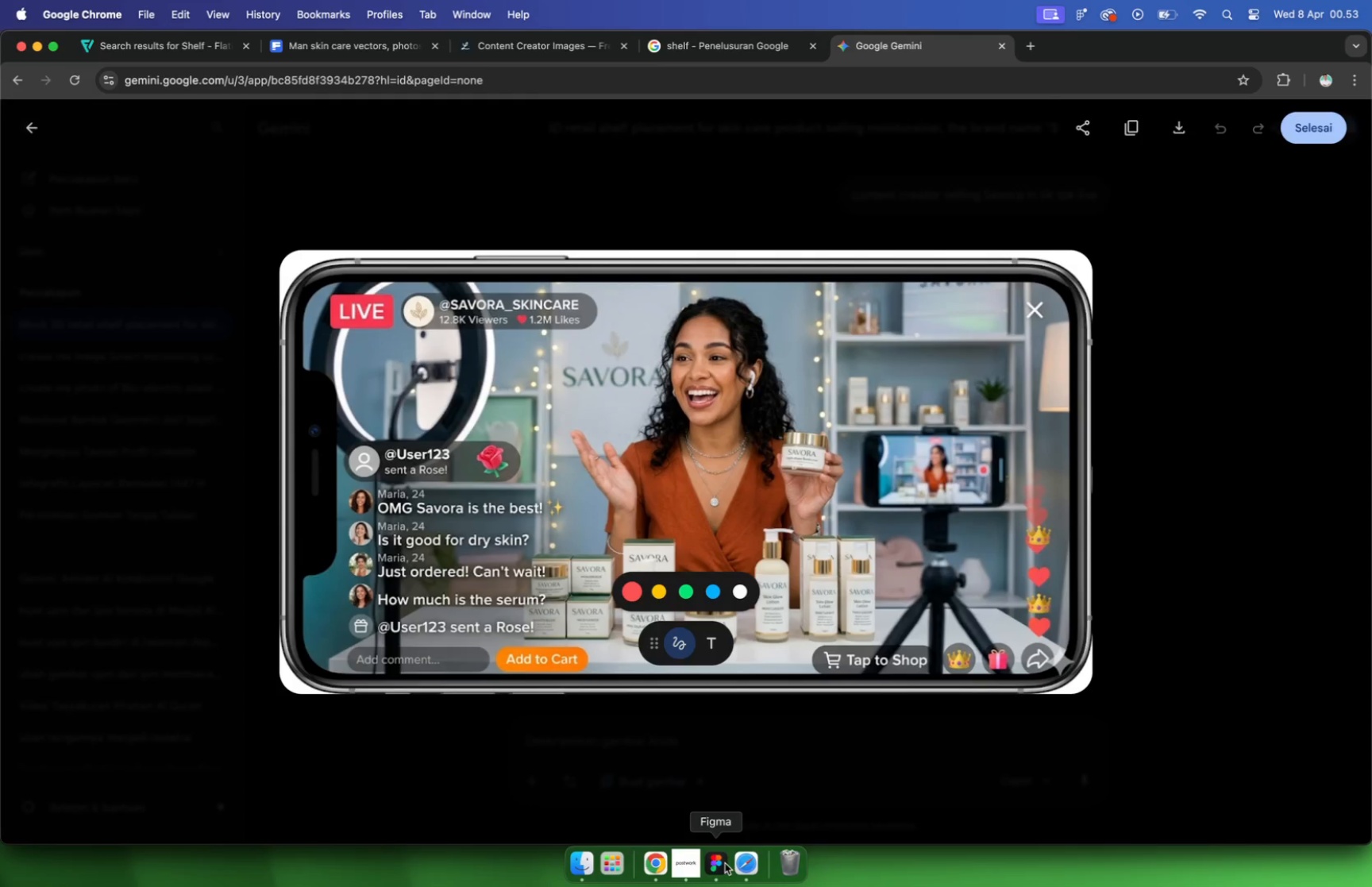 
left_click([725, 863])
 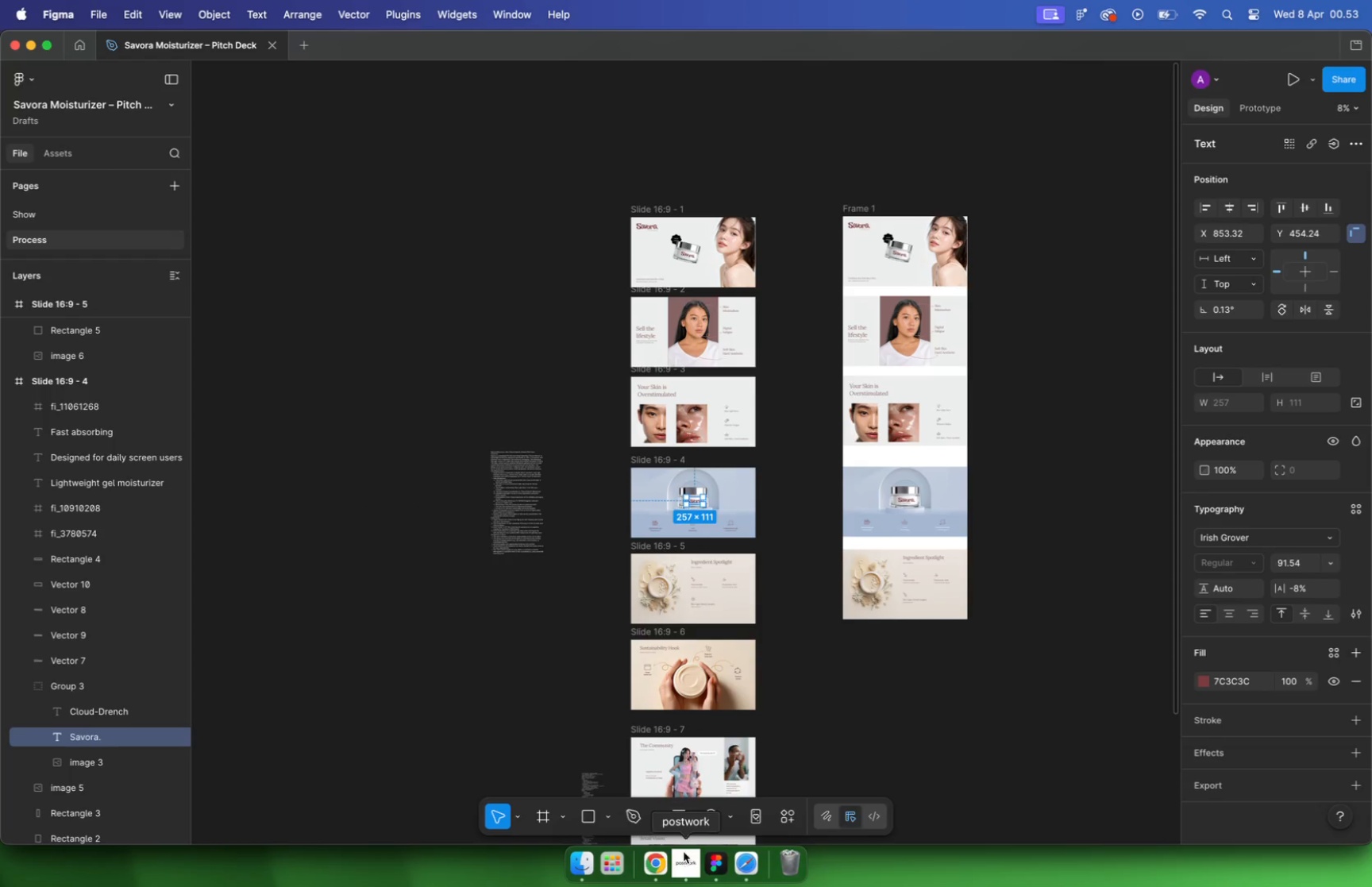 
hold_key(key=CommandLeft, duration=1.01)
scroll: coordinate [699, 616], scroll_direction: down, amount: 43.0
 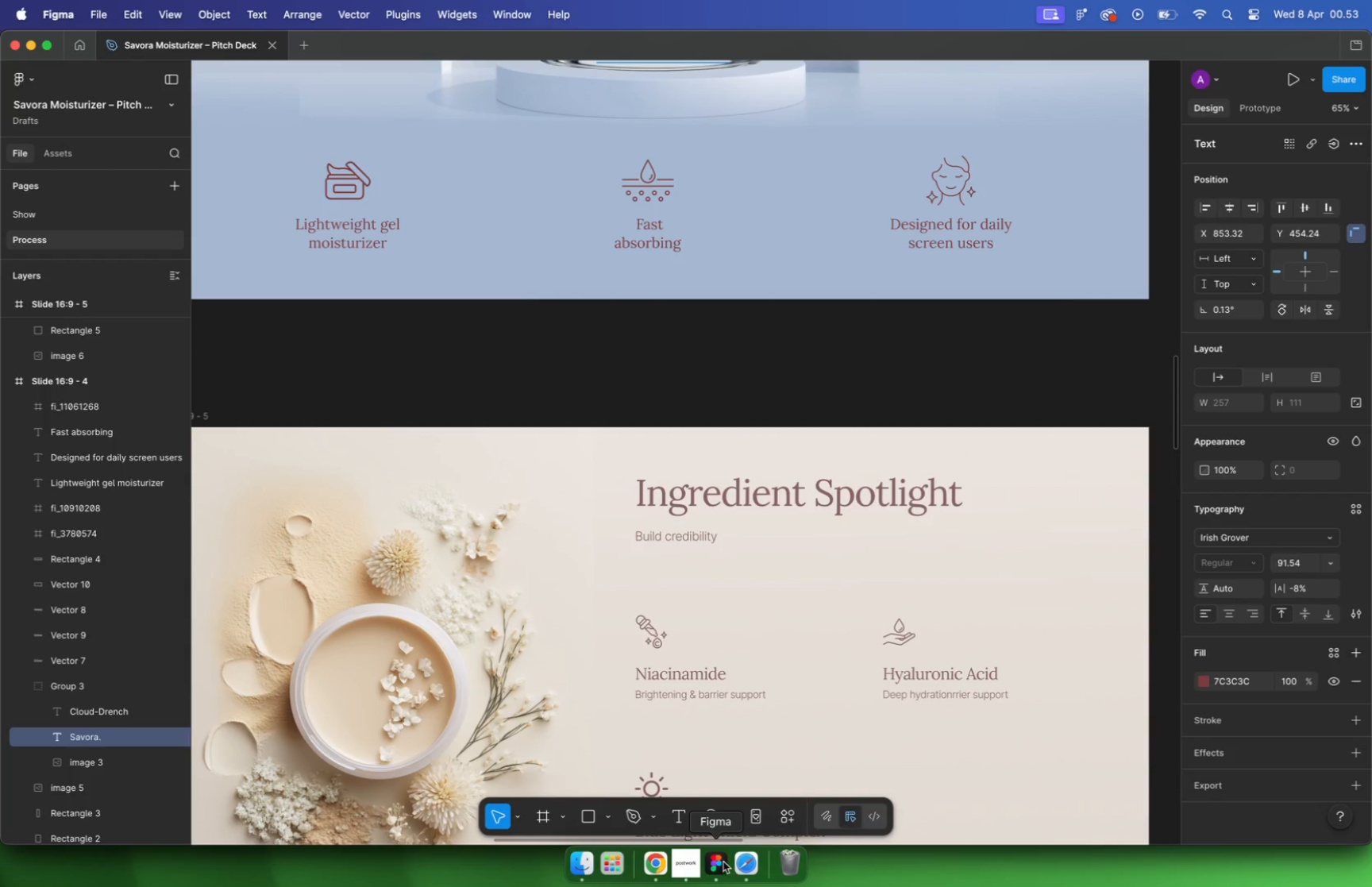 
hold_key(key=CommandLeft, duration=0.92)
scroll: coordinate [711, 611], scroll_direction: up, amount: 21.0
 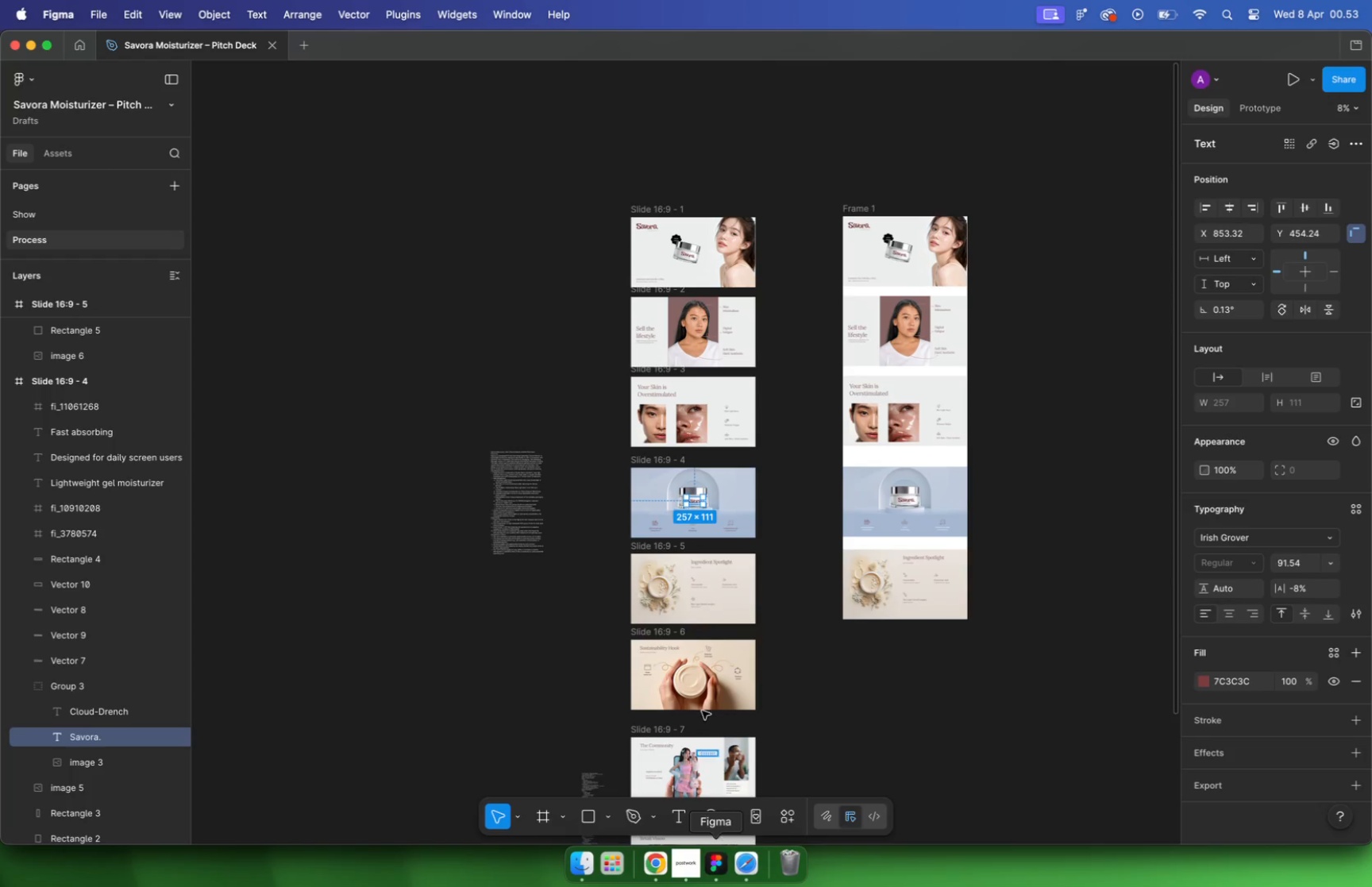 
left_click([715, 571])
 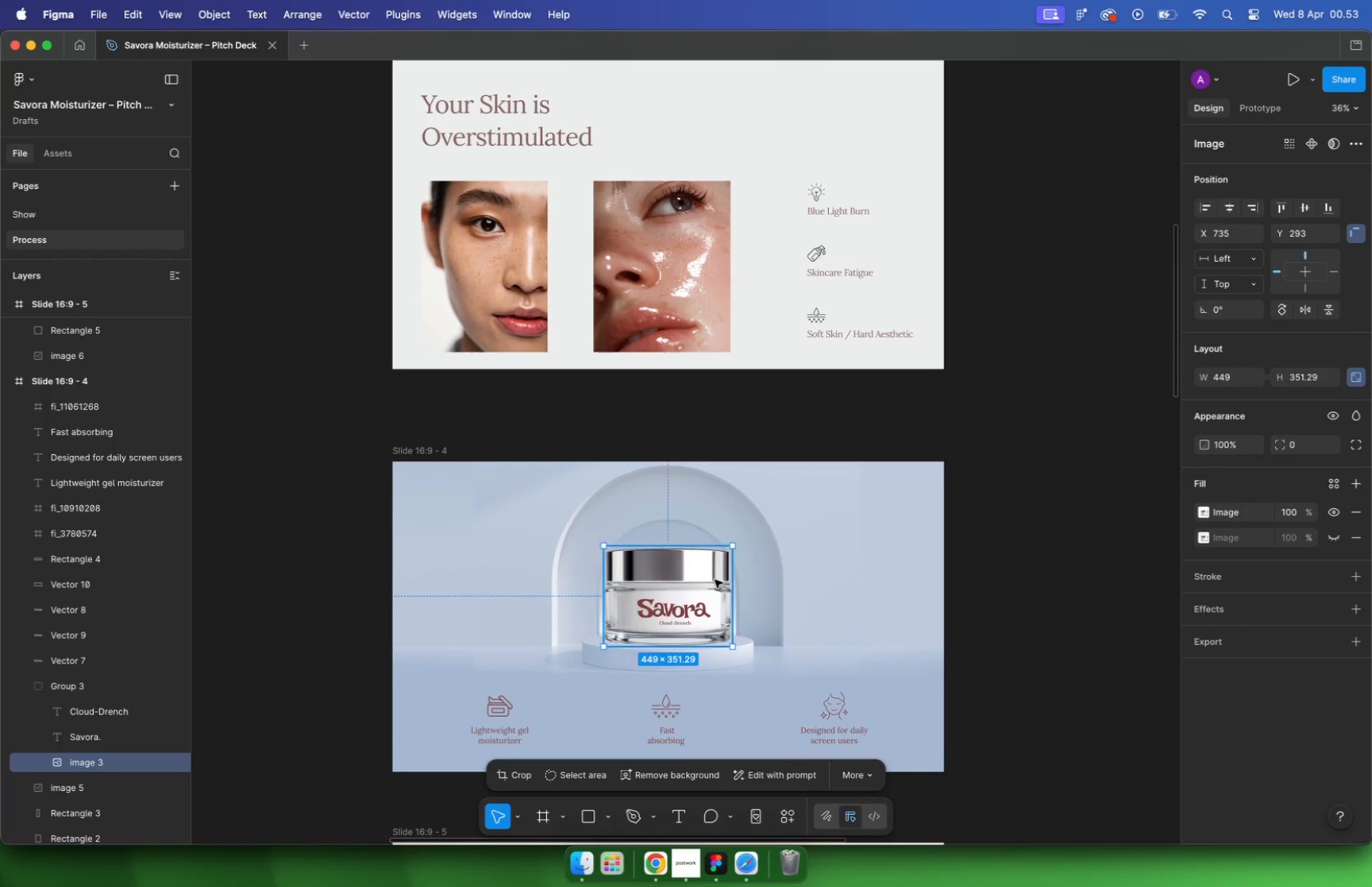 
left_click_drag(start_coordinate=[710, 584], to_coordinate=[775, 538])
 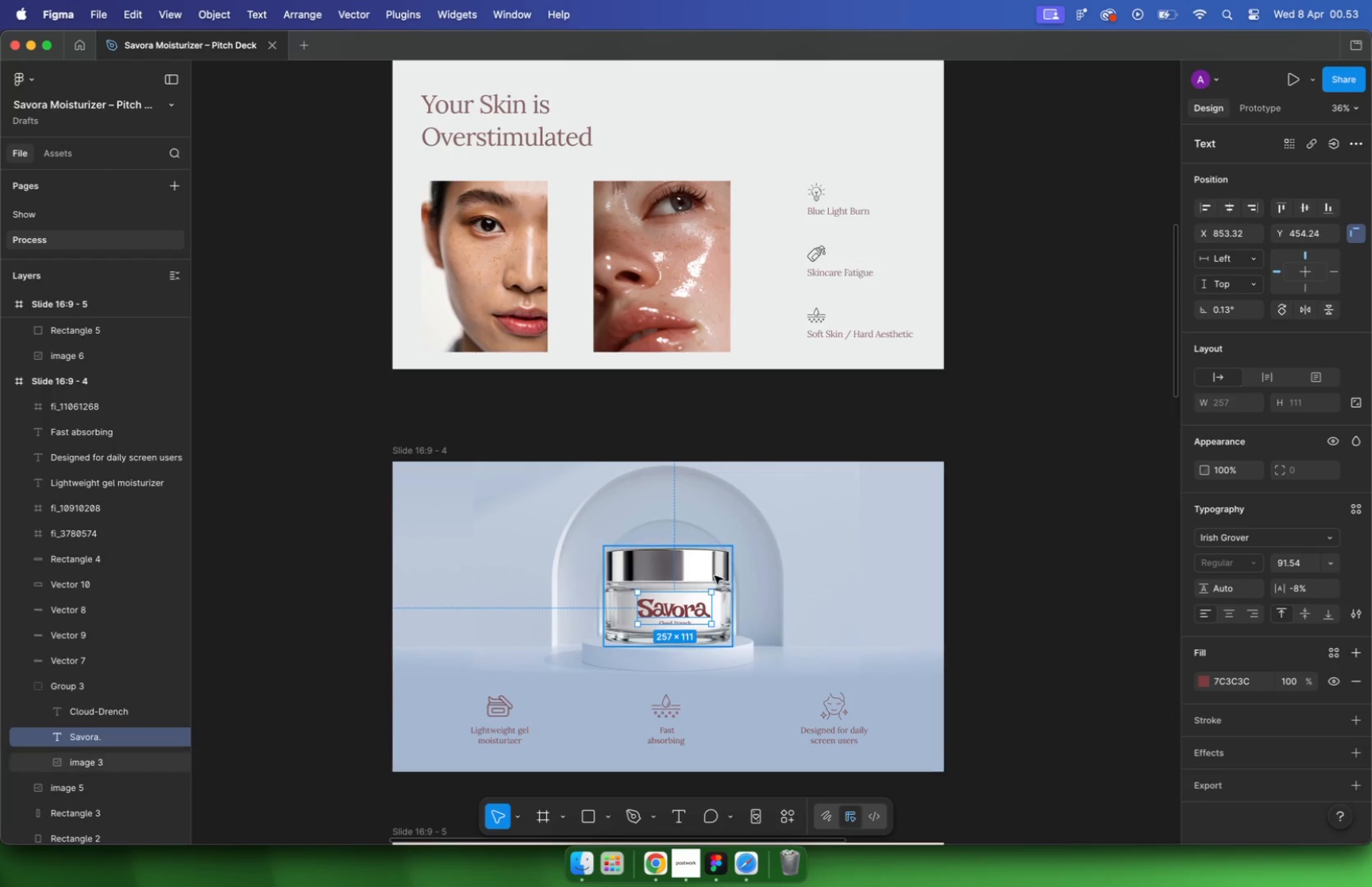 
key(Meta+CommandLeft)
 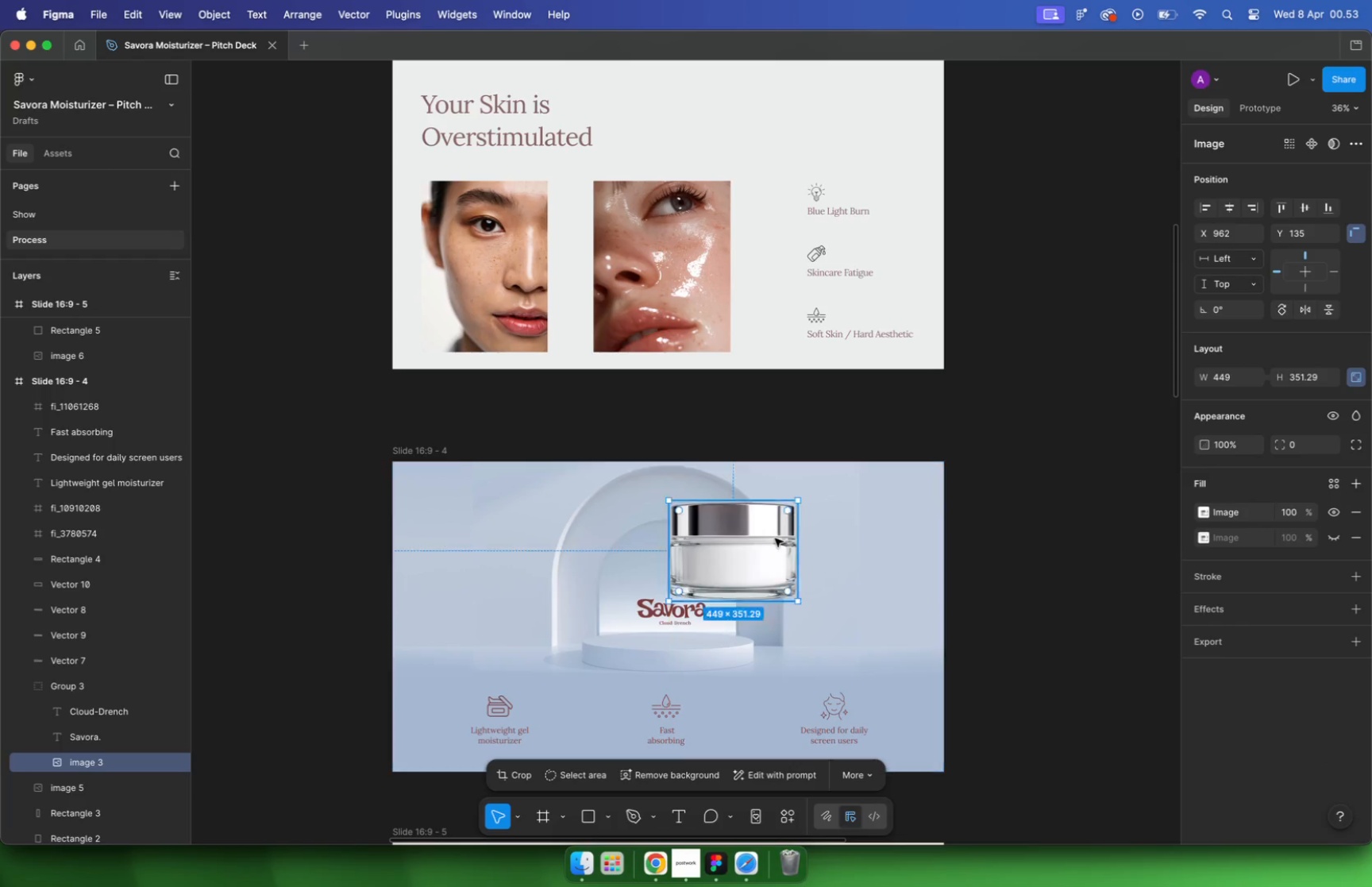 
key(Meta+Z)
 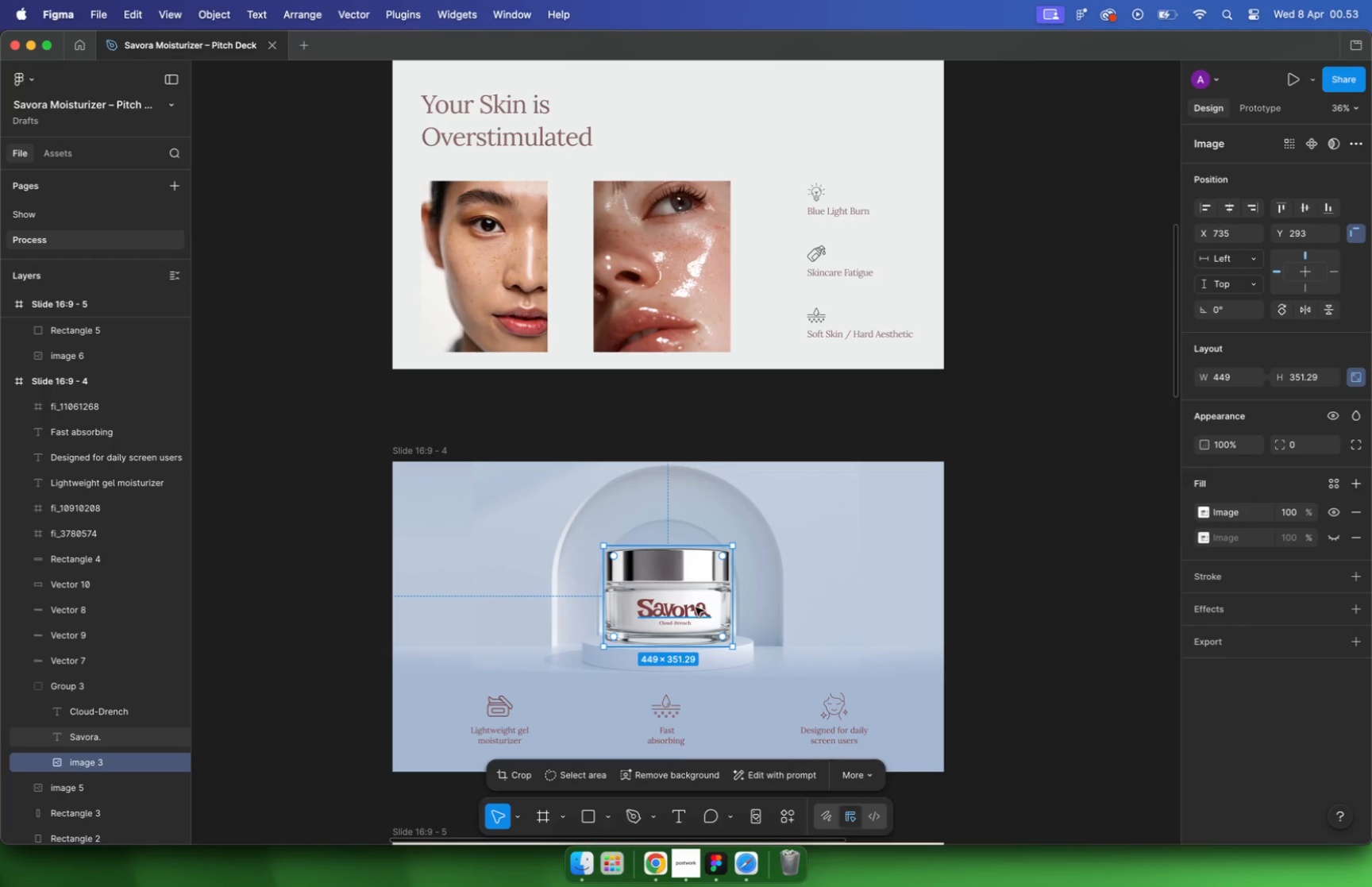 
left_click([692, 611])
 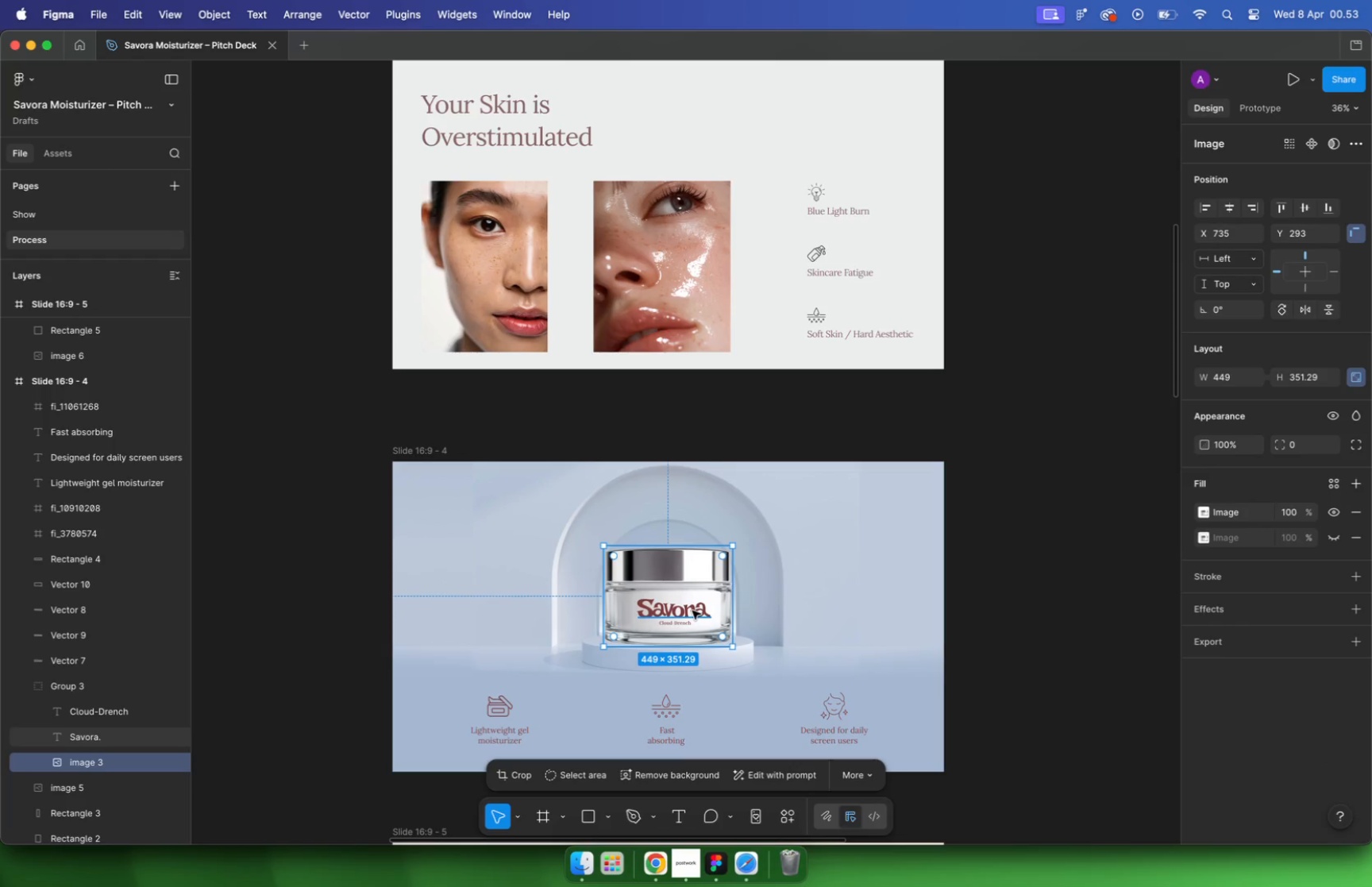 
key(Shift+ShiftLeft)
 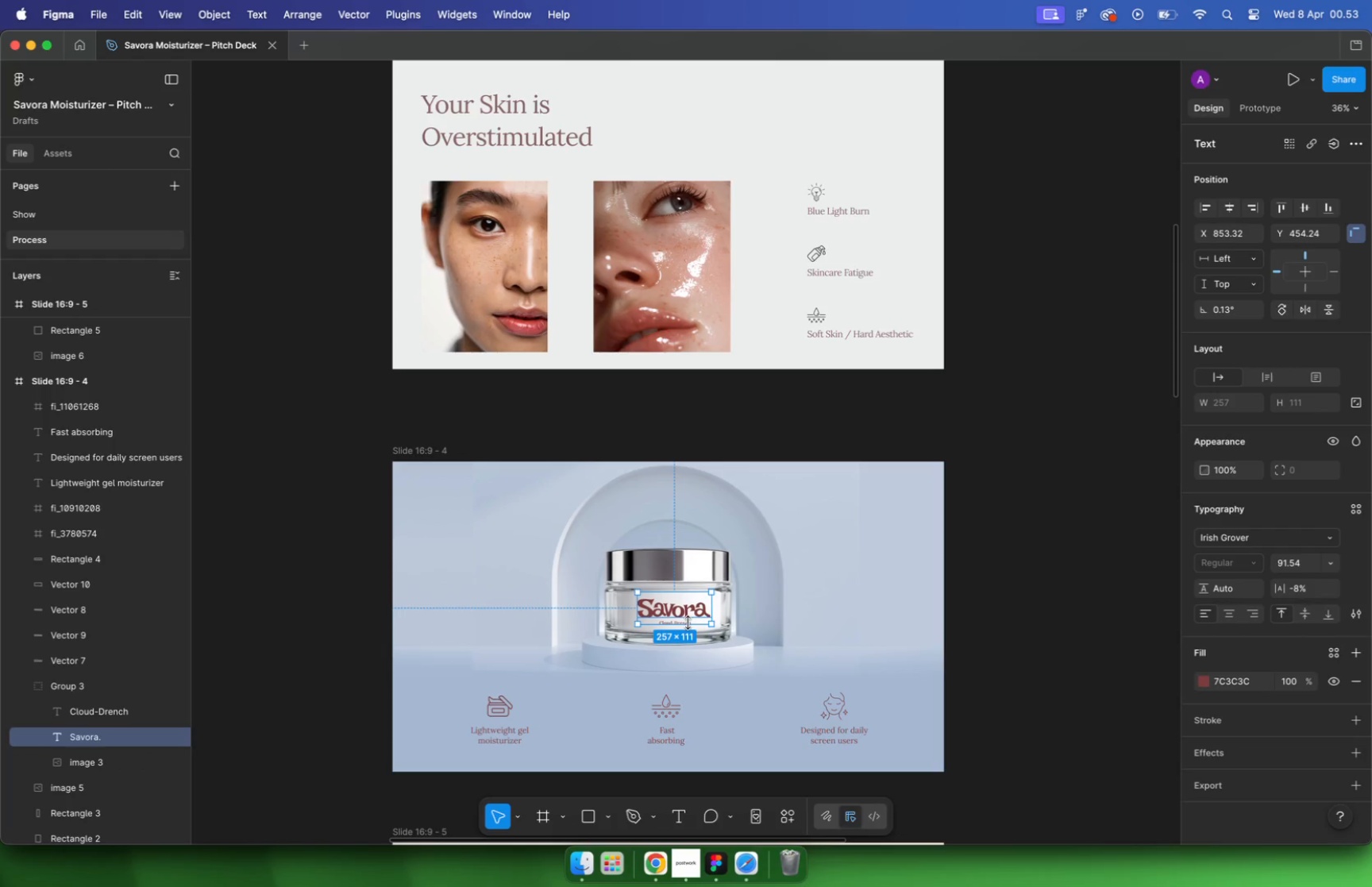 
hold_key(key=CommandLeft, duration=0.4)
scroll: coordinate [685, 623], scroll_direction: up, amount: 11.0
 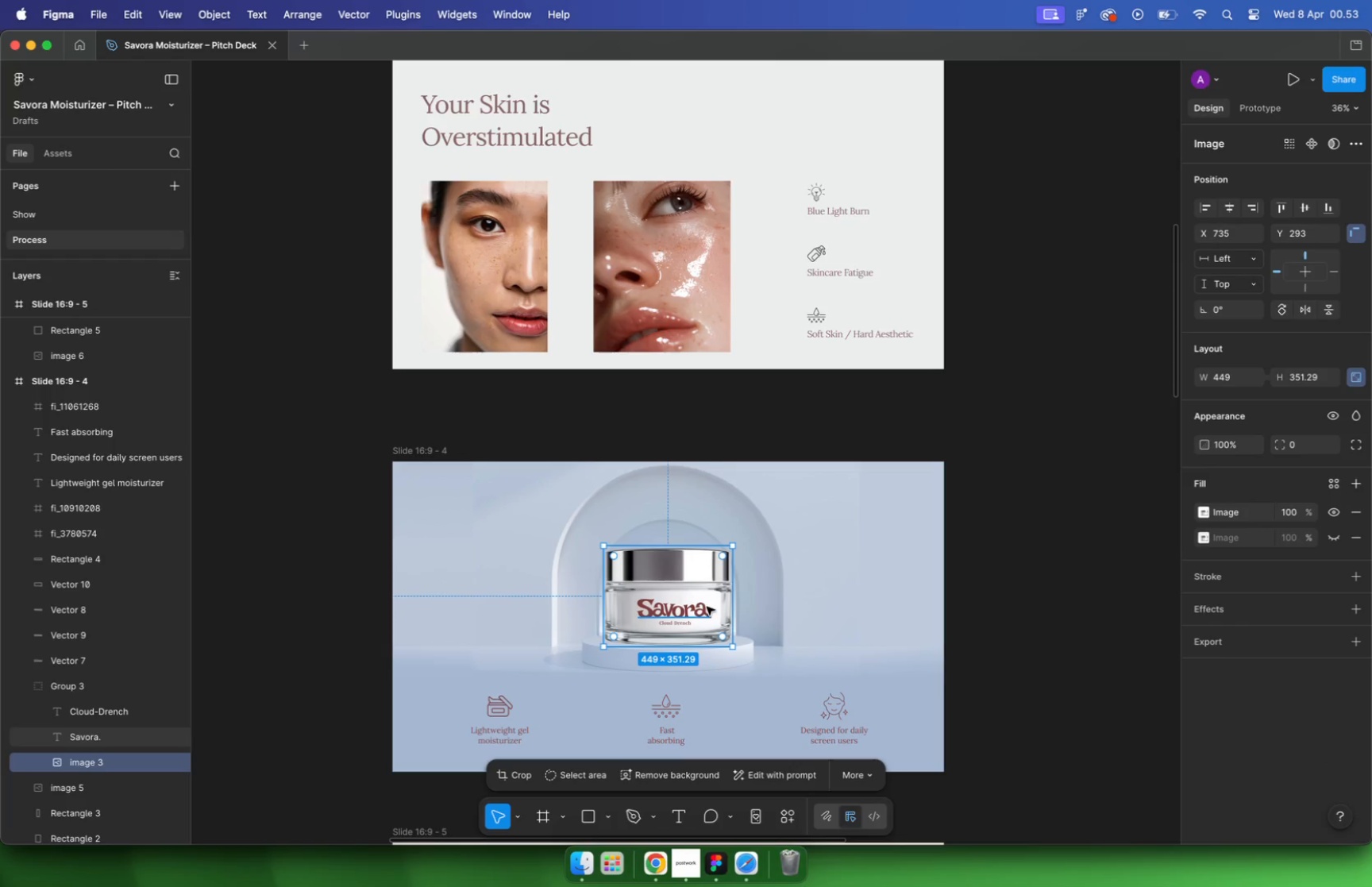 
key(Shift+ShiftLeft)
 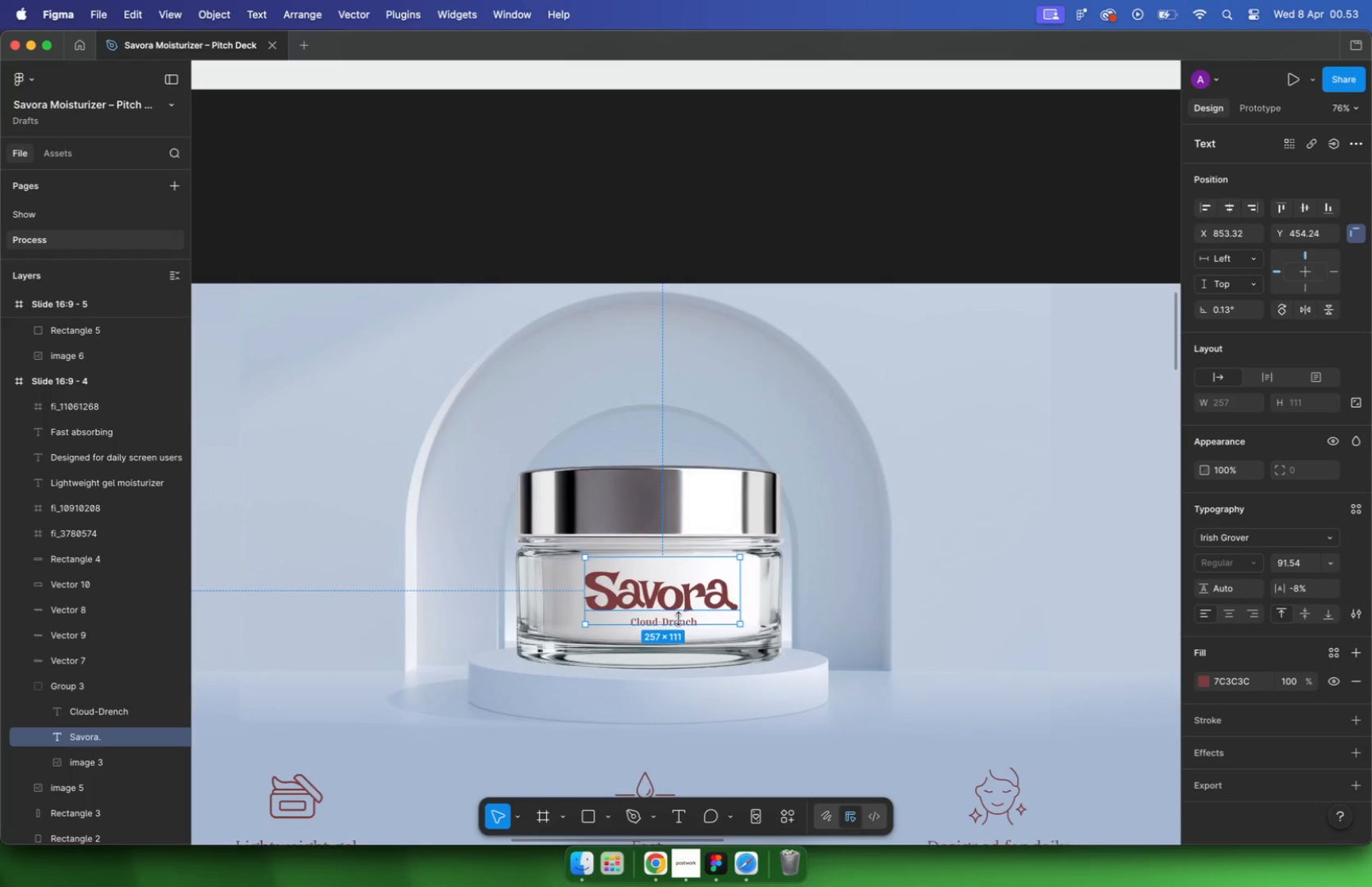 
hold_key(key=CommandLeft, duration=0.36)
 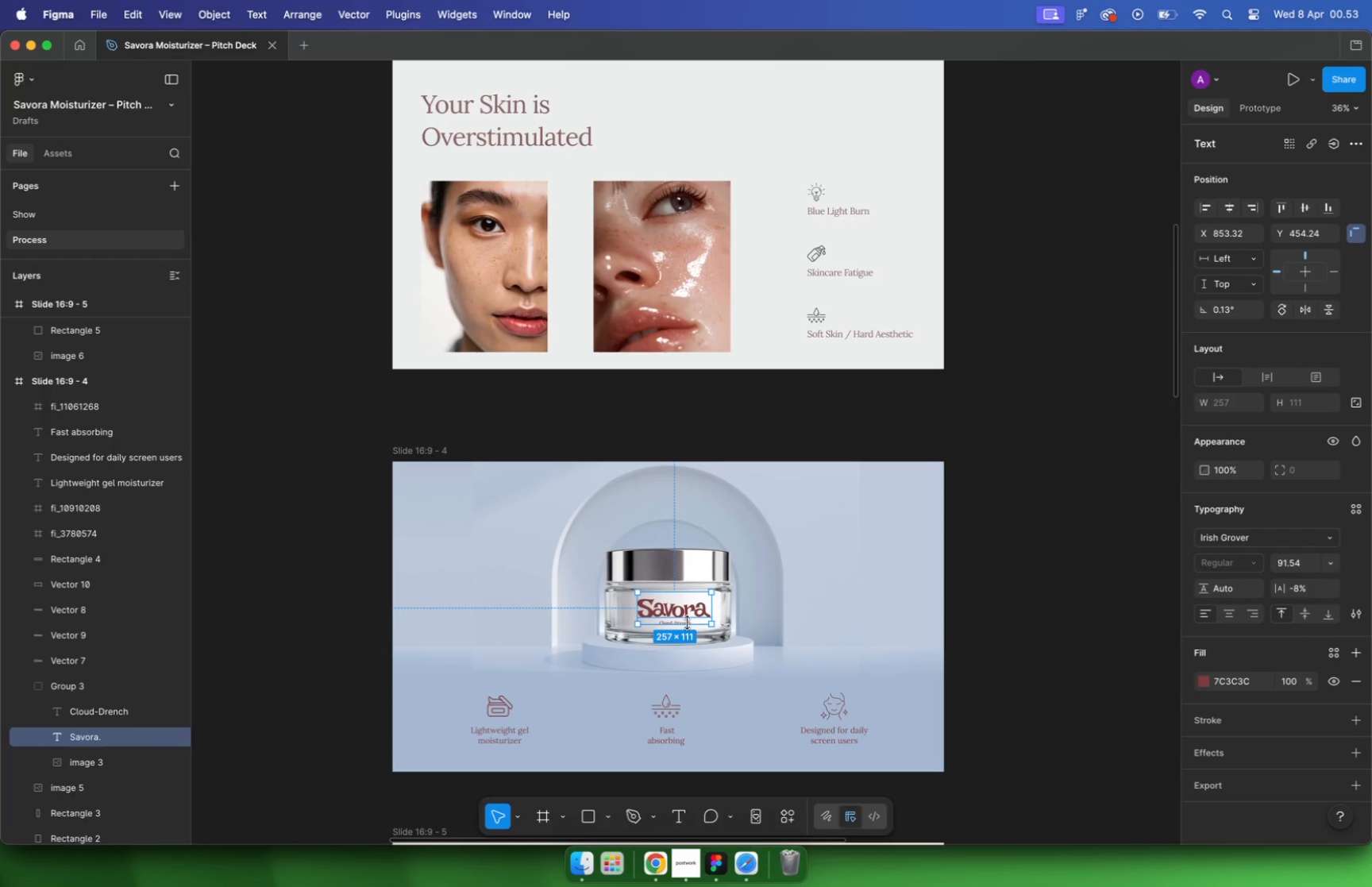 
hold_key(key=ShiftLeft, duration=1.04)
 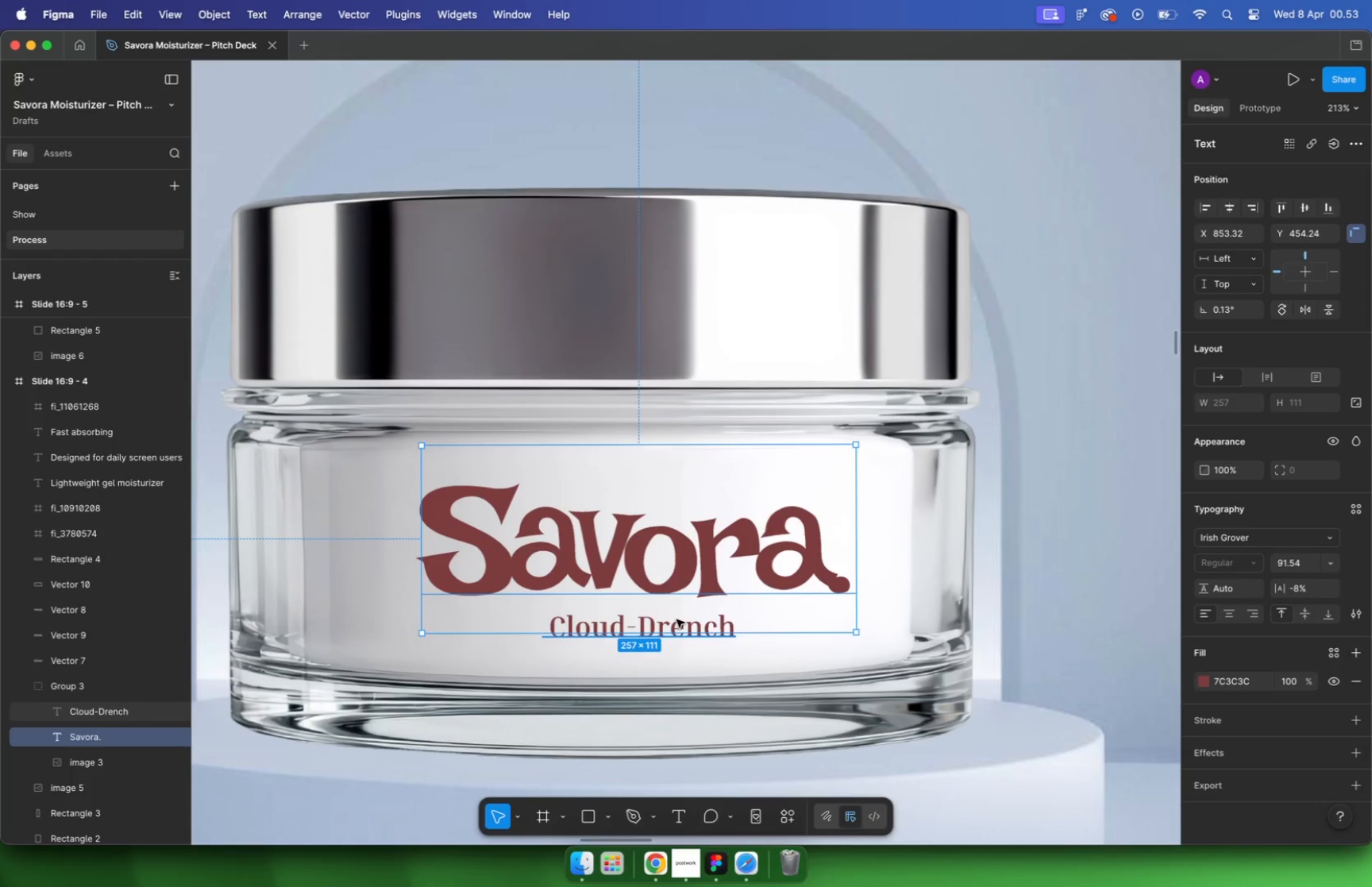 
scroll: coordinate [676, 619], scroll_direction: up, amount: 16.0
 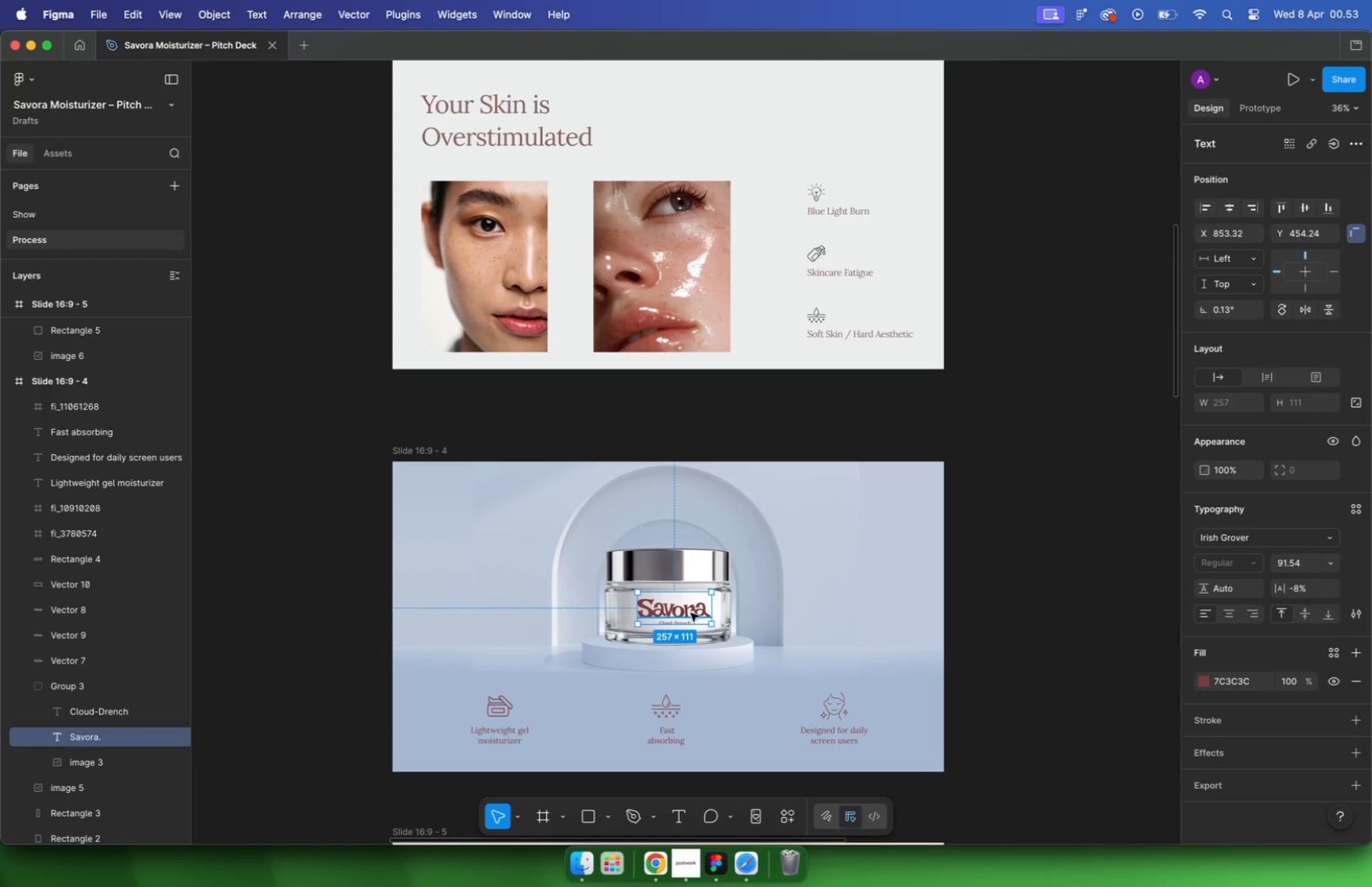 
hold_key(key=ShiftLeft, duration=0.65)
 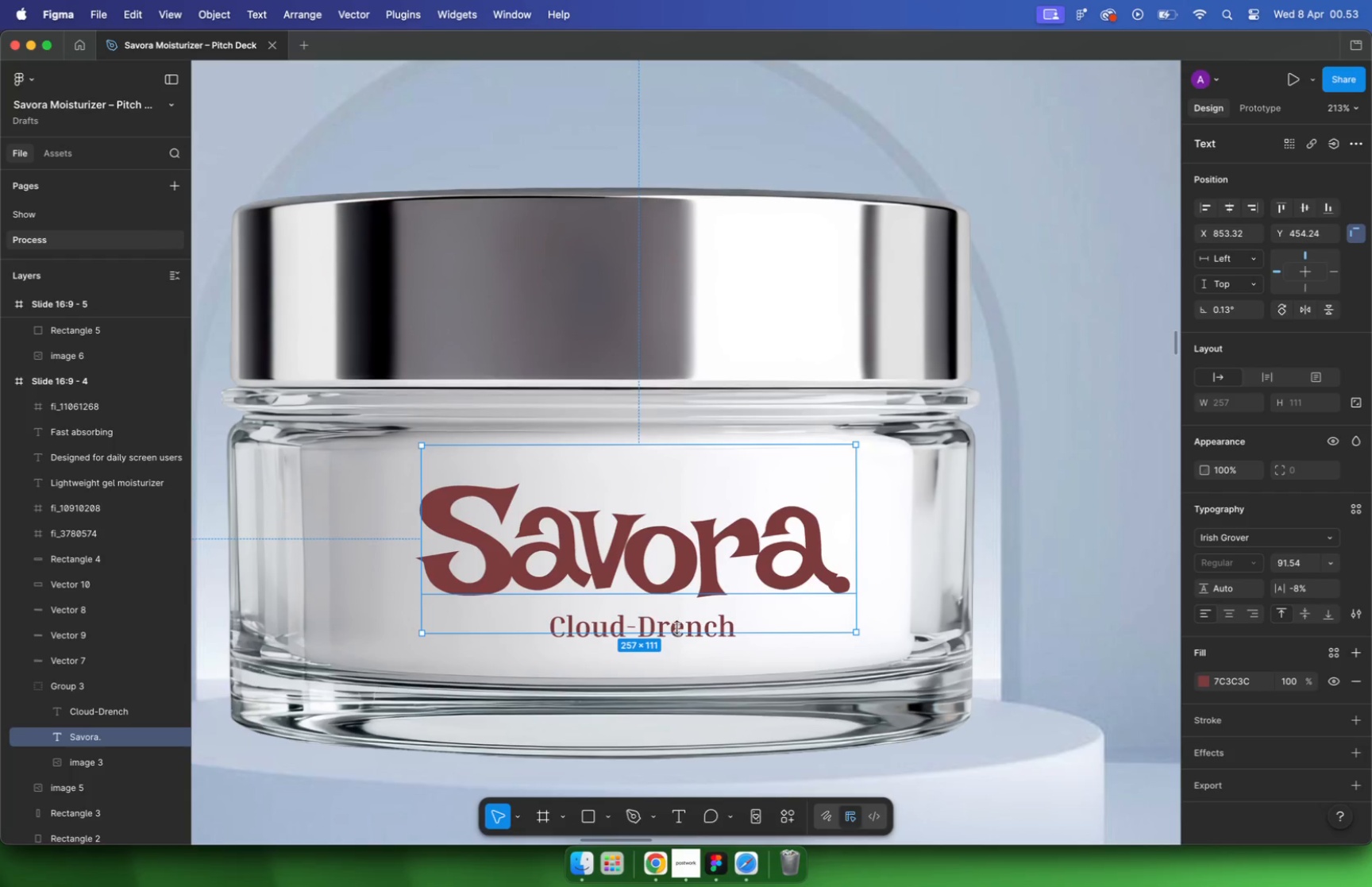 
key(Meta+G)
 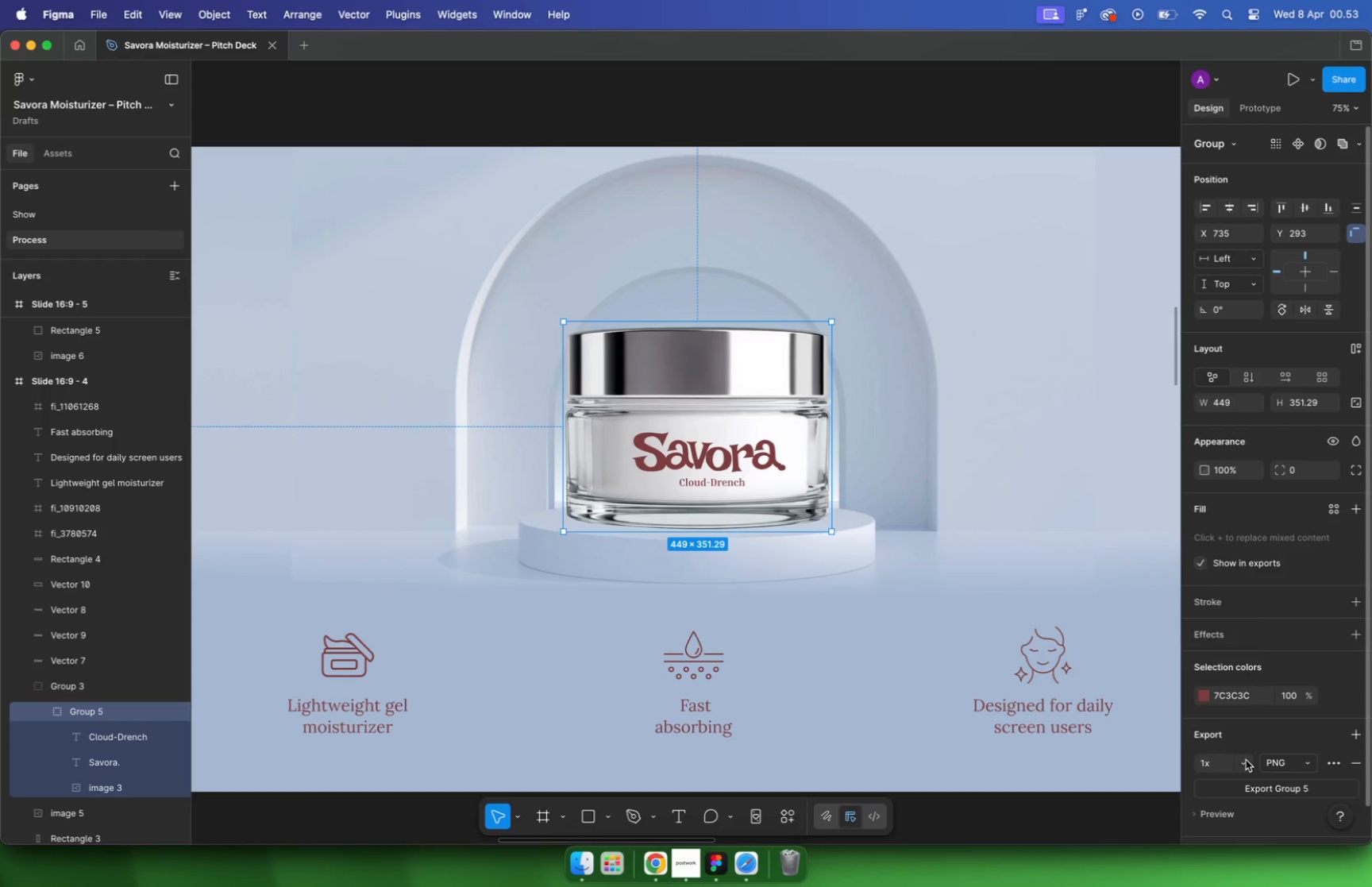 
hold_key(key=CommandLeft, duration=0.36)
scroll: coordinate [750, 403], scroll_direction: down, amount: 16.0
 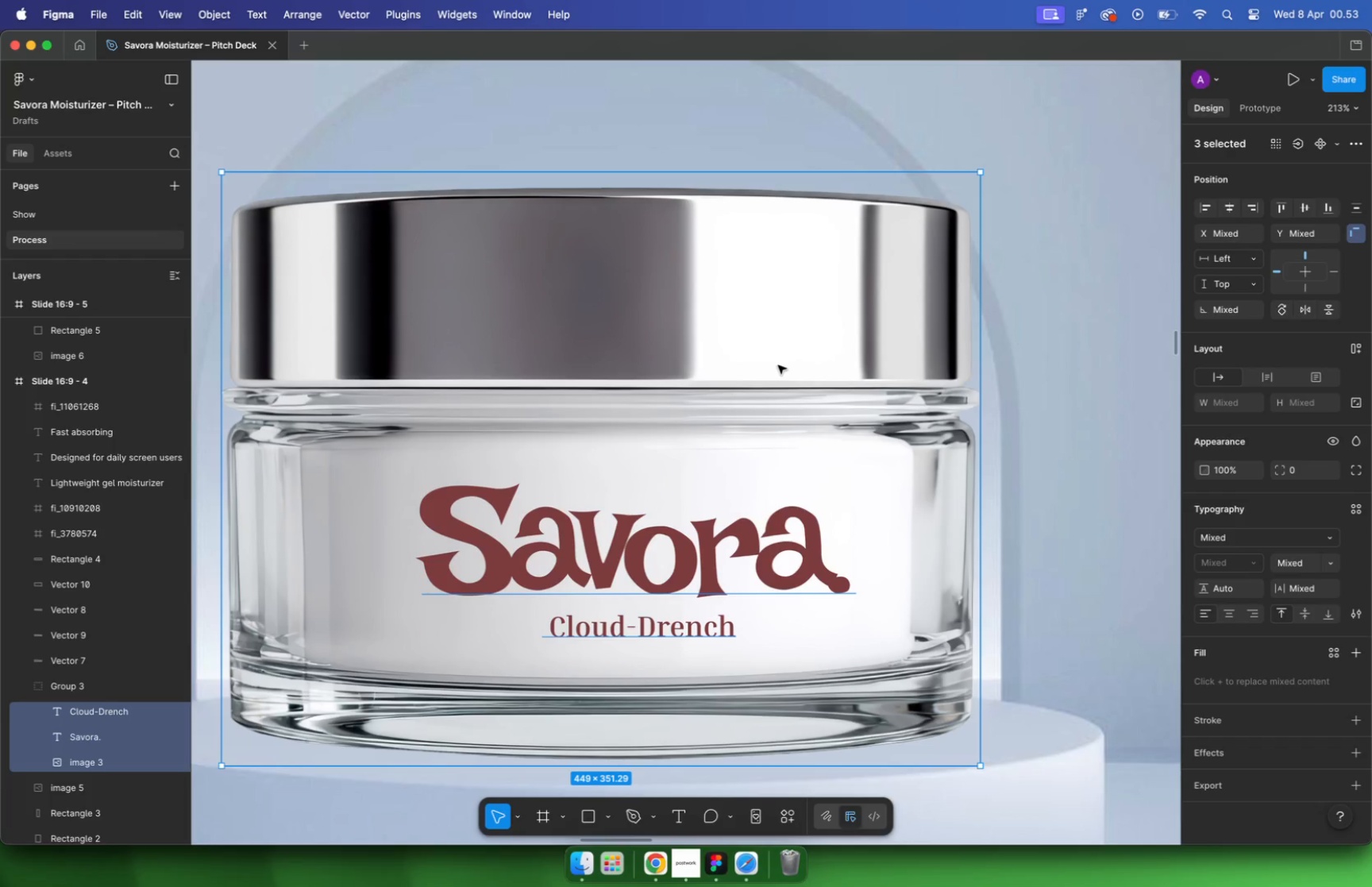 
wait(6.99)
 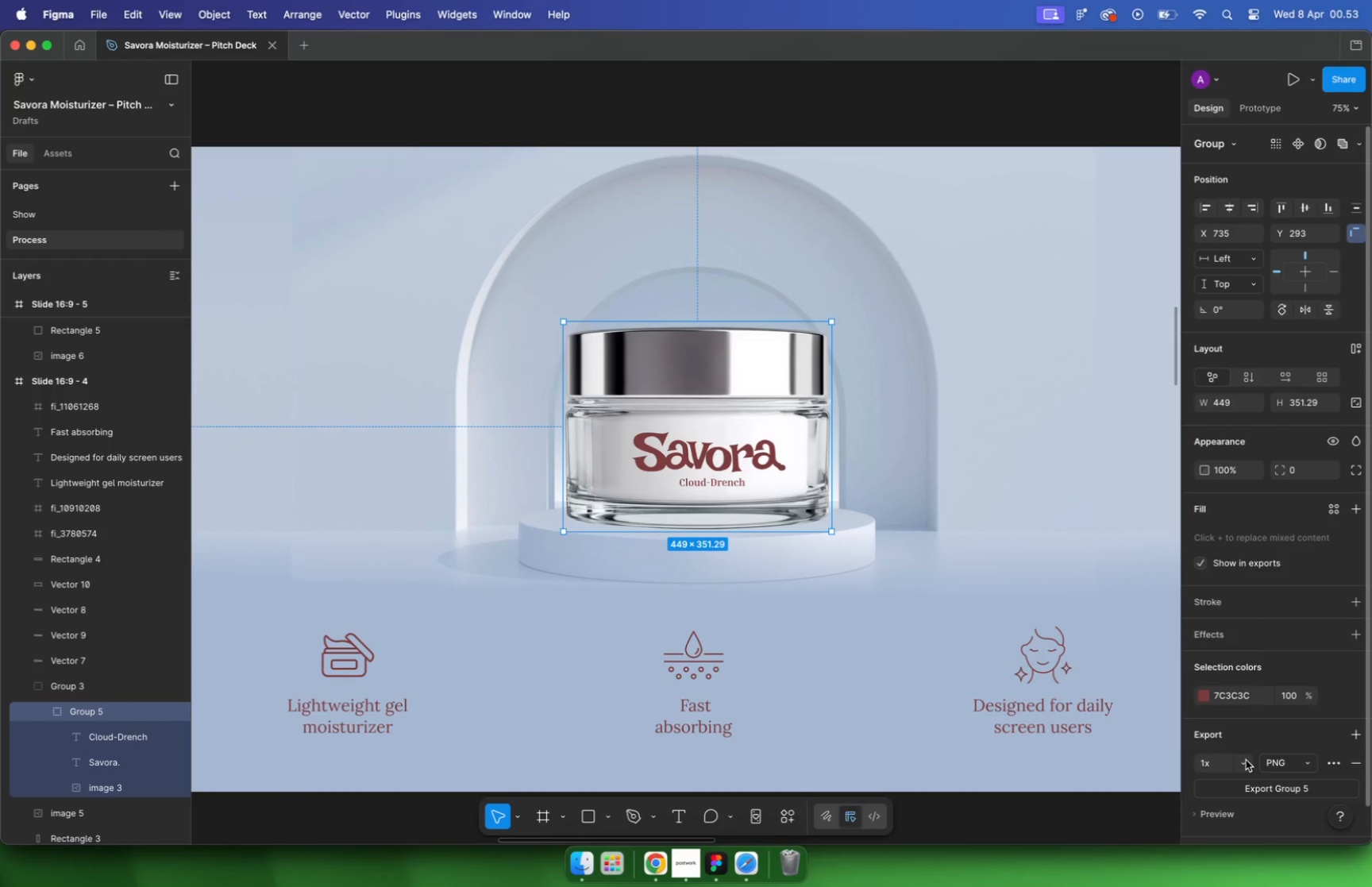 
key(C)
 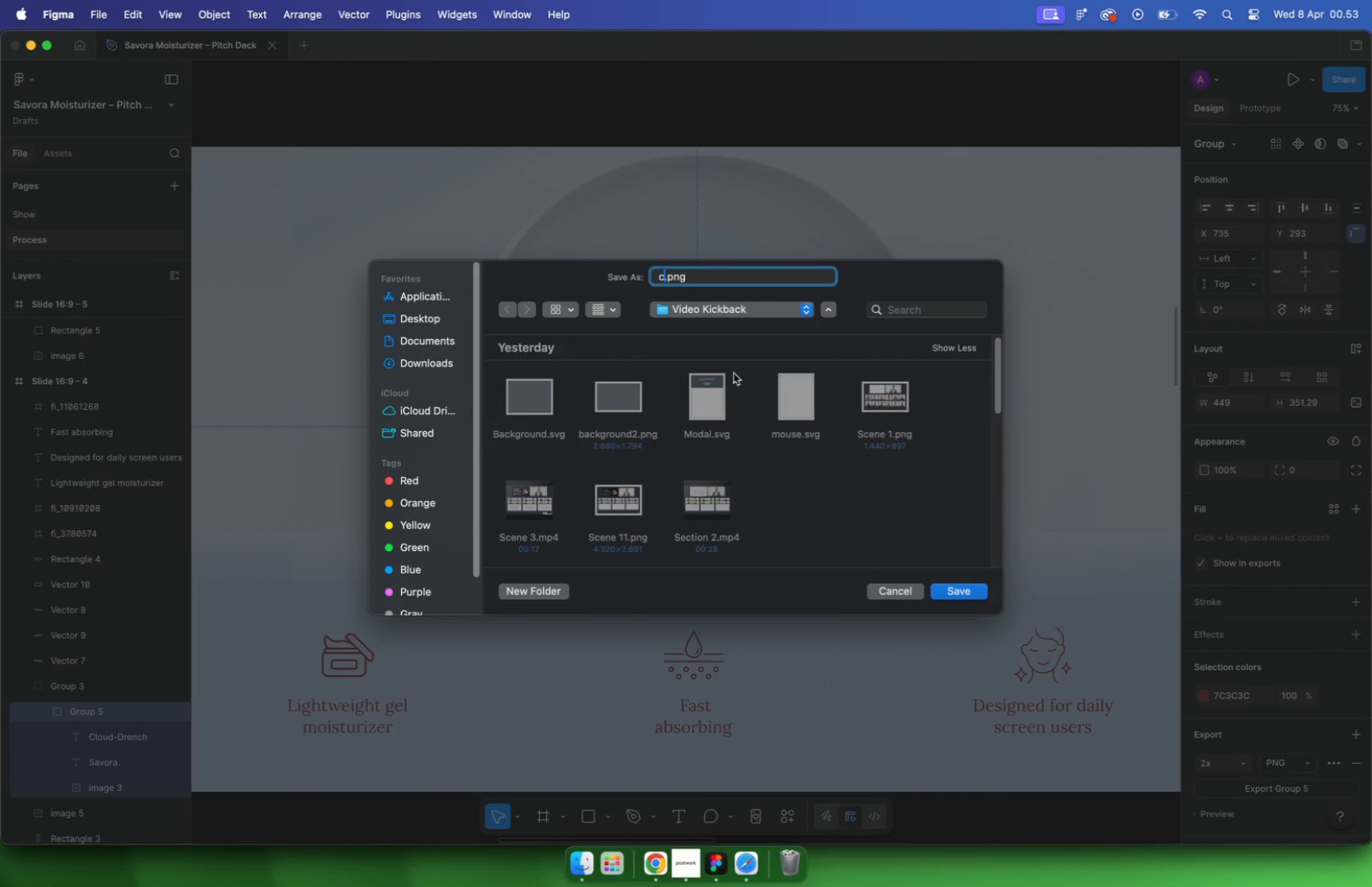 
left_click([707, 311])
 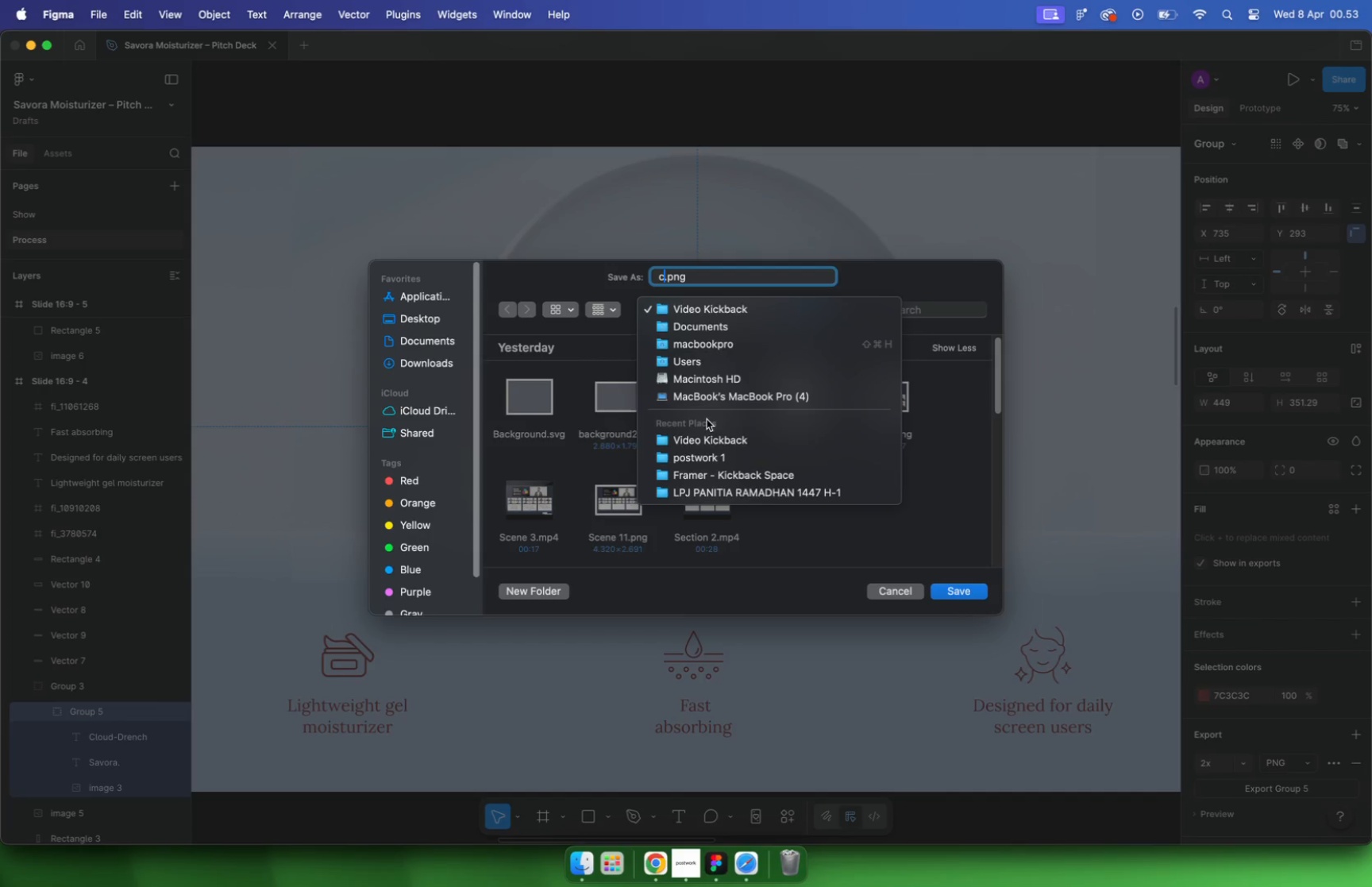 
left_click([713, 453])
 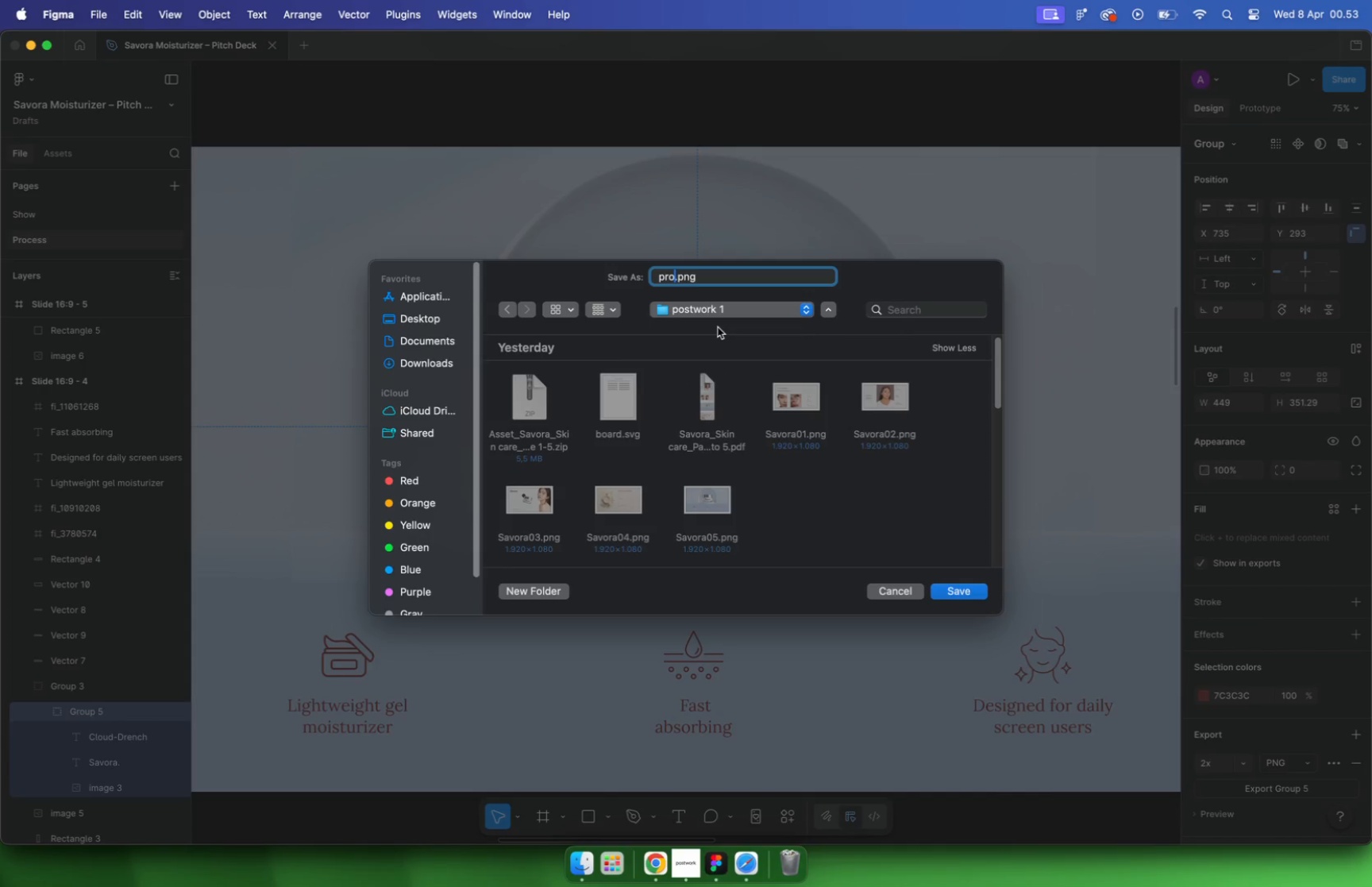 
type(hane)
key(Backspace)
key(Backspace)
key(Backspace)
key(Backspace)
key(Backspace)
key(Backspace)
key(Backspace)
type(product)
 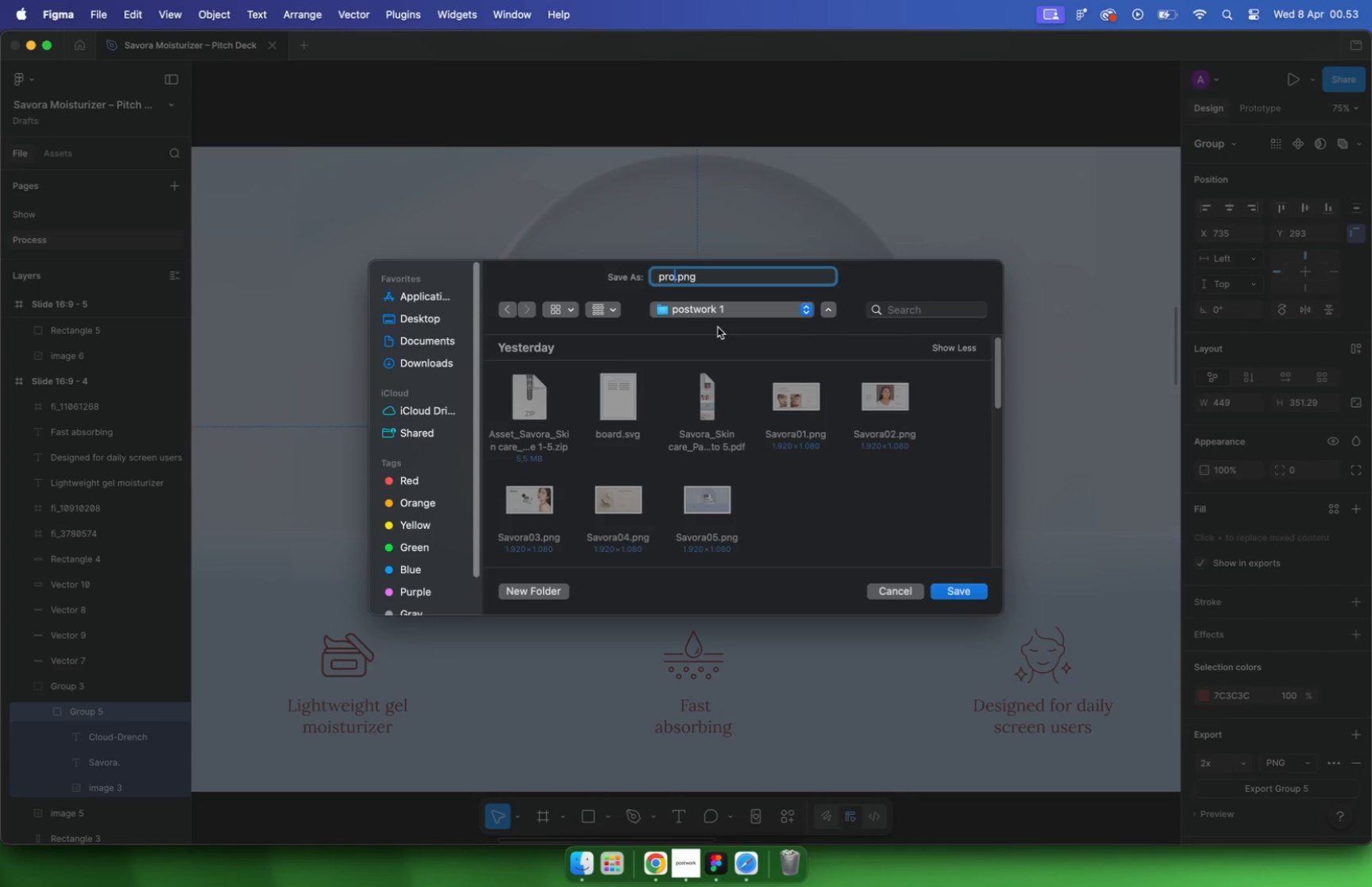 
key(Enter)
 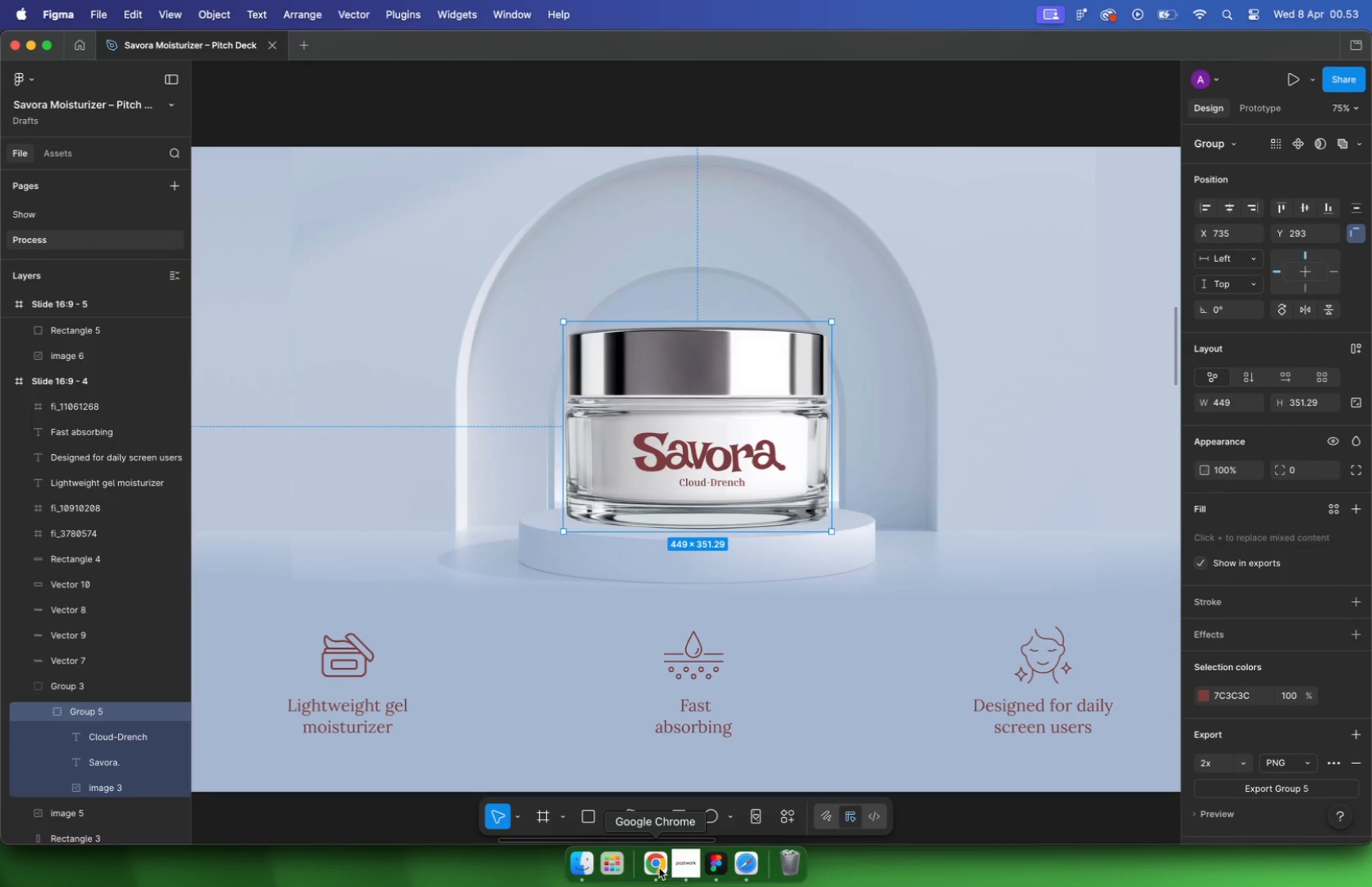 
left_click([659, 862])
 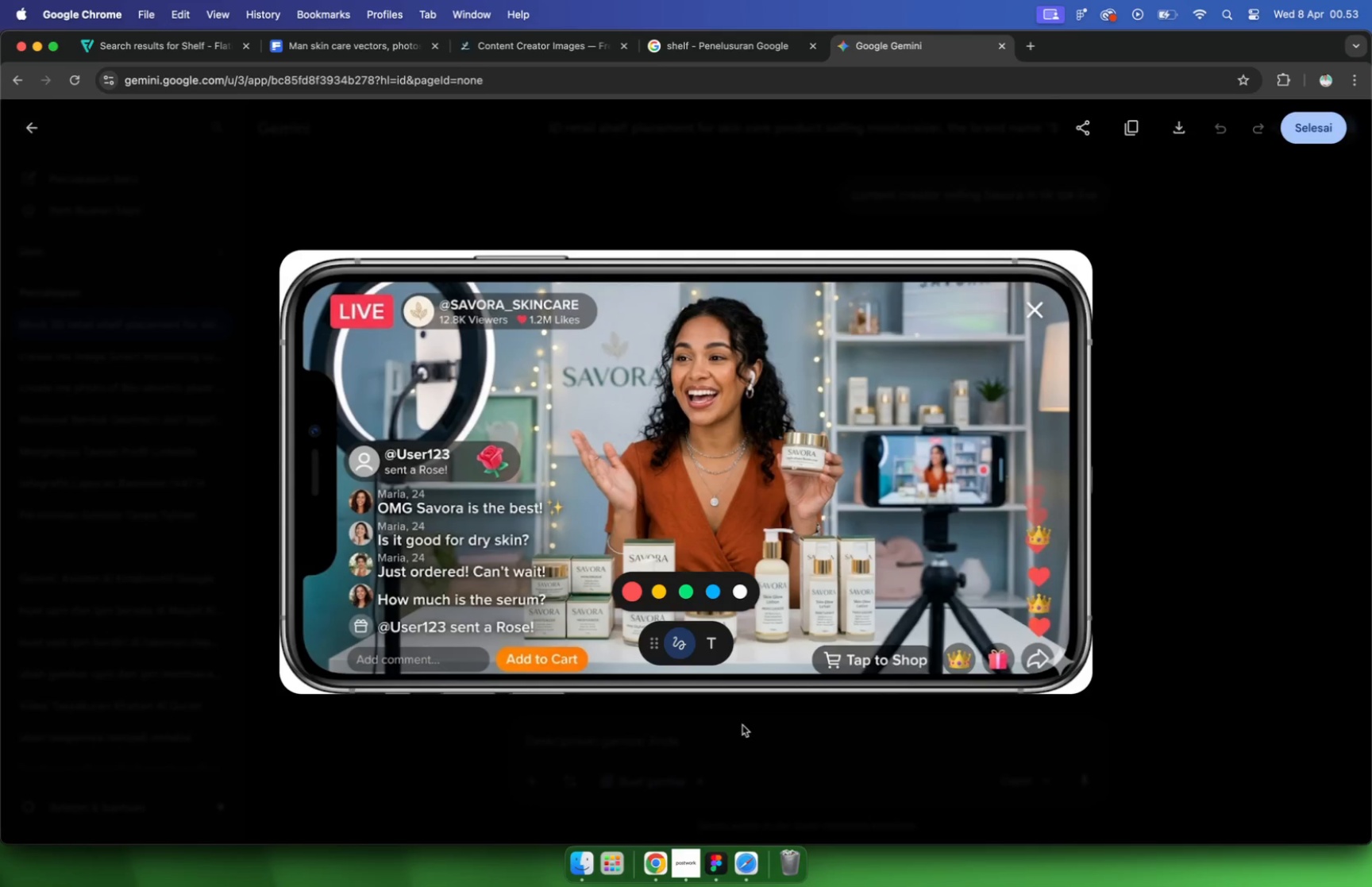 
left_click([744, 727])
 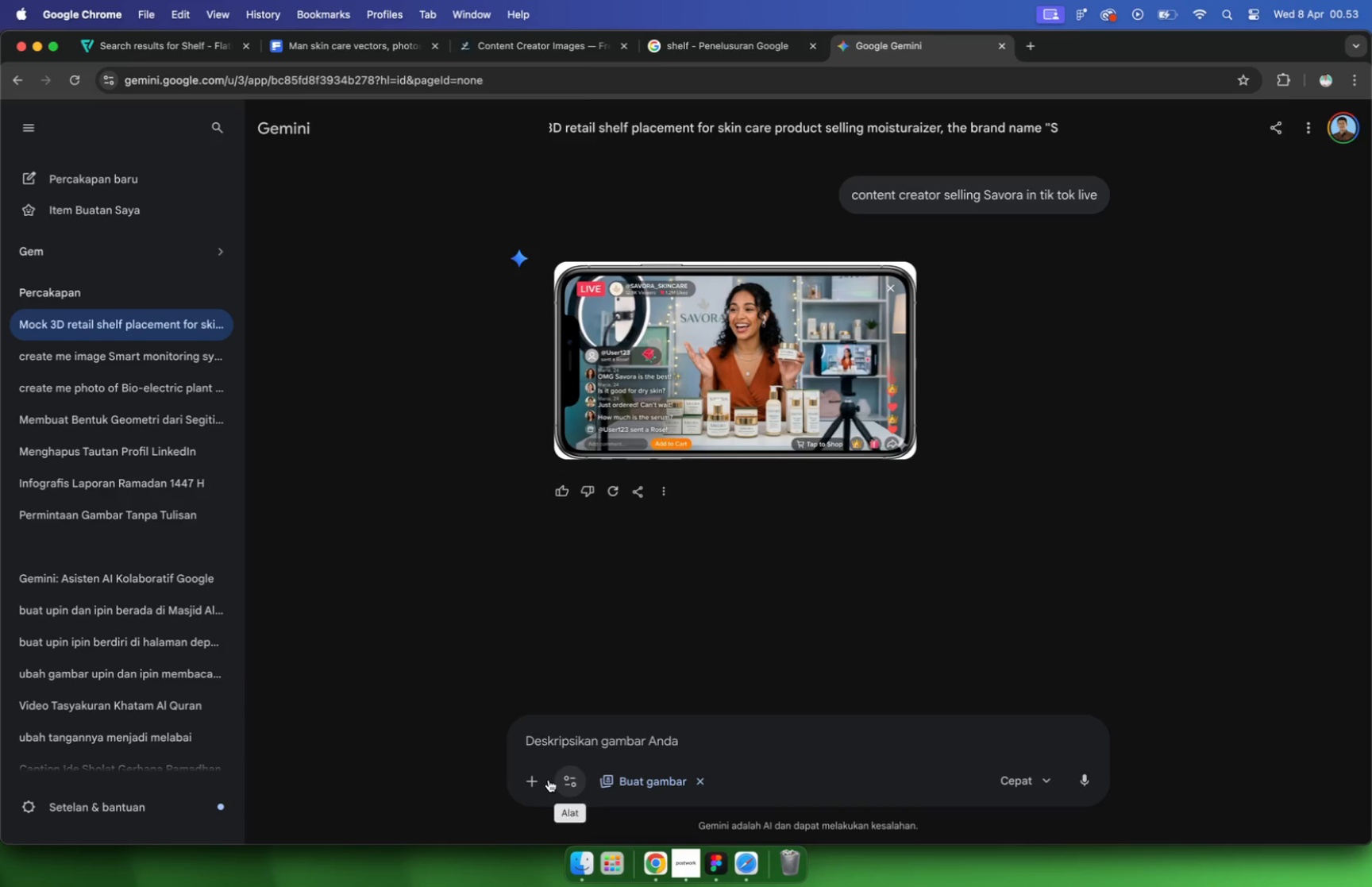 
left_click([537, 777])
 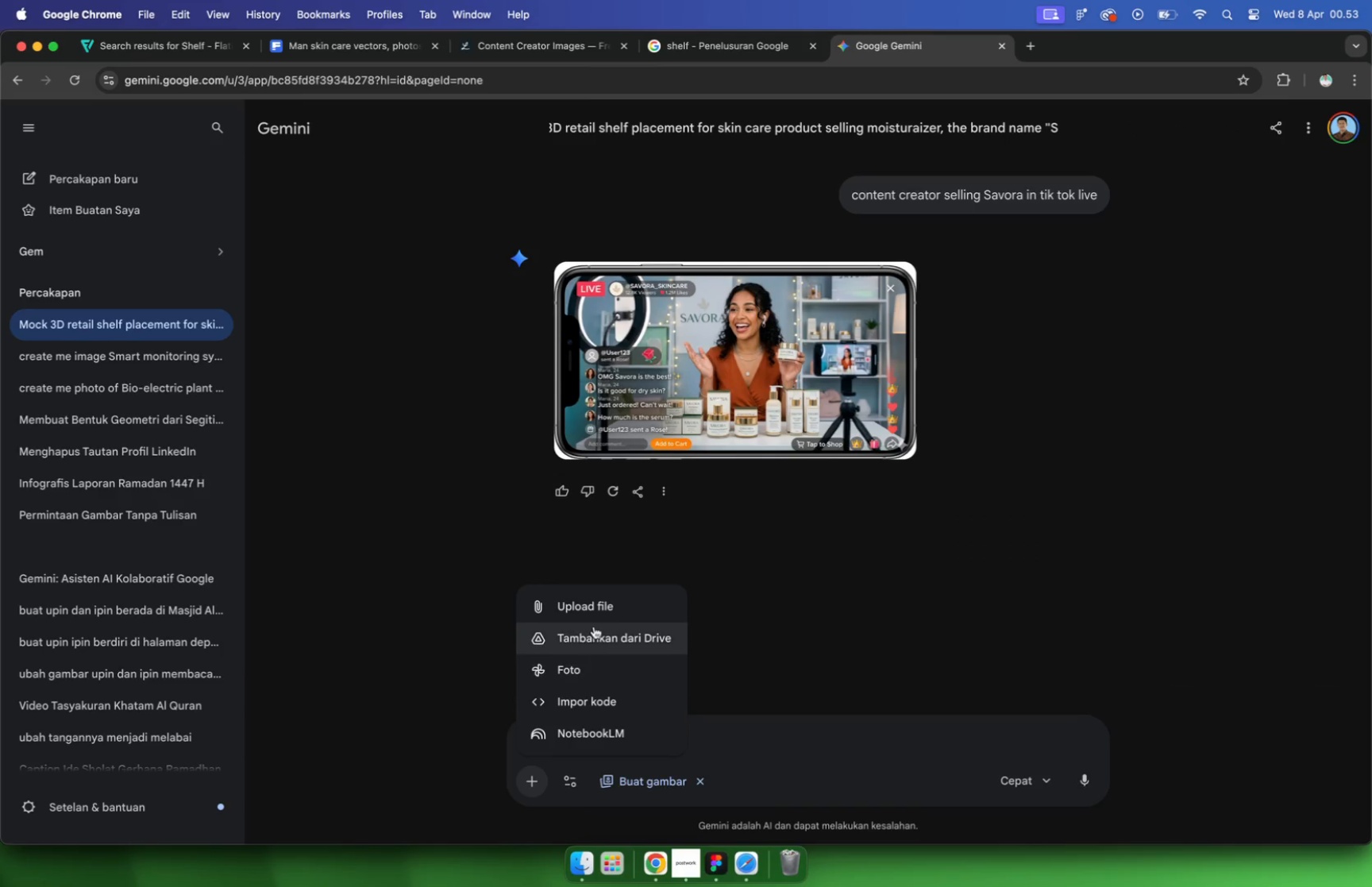 
left_click([595, 605])
 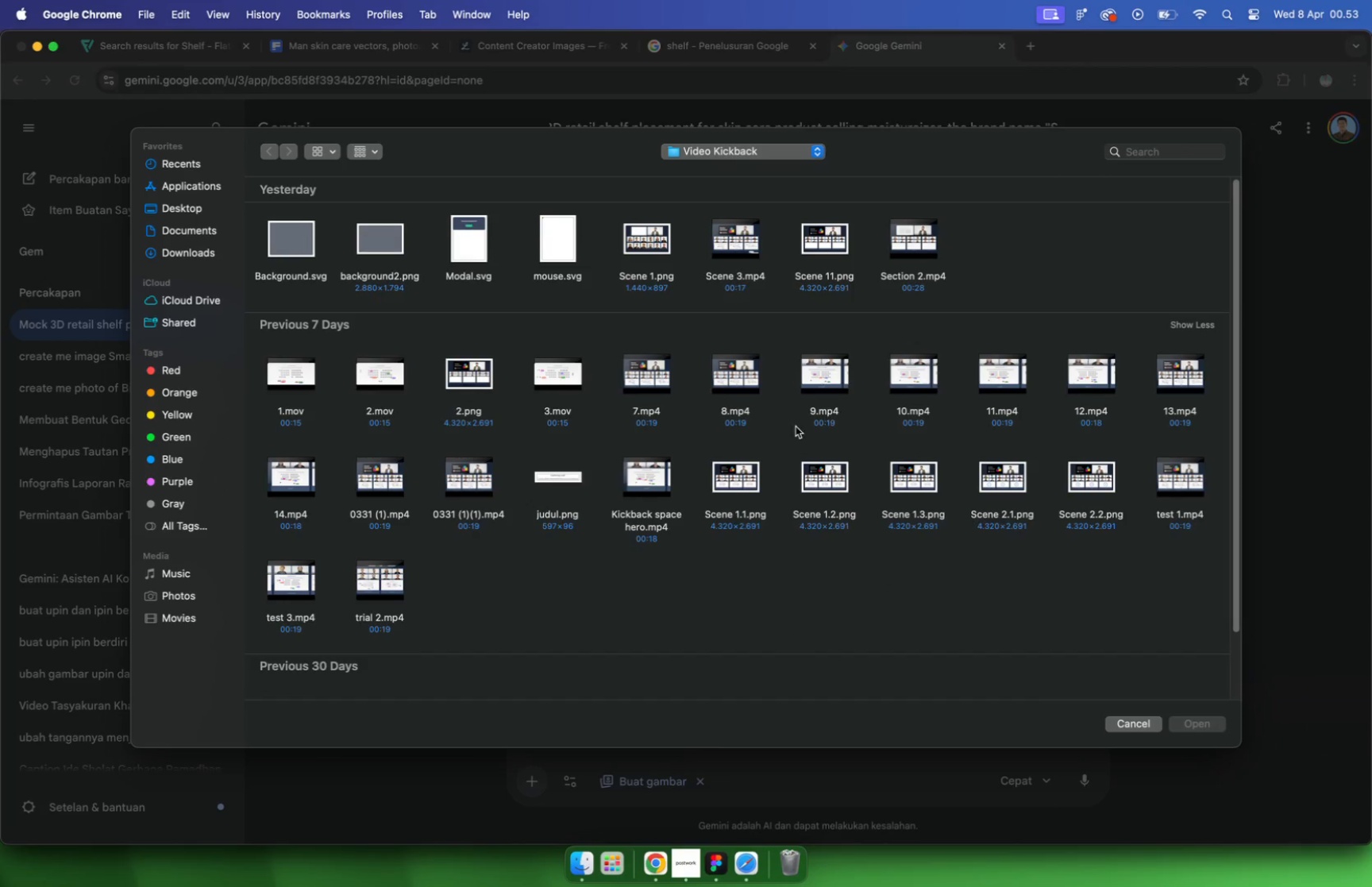 
left_click([699, 155])
 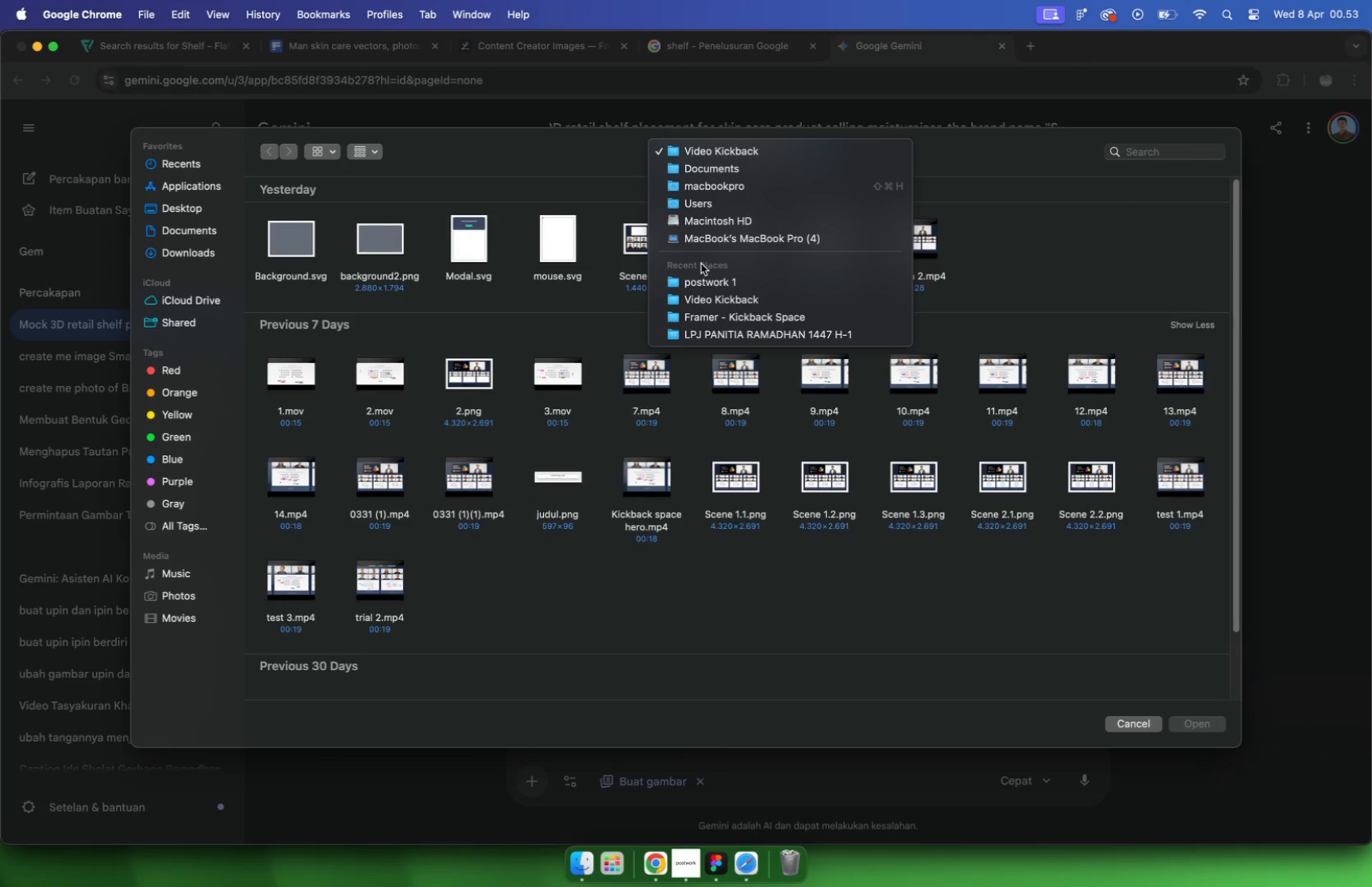 
left_click([705, 284])
 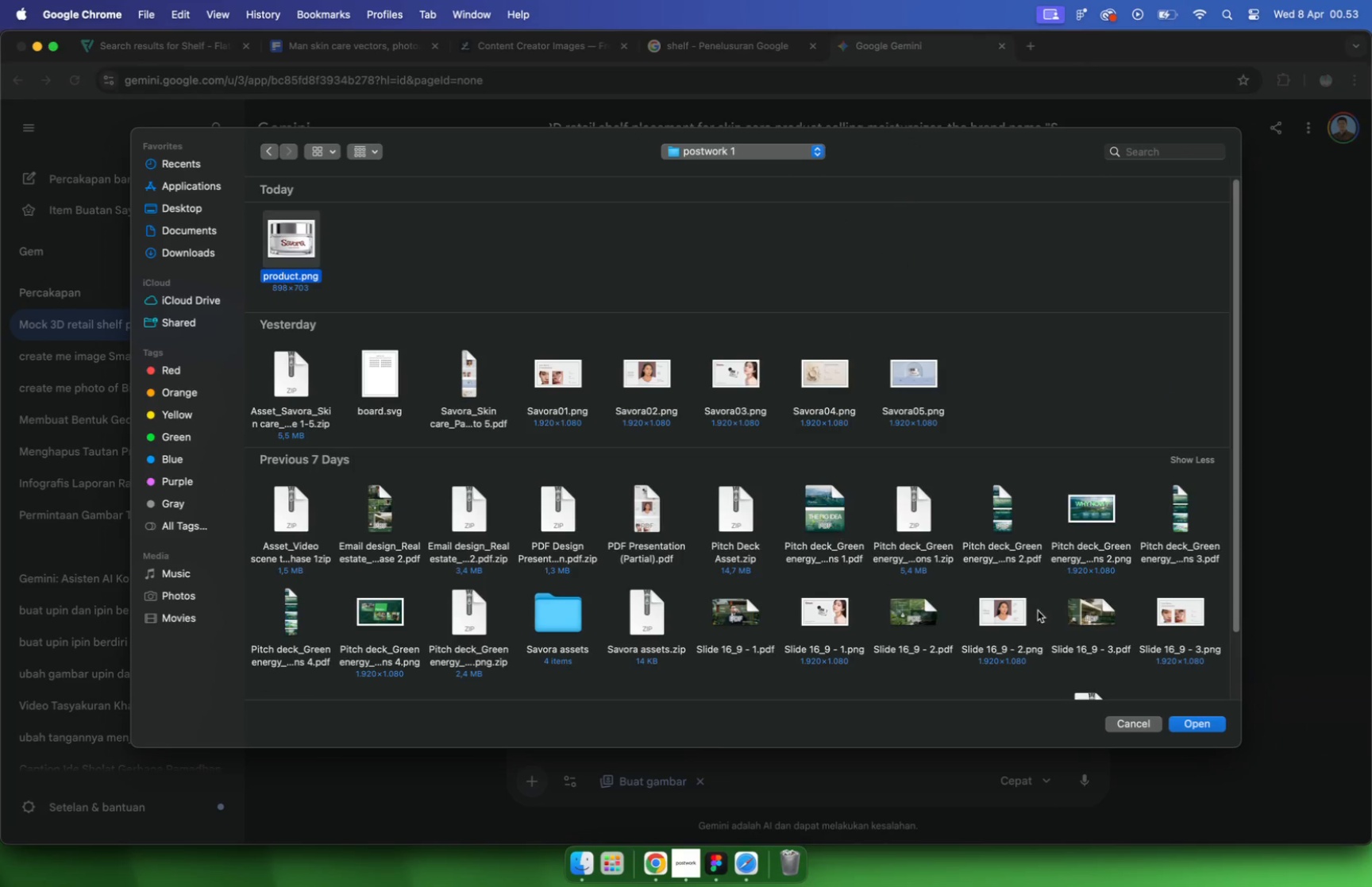 
left_click([1206, 721])
 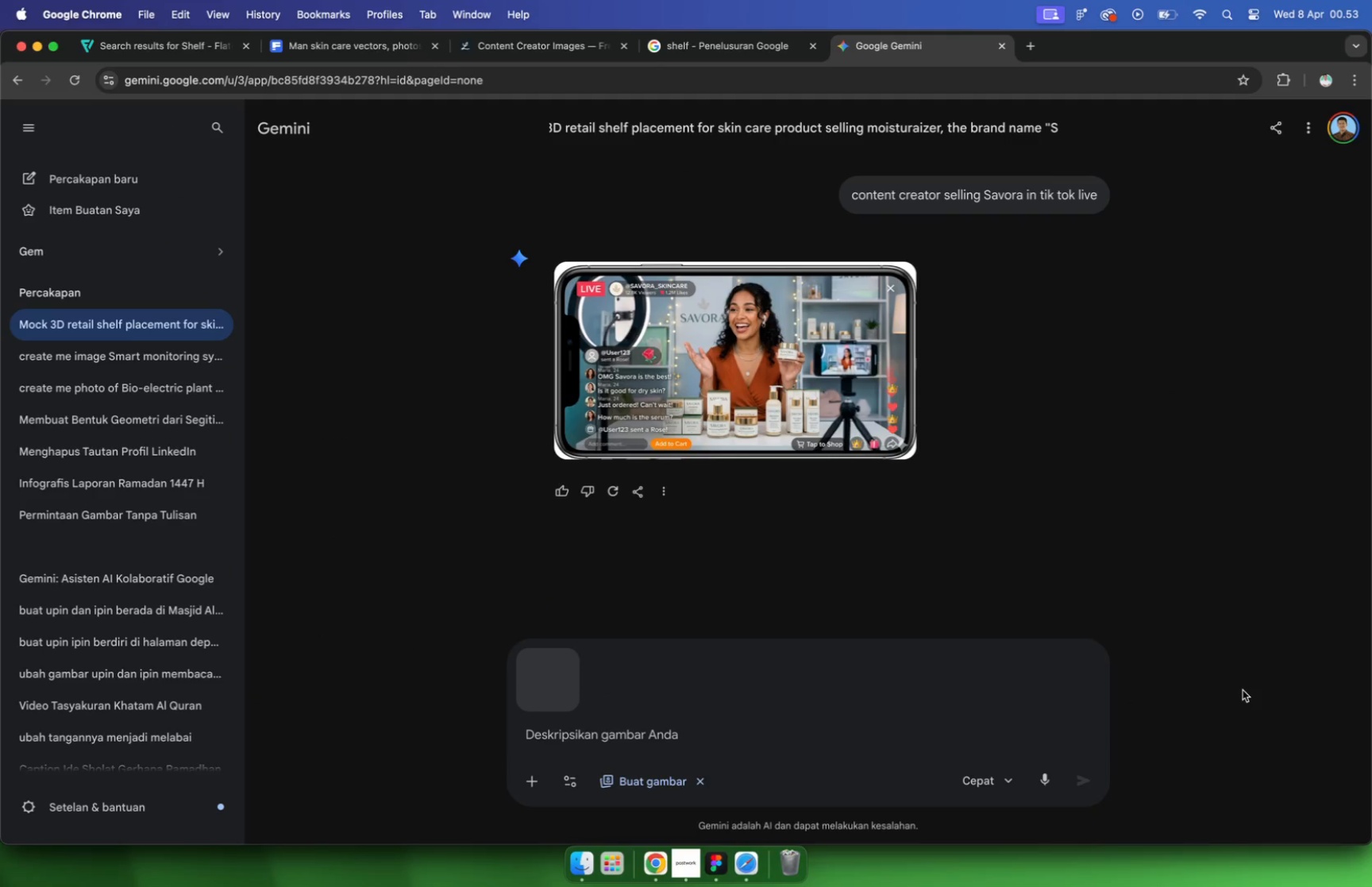 
scroll: coordinate [798, 708], scroll_direction: down, amount: 1.0
 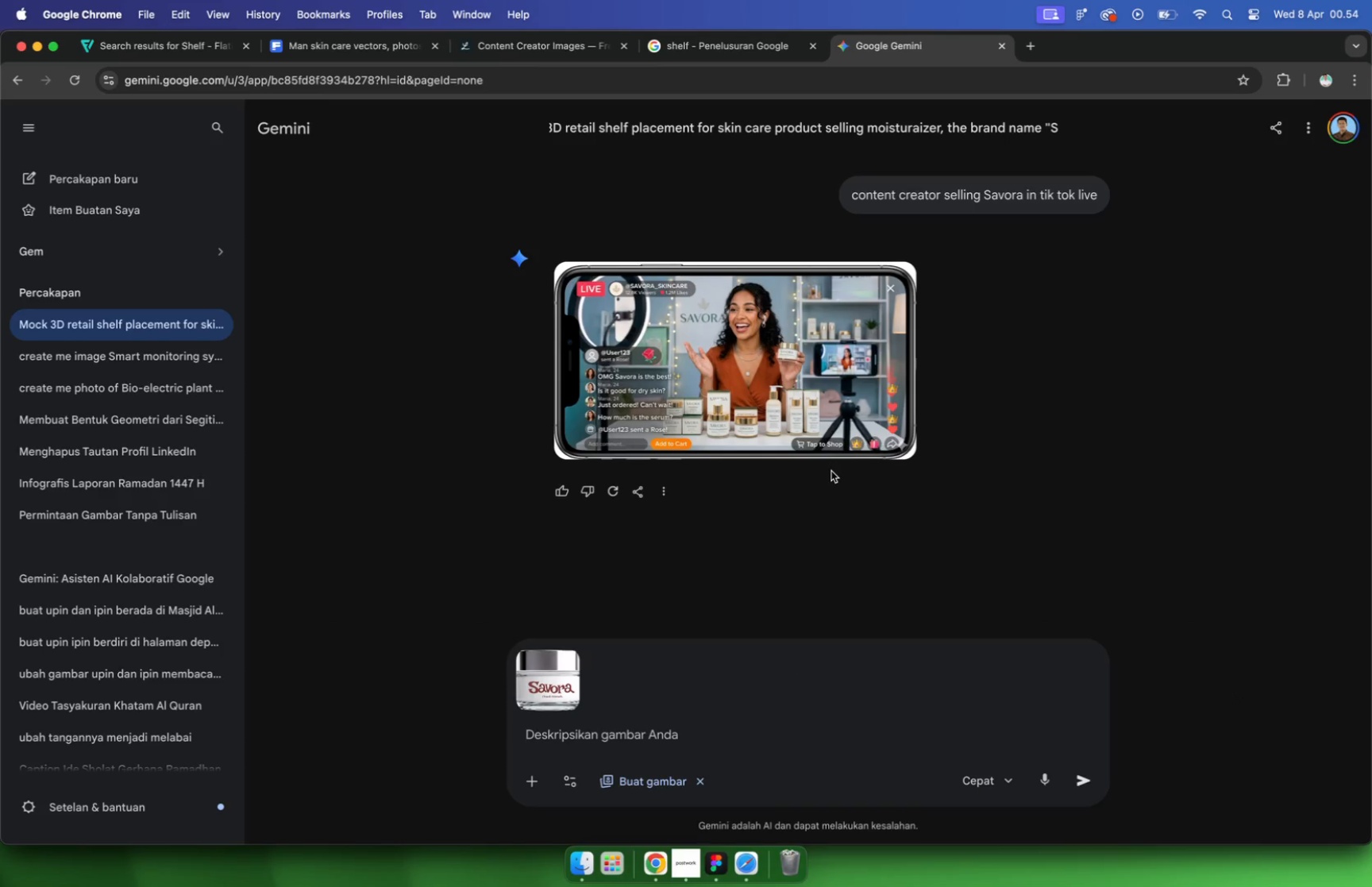 
left_click([823, 346])
 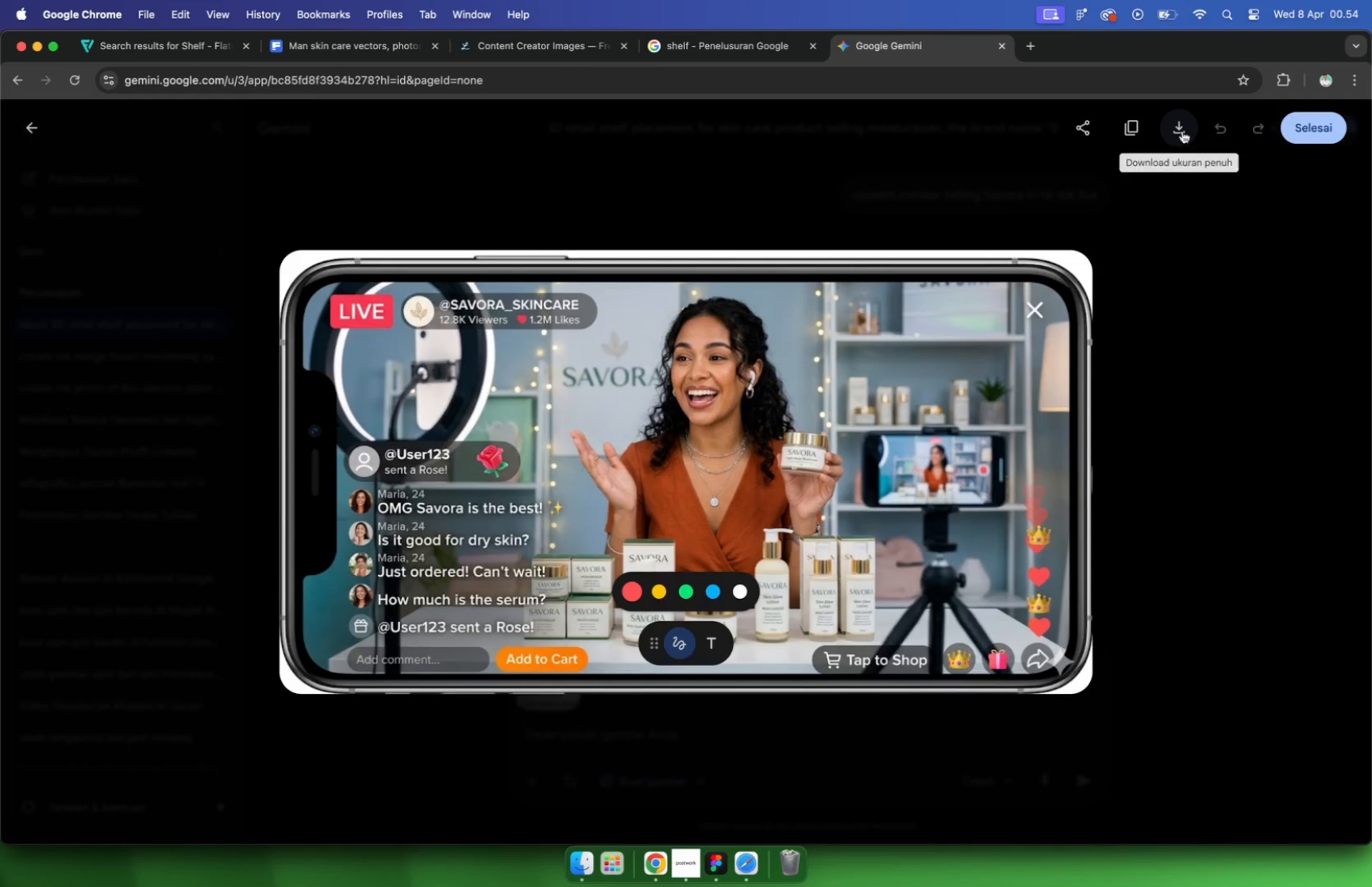 
left_click([1183, 128])
 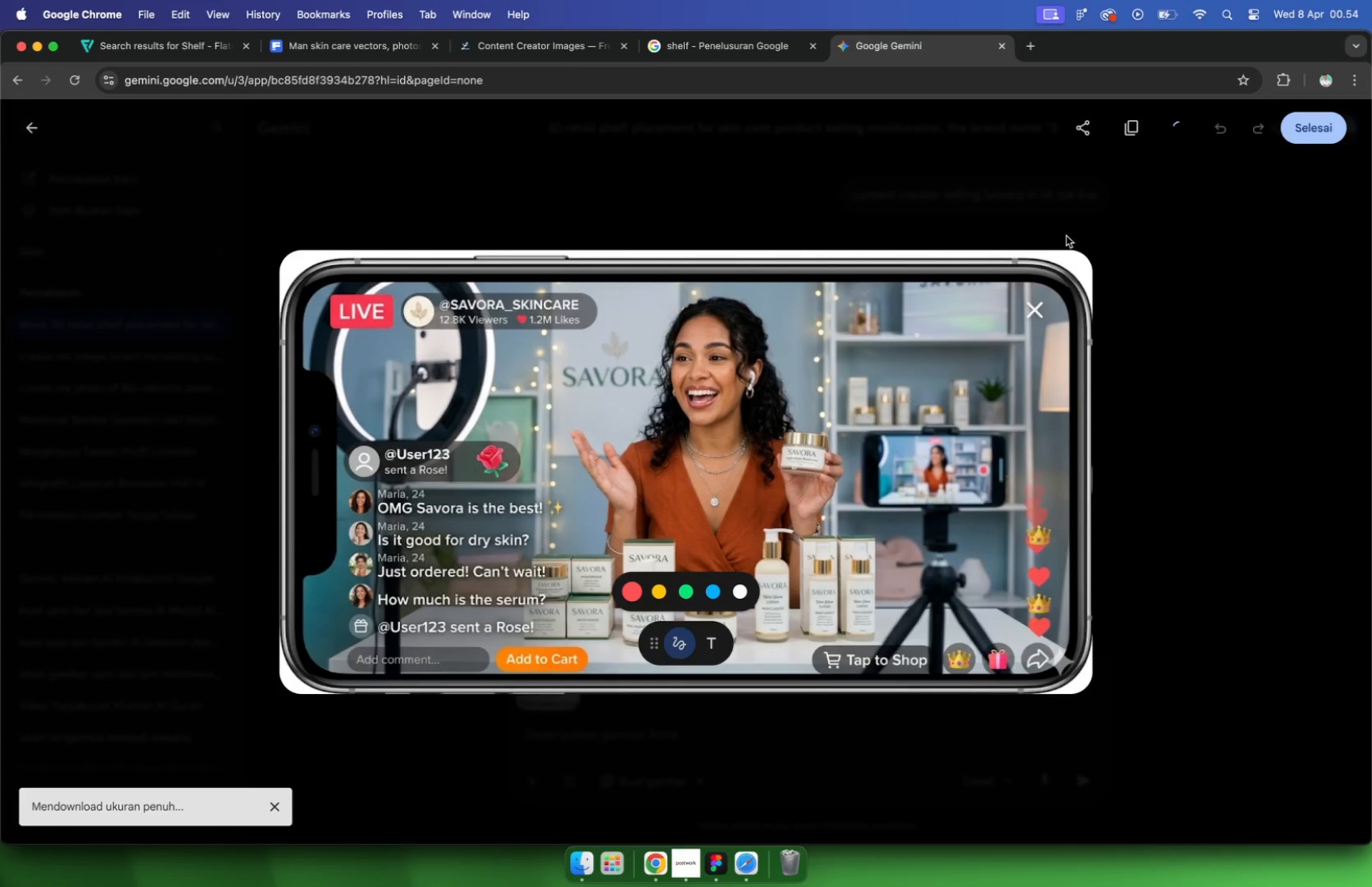 
wait(20.78)
 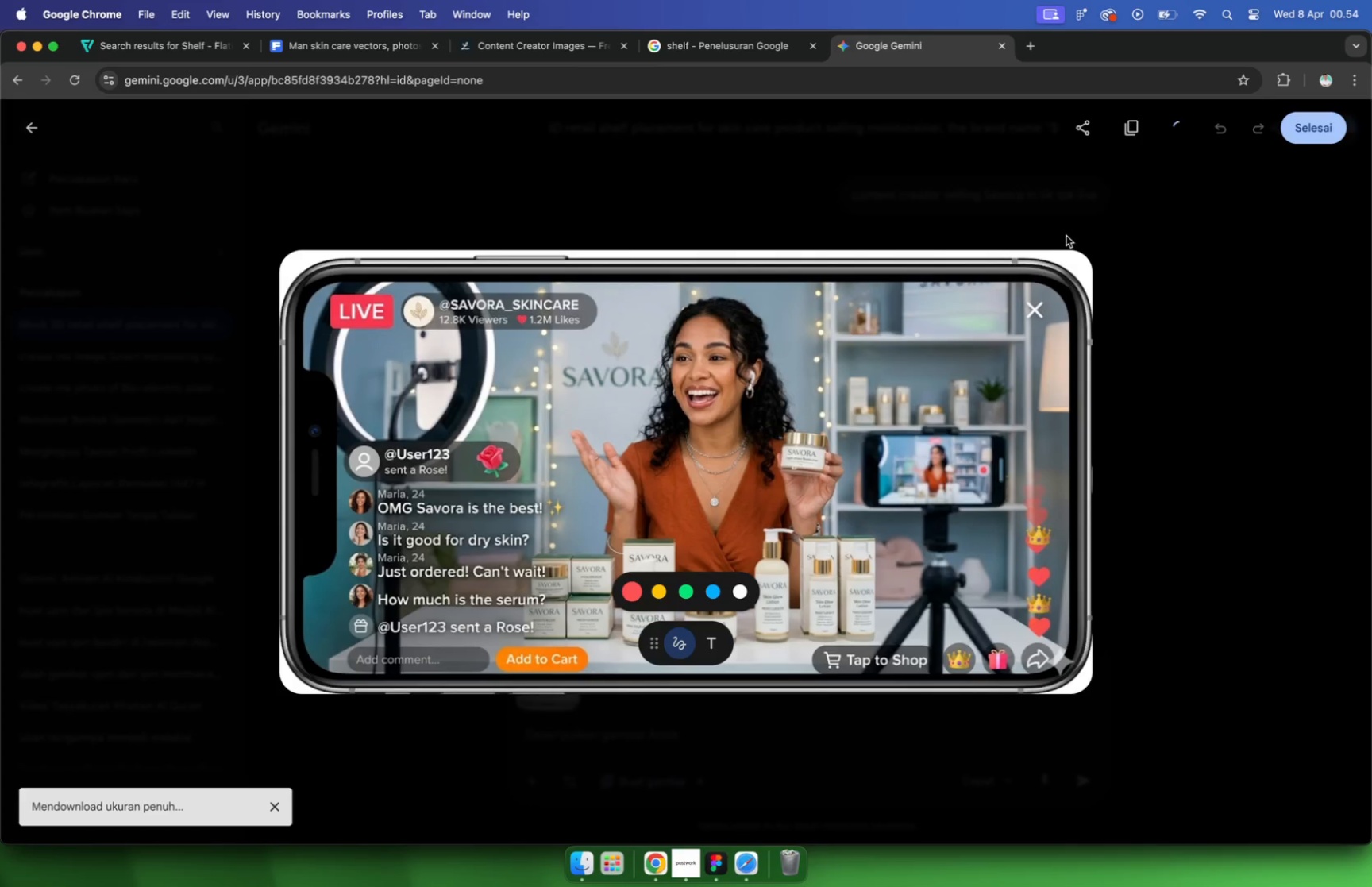 
left_click([1036, 44])
 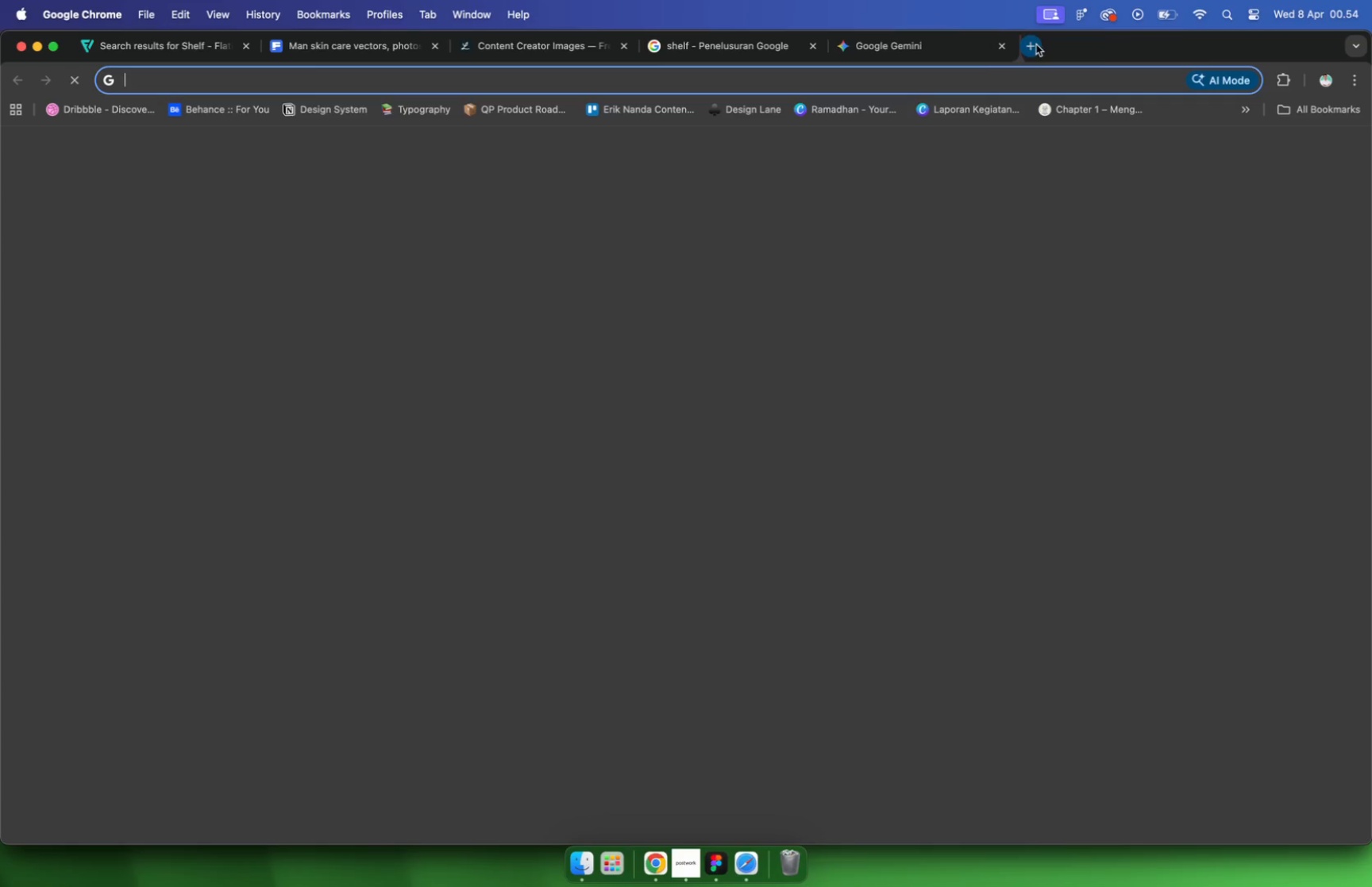 
left_click([854, 82])
 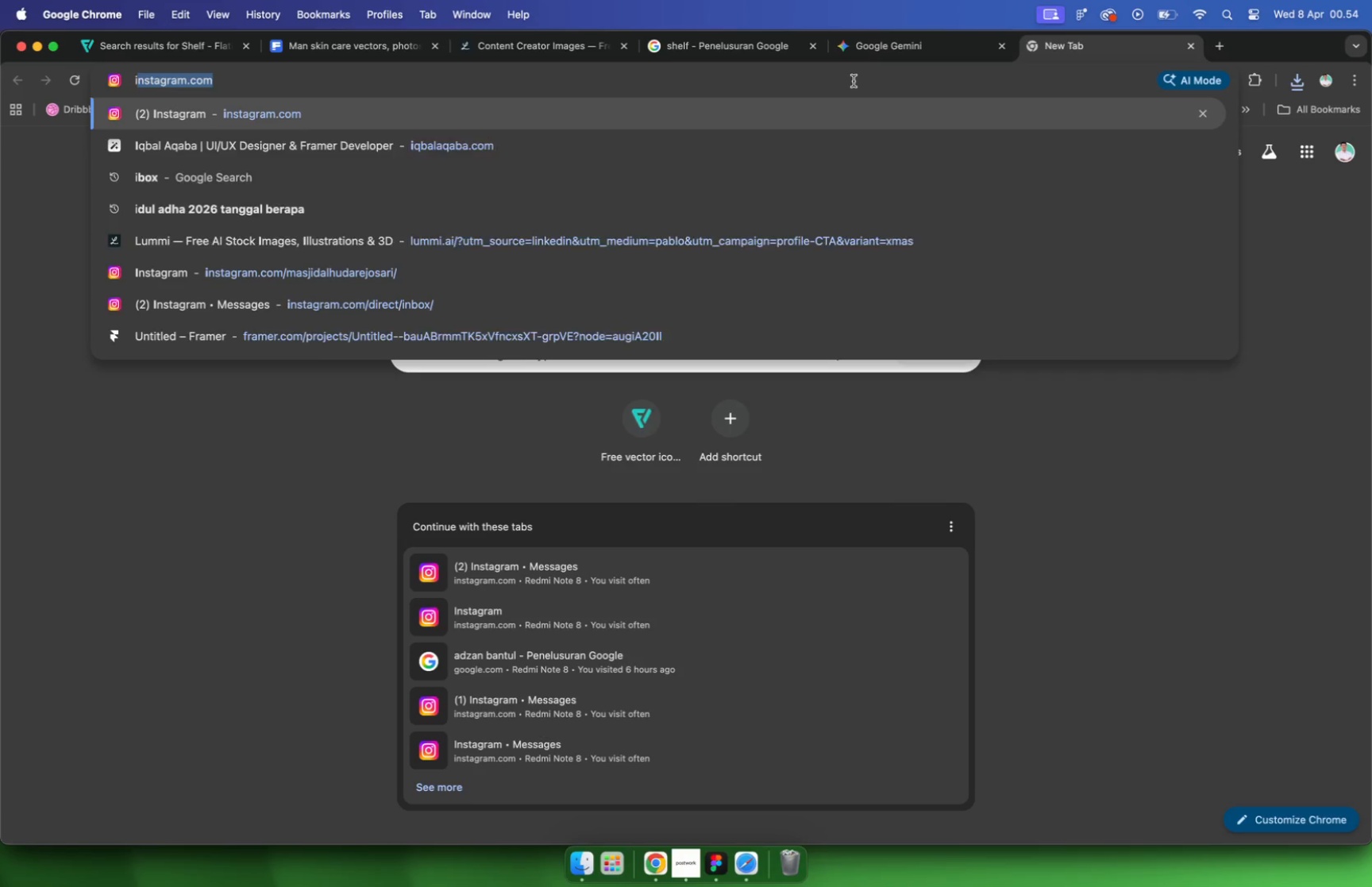 
type(ins)
 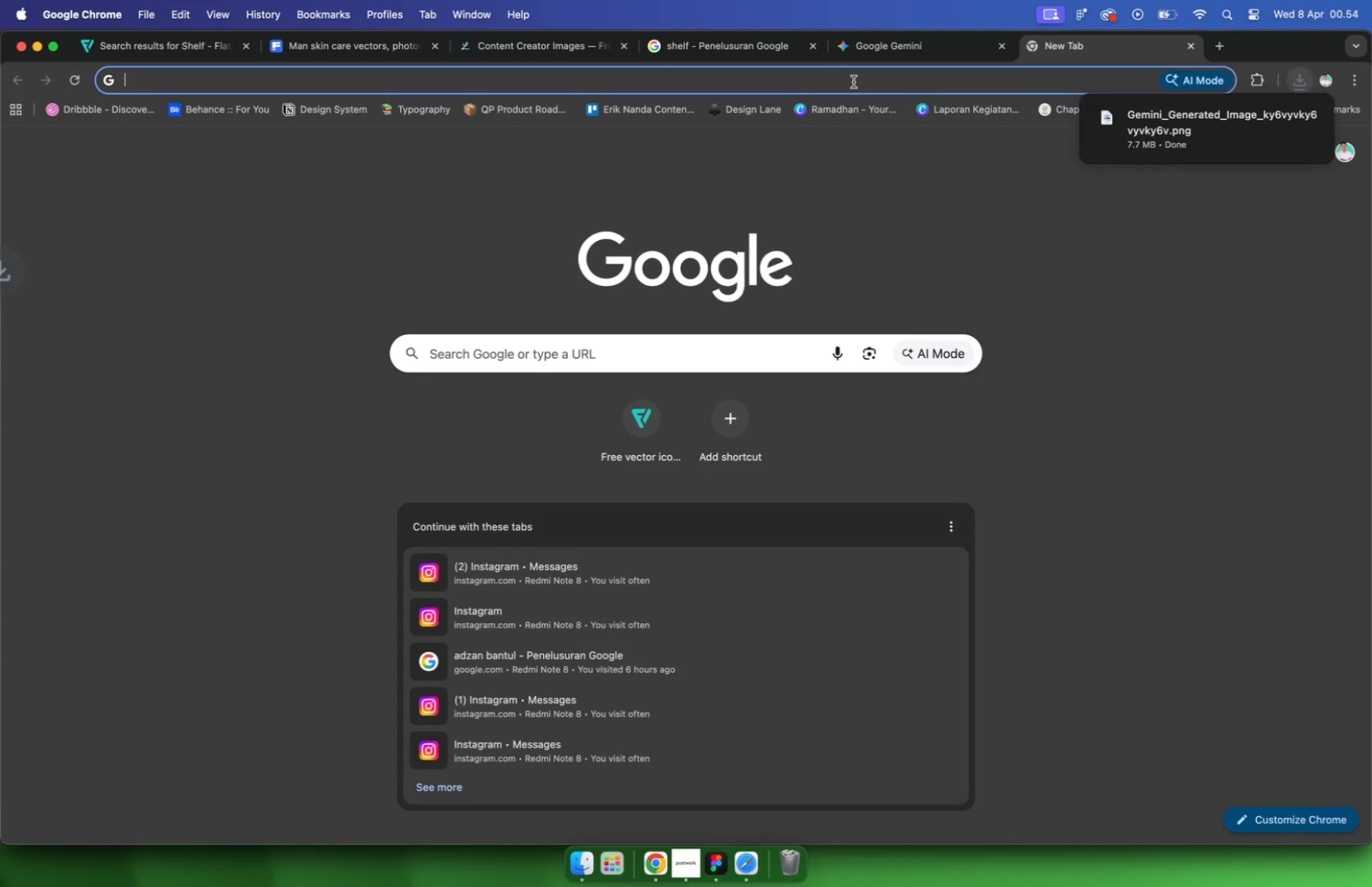 
key(Enter)
 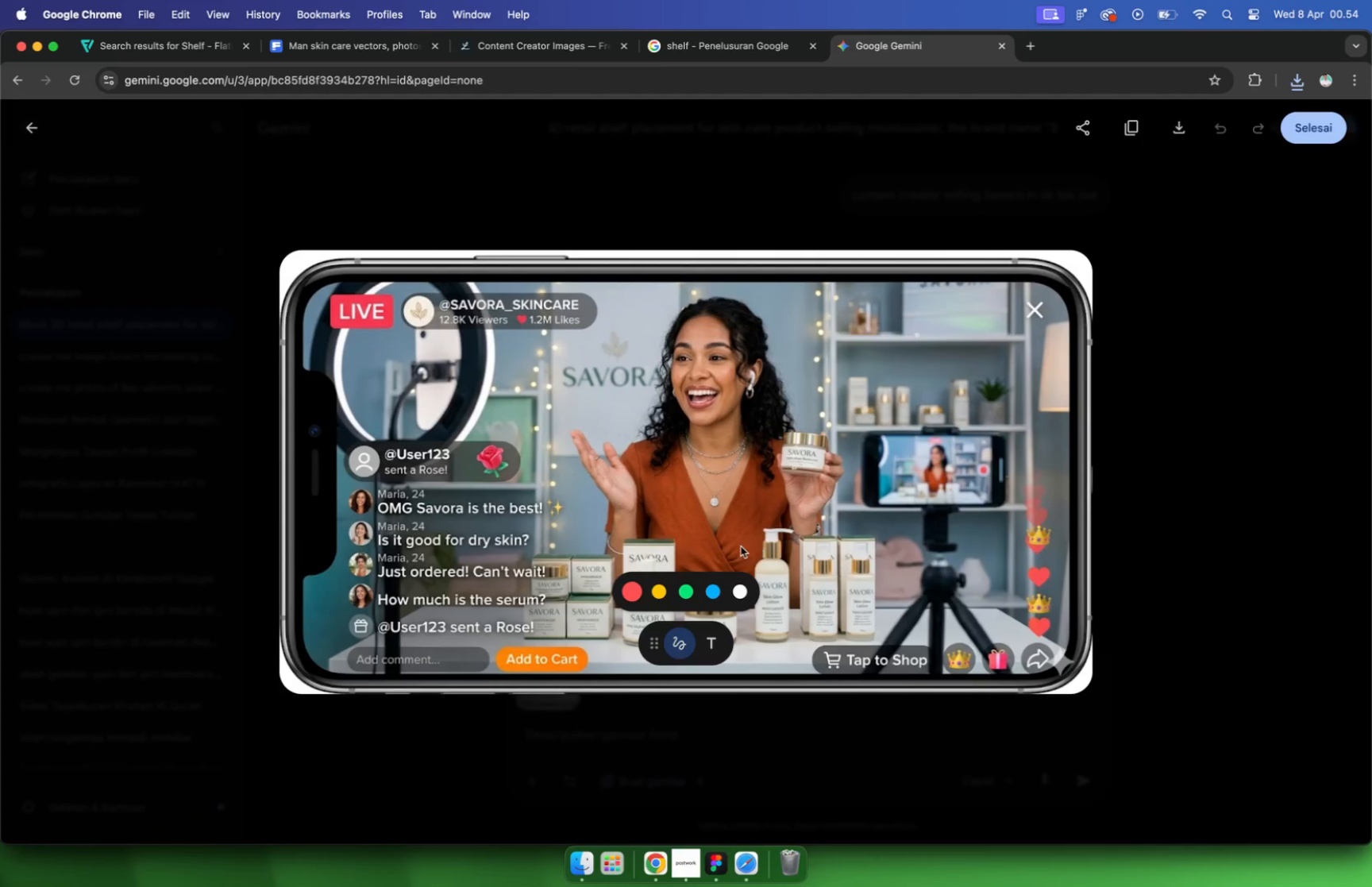 
left_click([1166, 393])
 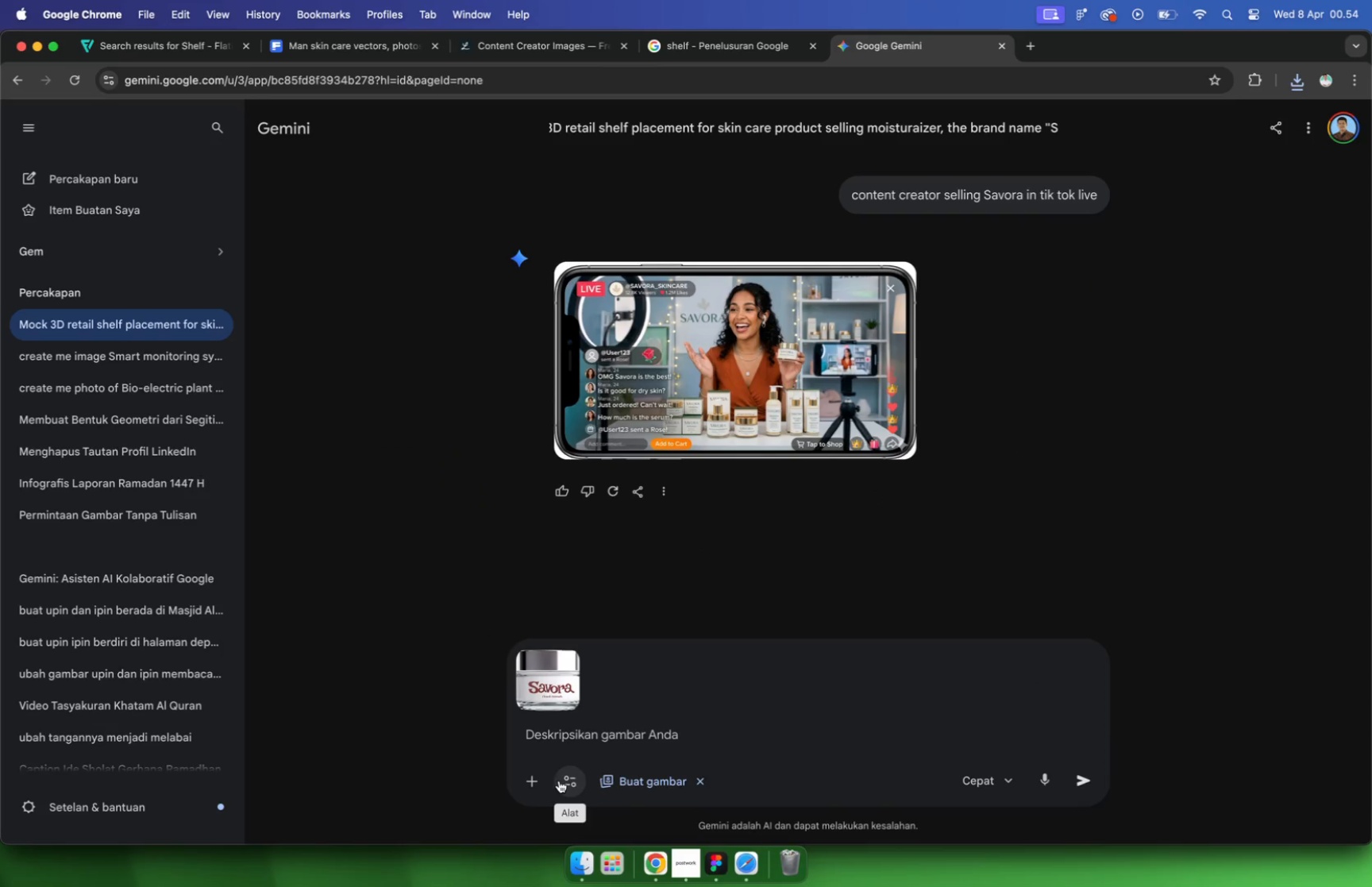 
left_click([537, 777])
 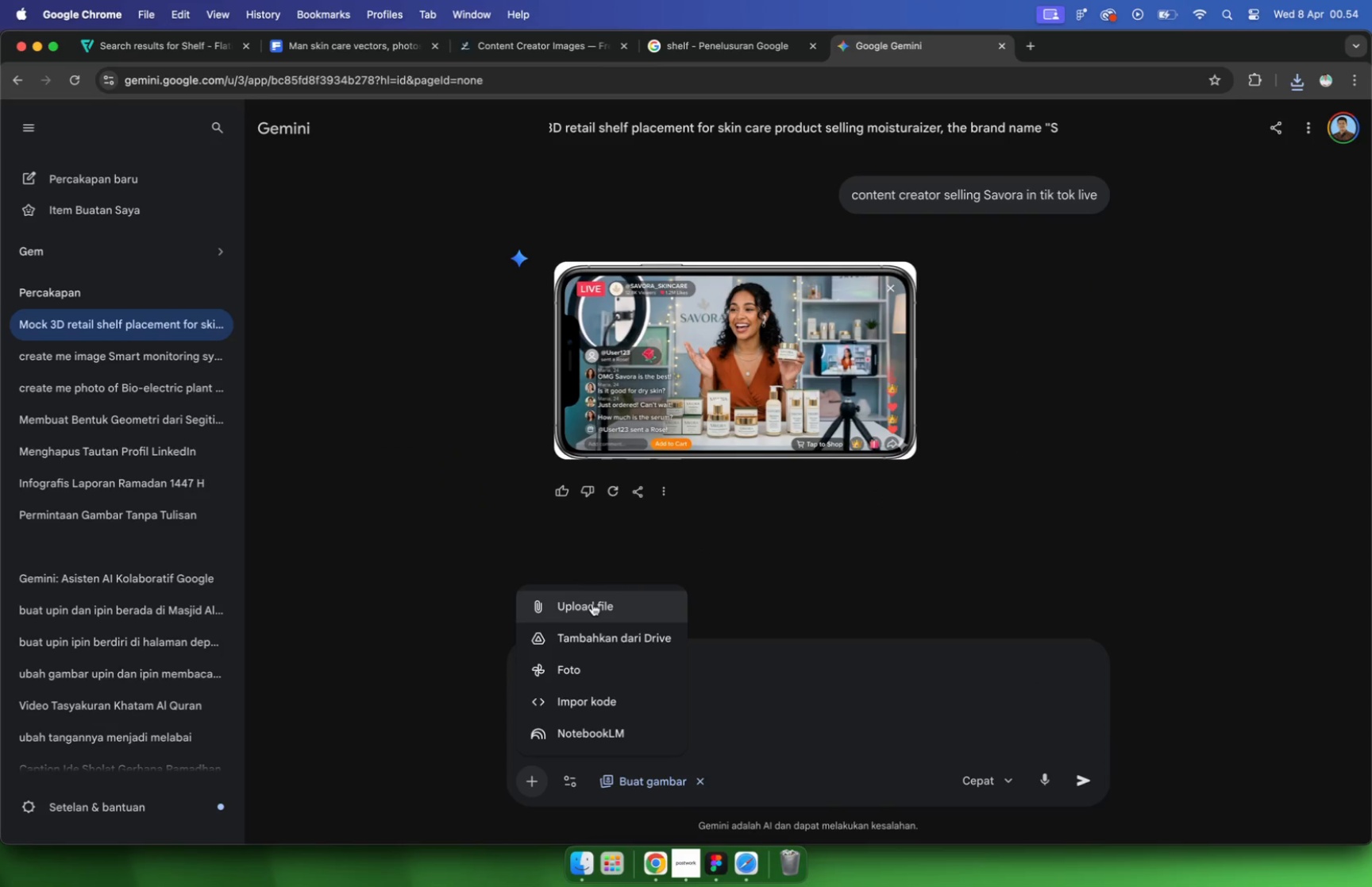 
left_click([592, 604])
 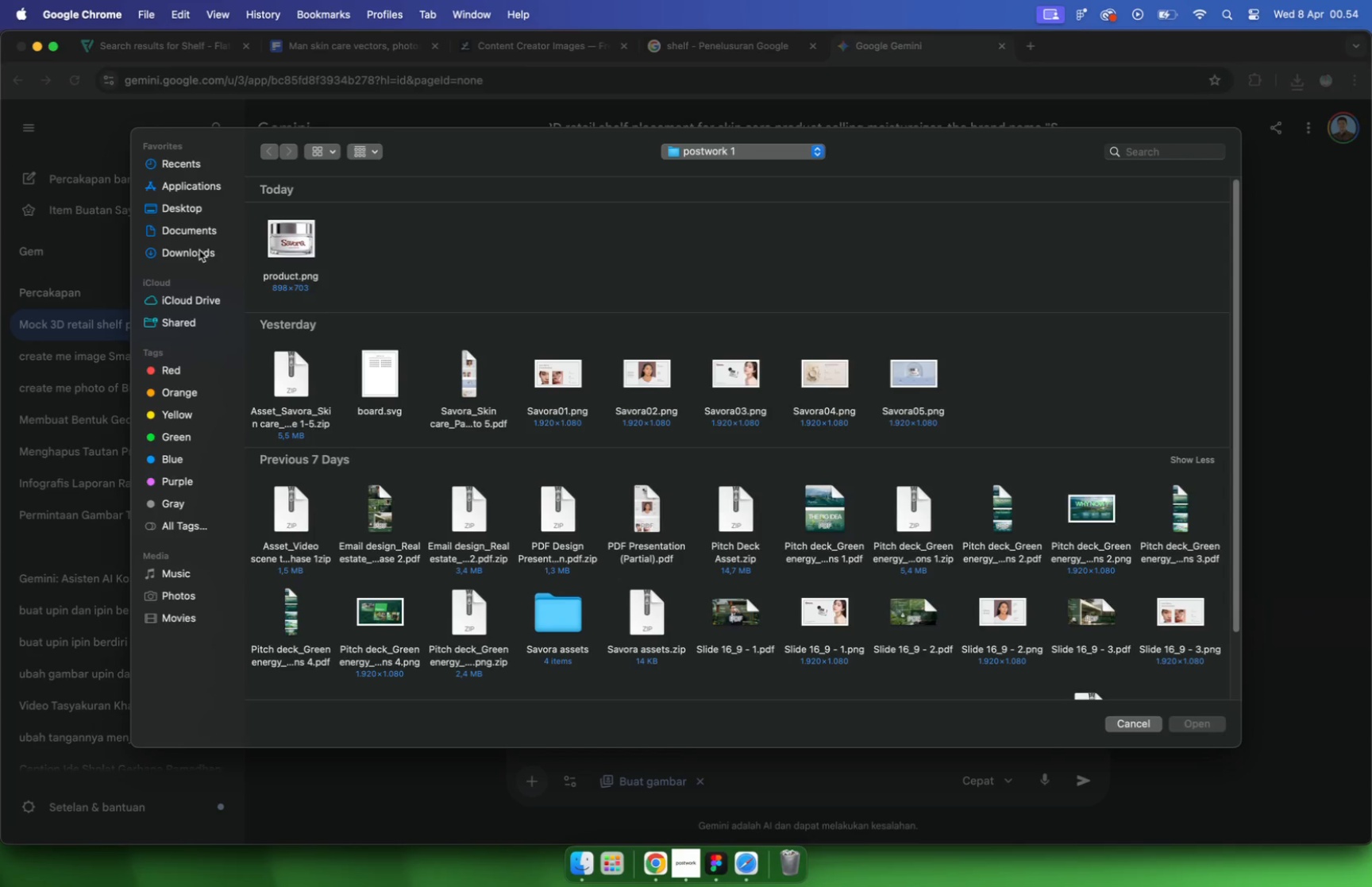 
left_click([305, 234])
 